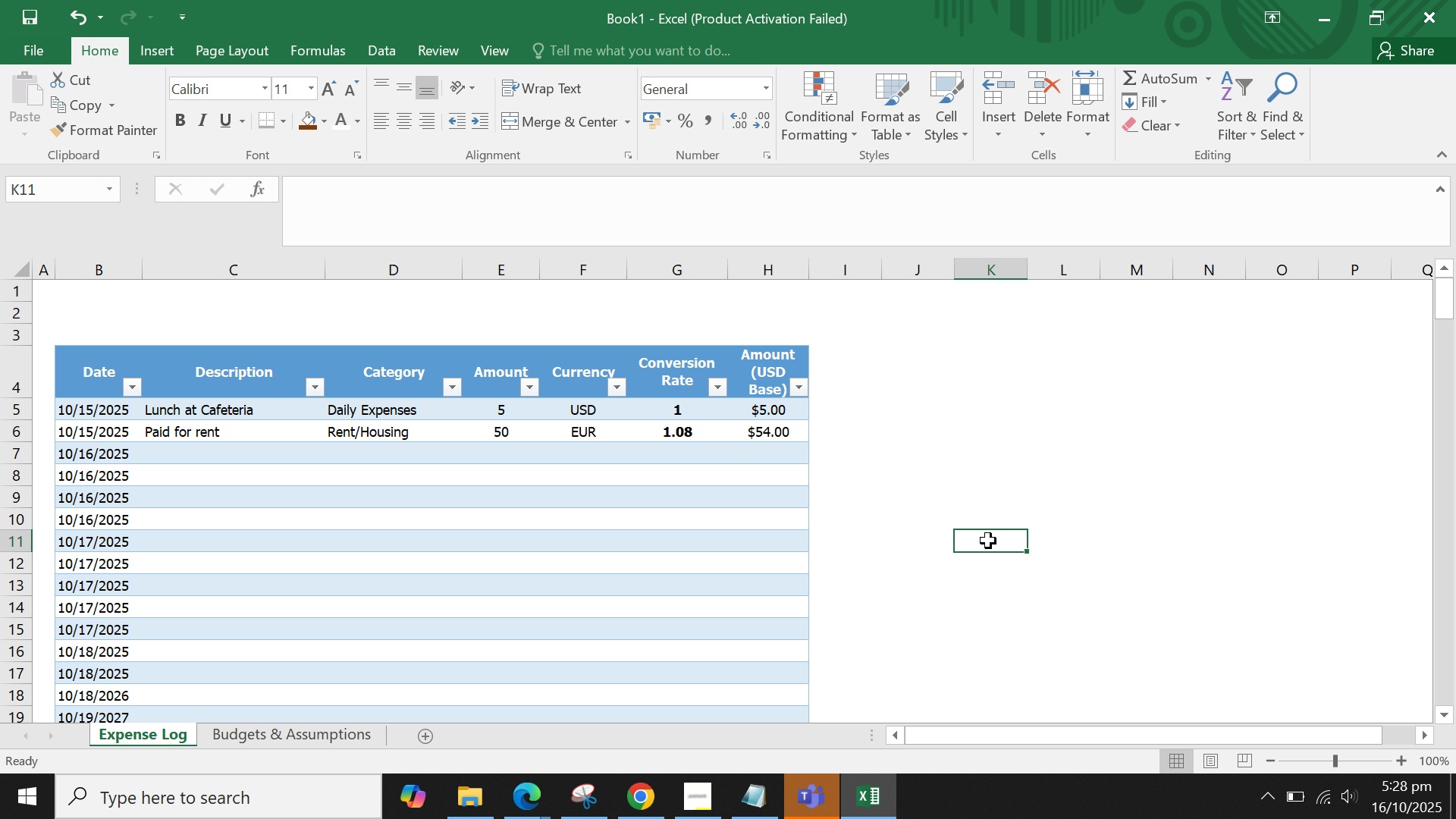 
scroll: coordinate [980, 524], scroll_direction: up, amount: 5.0
 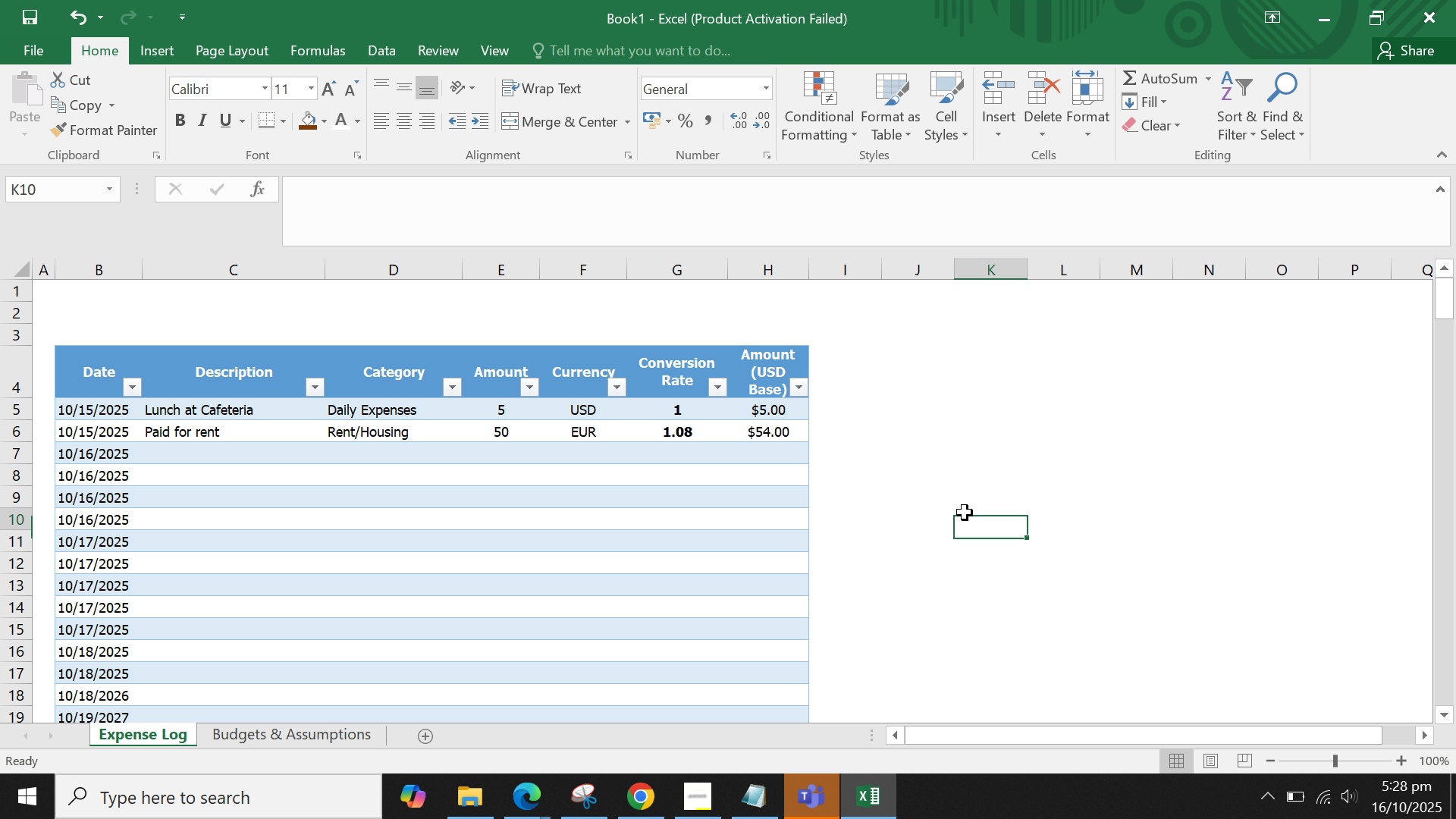 
left_click([965, 513])
 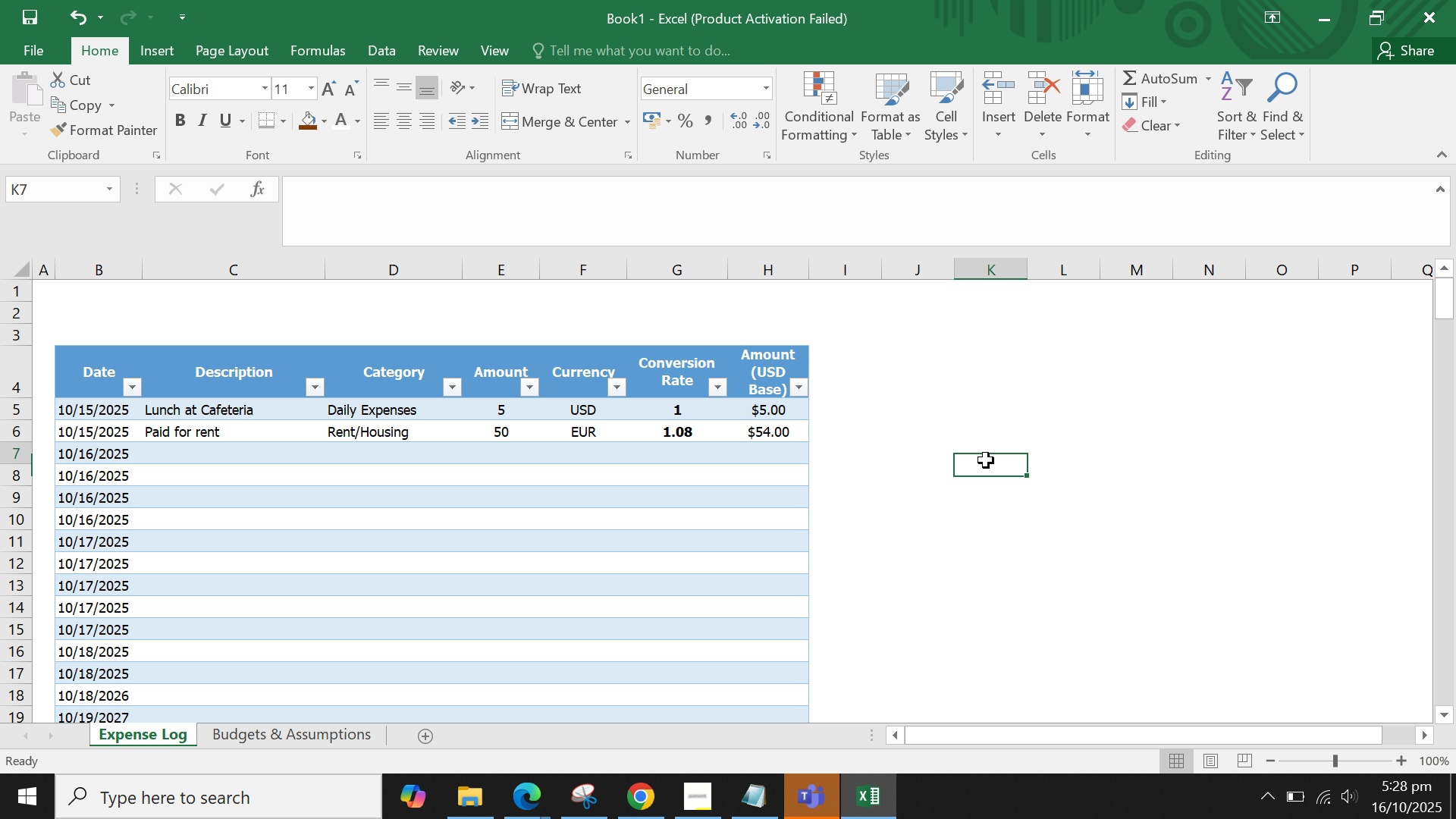 
left_click([986, 460])
 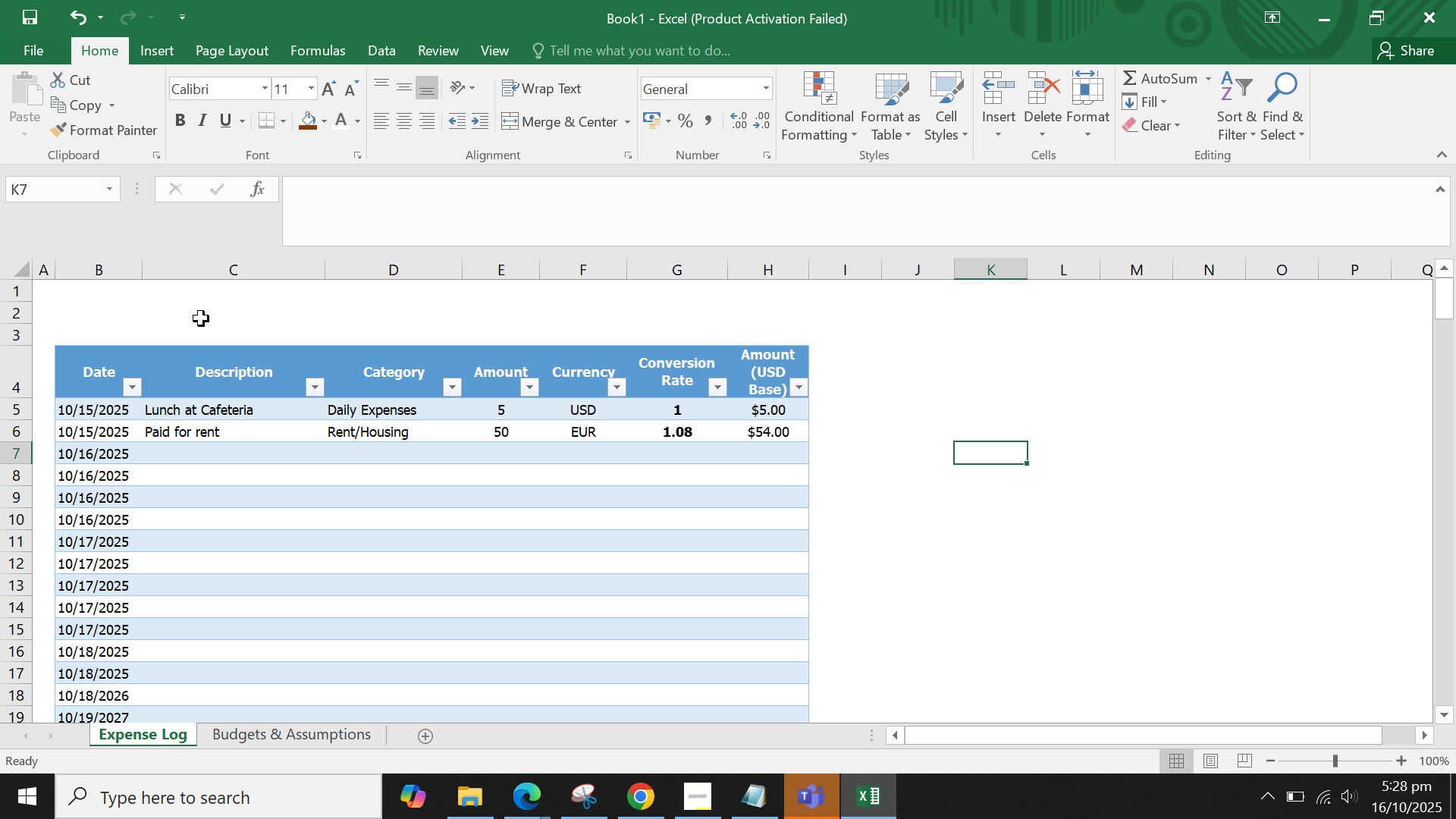 
left_click([201, 318])
 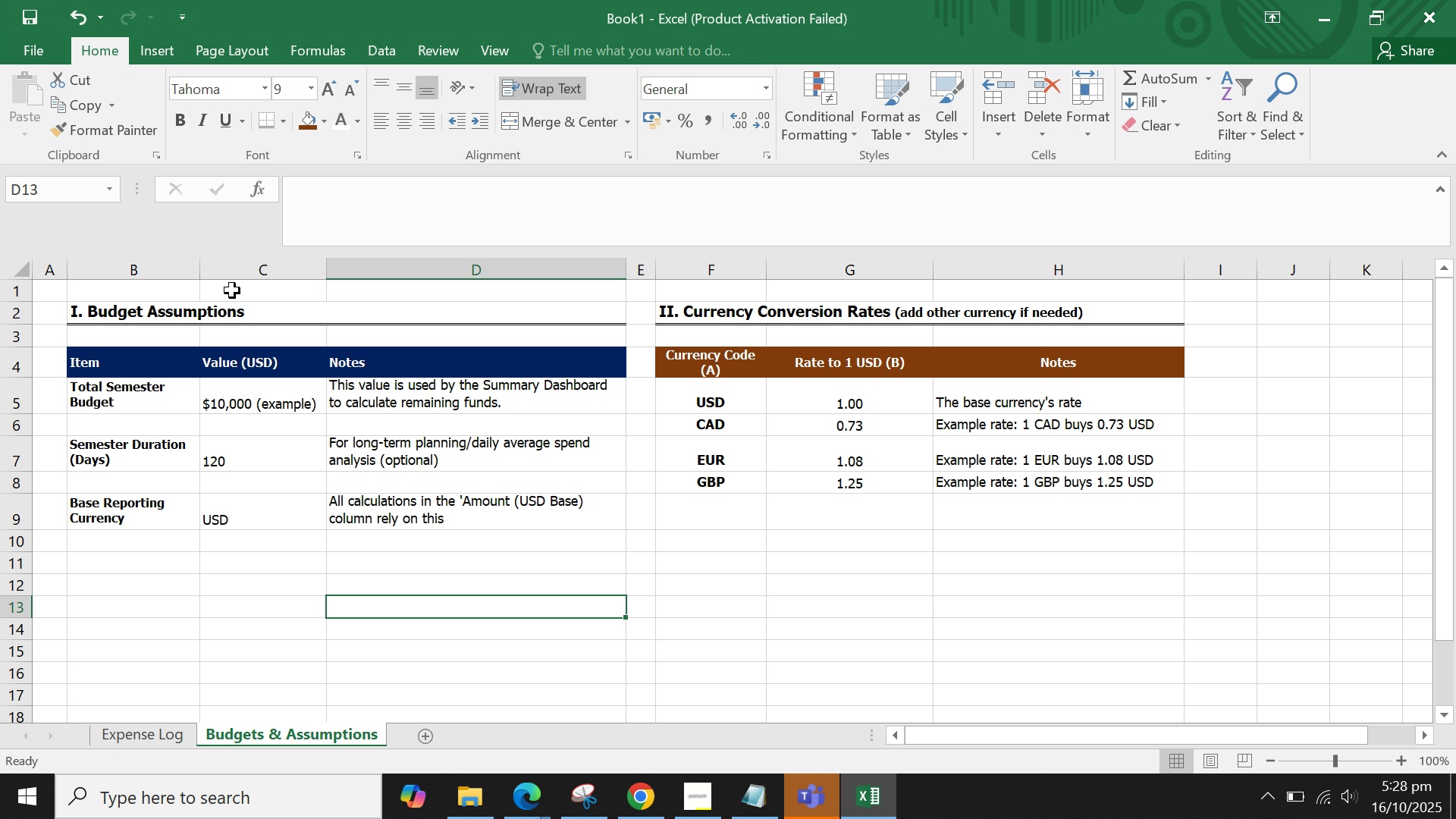 
left_click([118, 309])
 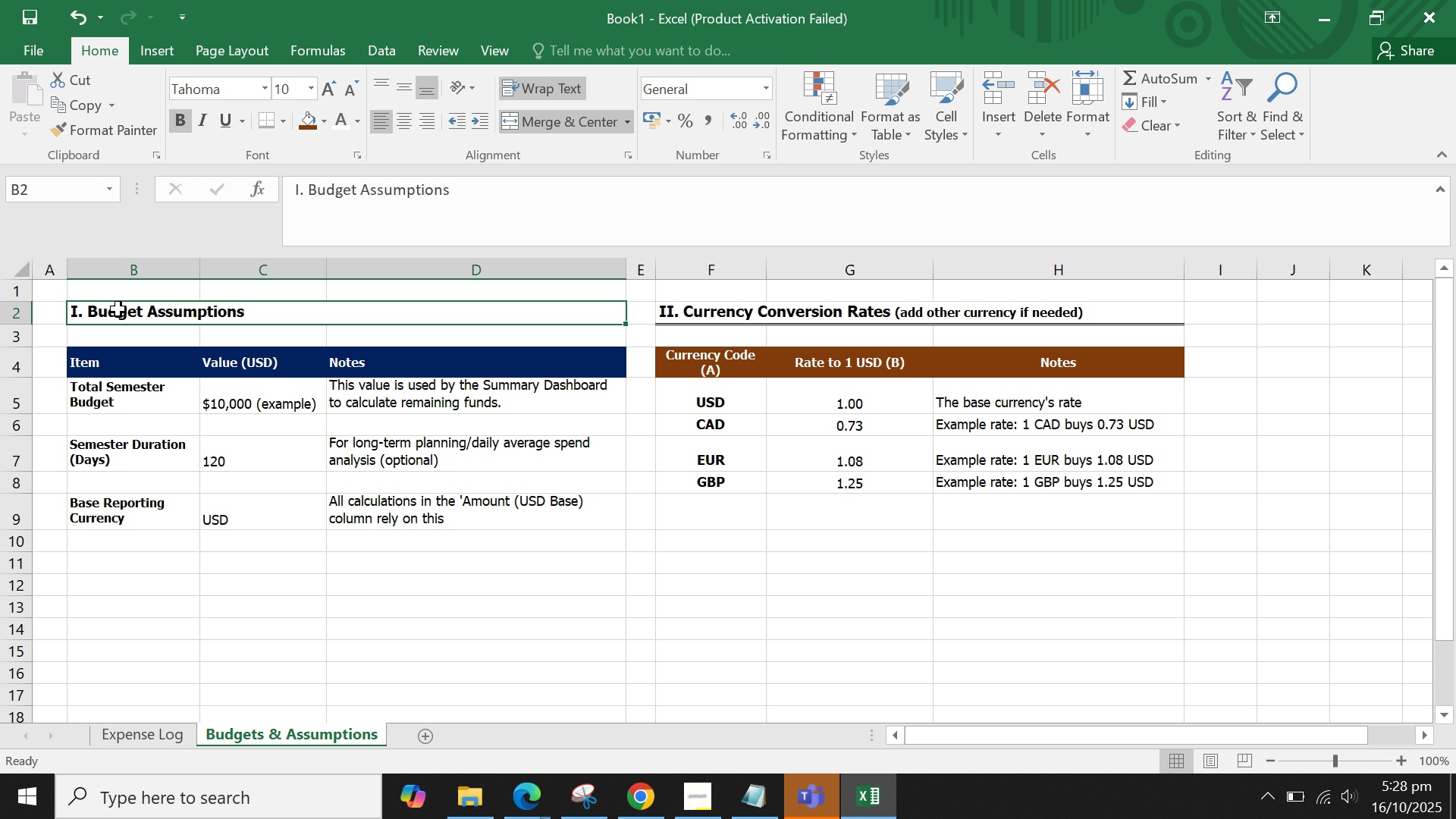 
key(Control+C)
 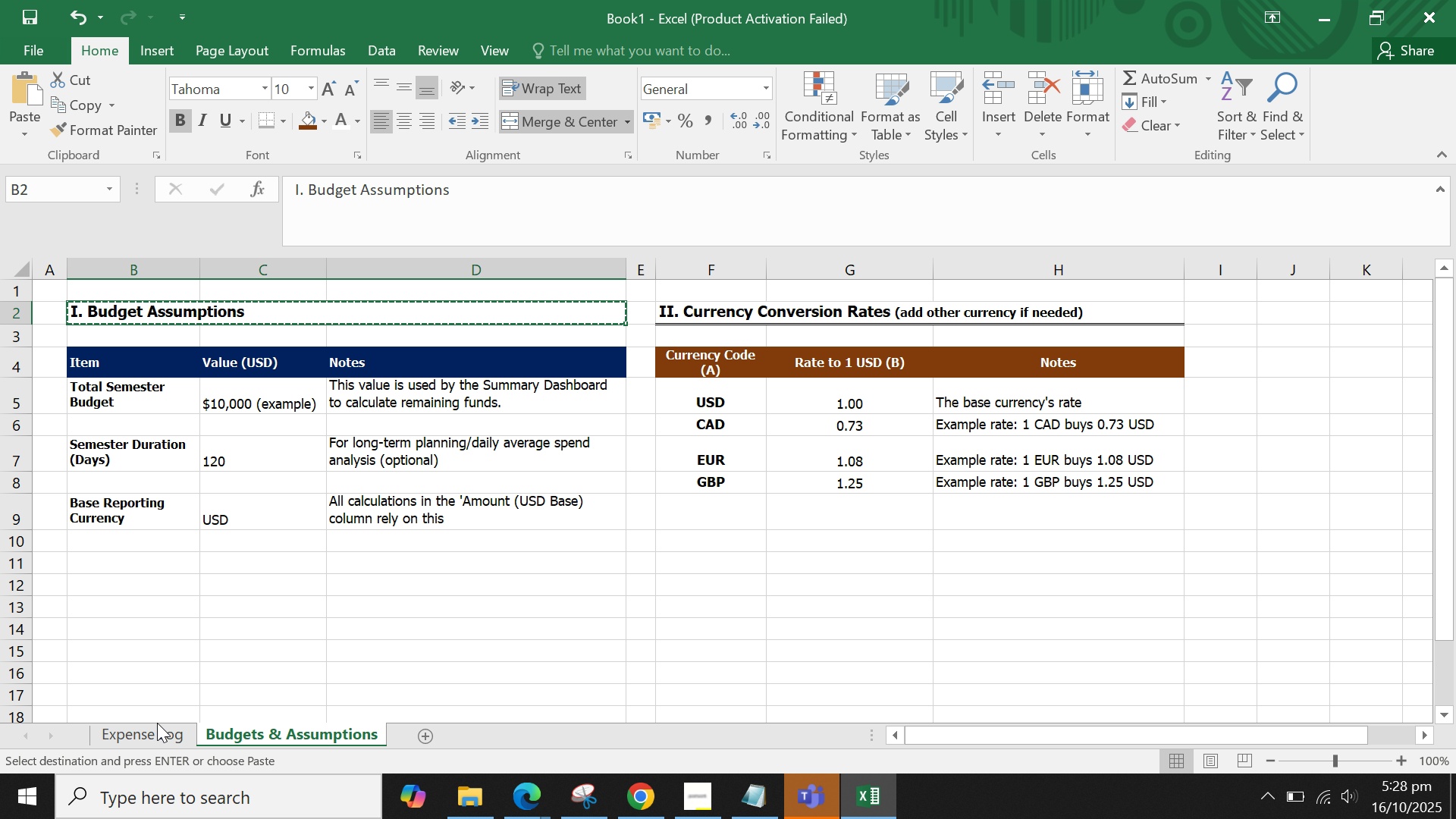 
left_click([155, 735])
 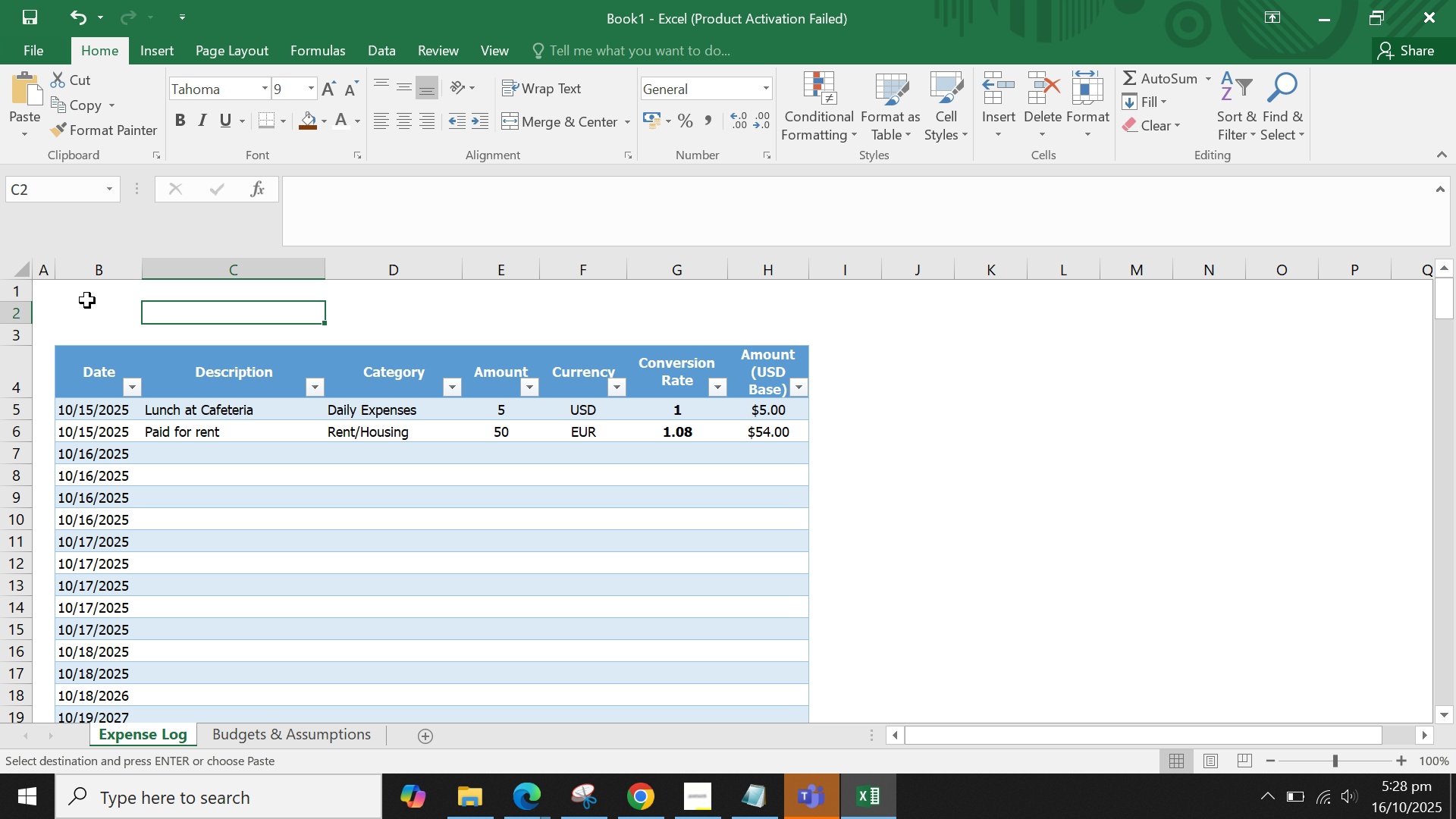 
left_click([87, 300])
 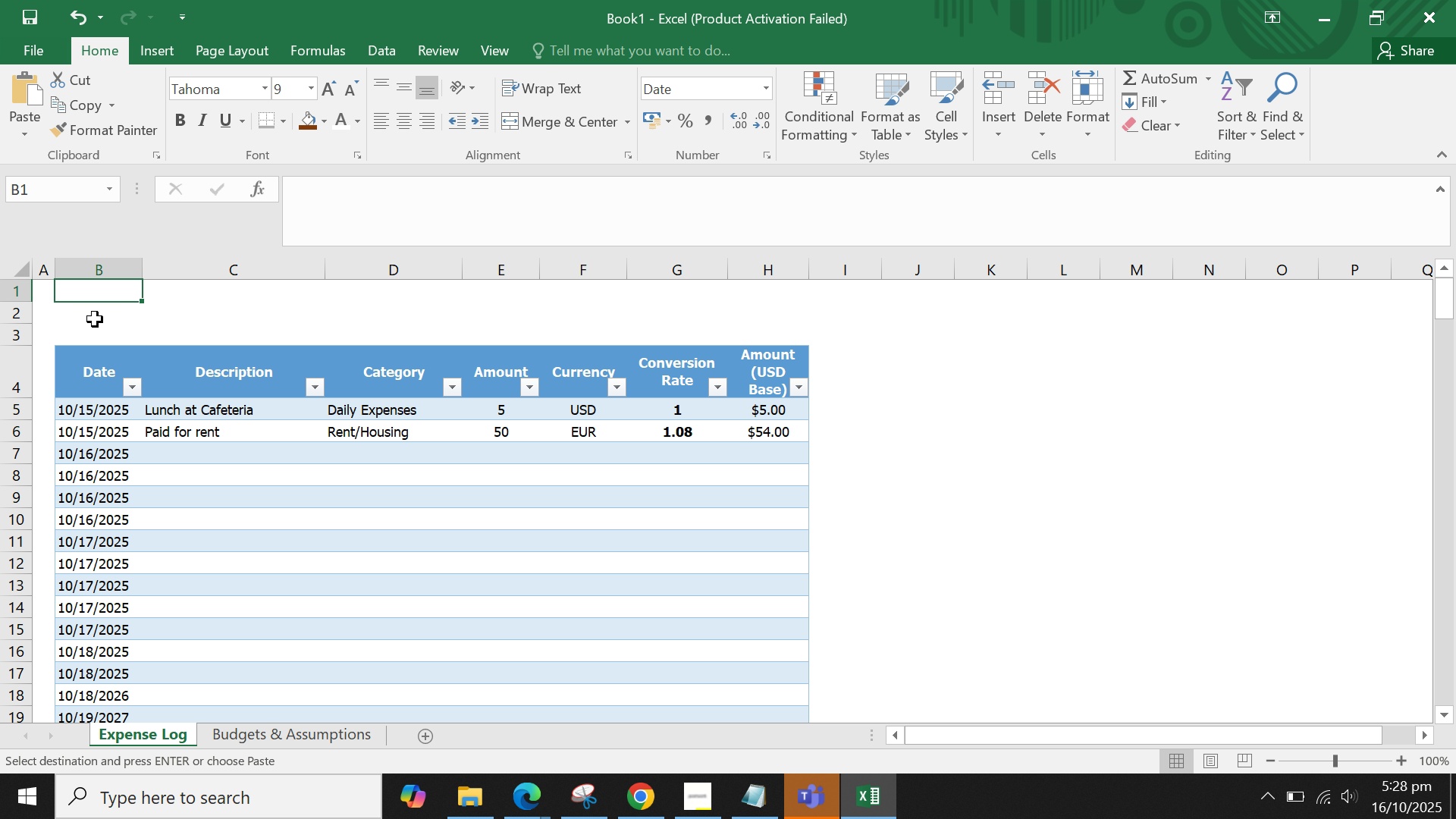 
left_click([95, 319])
 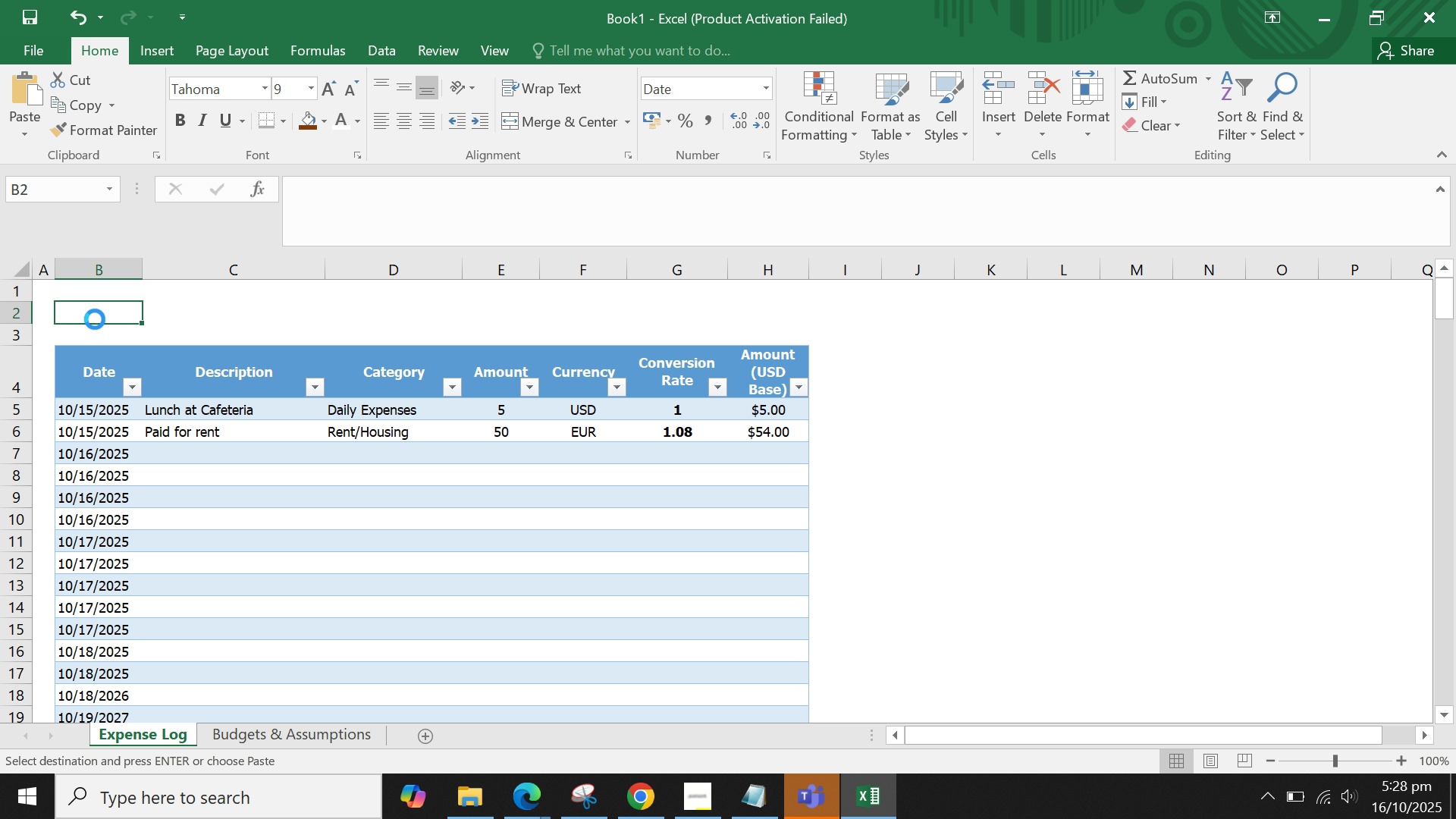 
key(Control+V)
 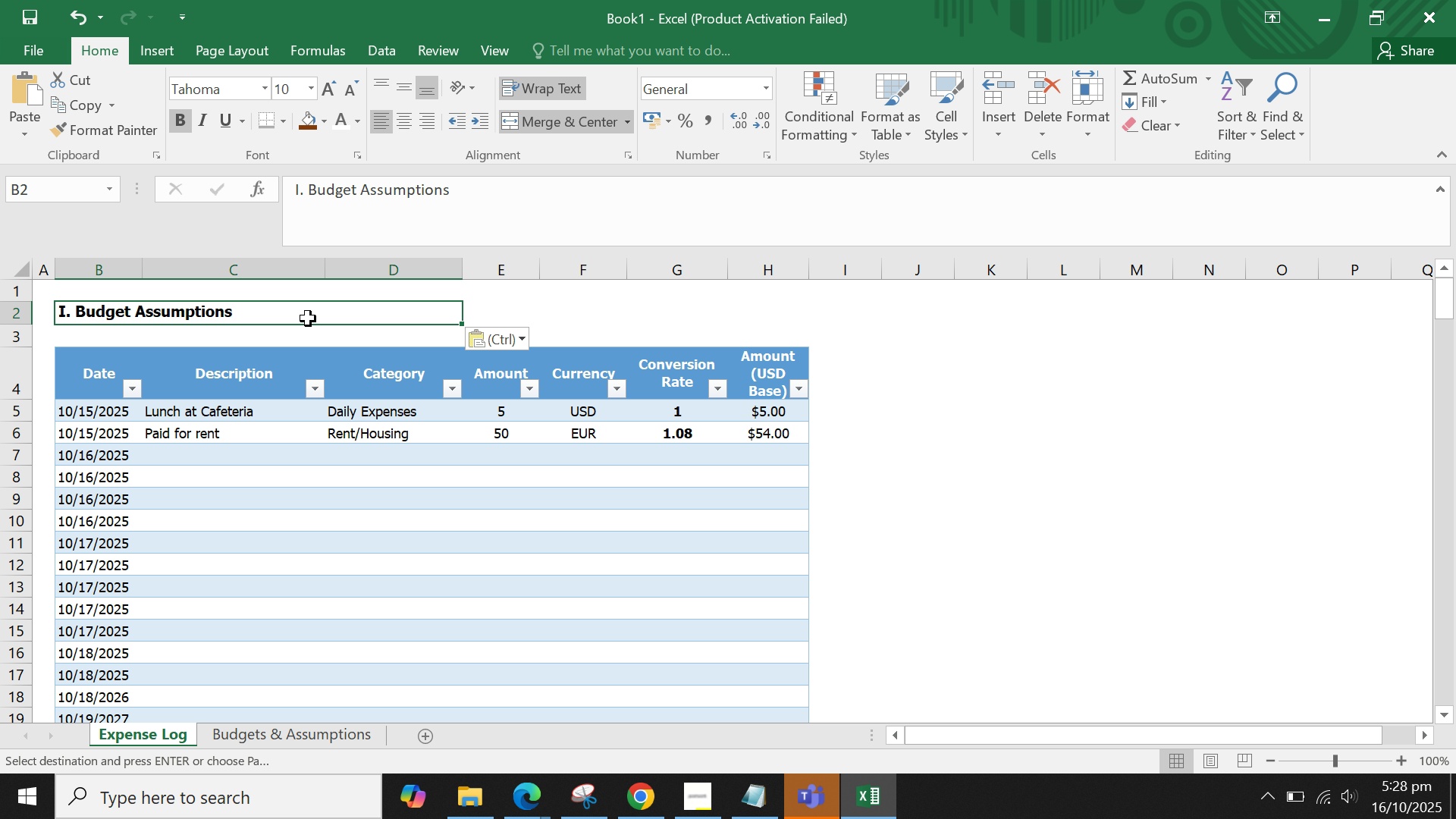 
left_click([308, 318])
 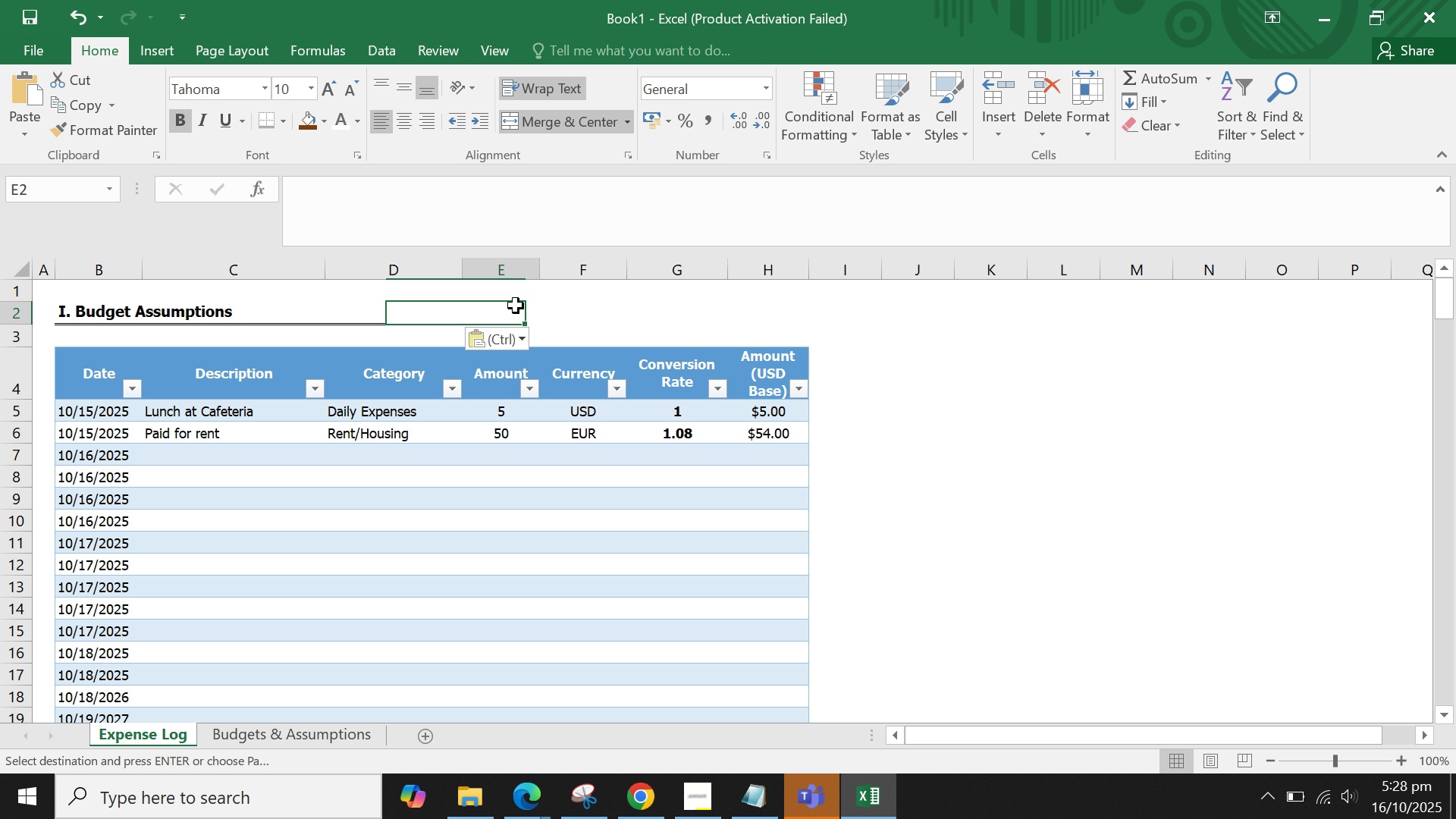 
left_click([516, 306])
 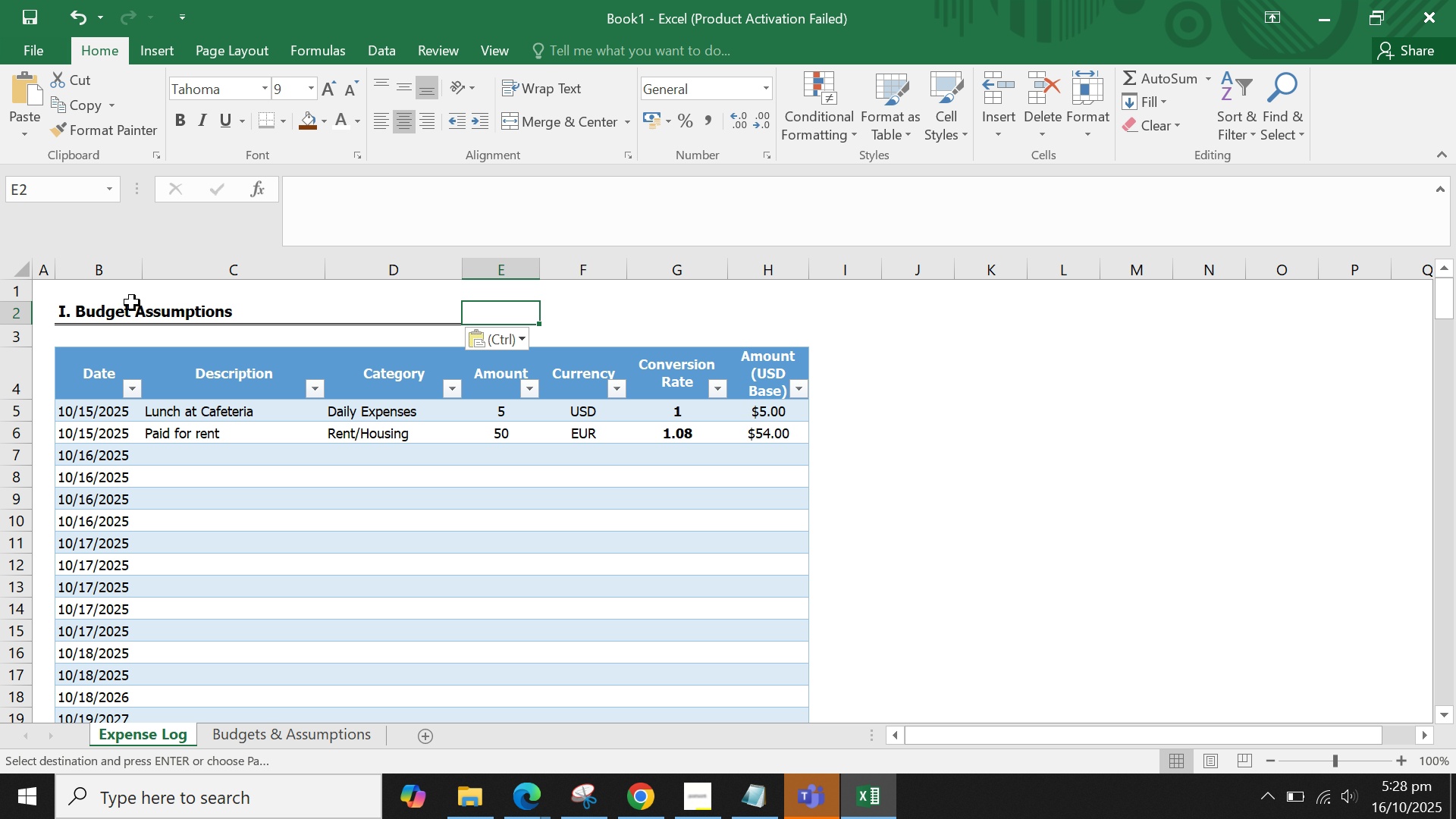 
left_click([107, 303])
 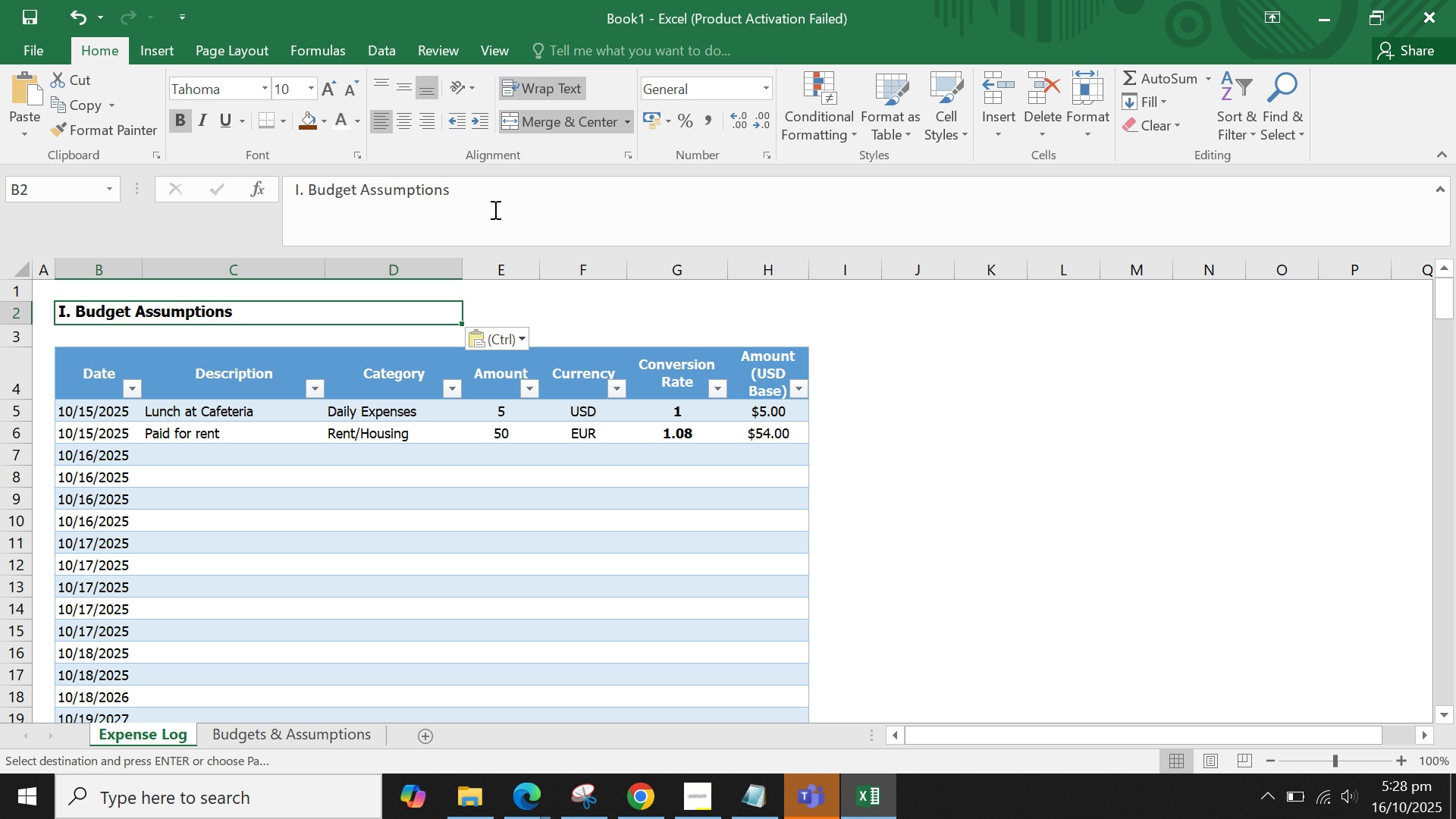 
left_click_drag(start_coordinate=[498, 196], to_coordinate=[217, 185])
 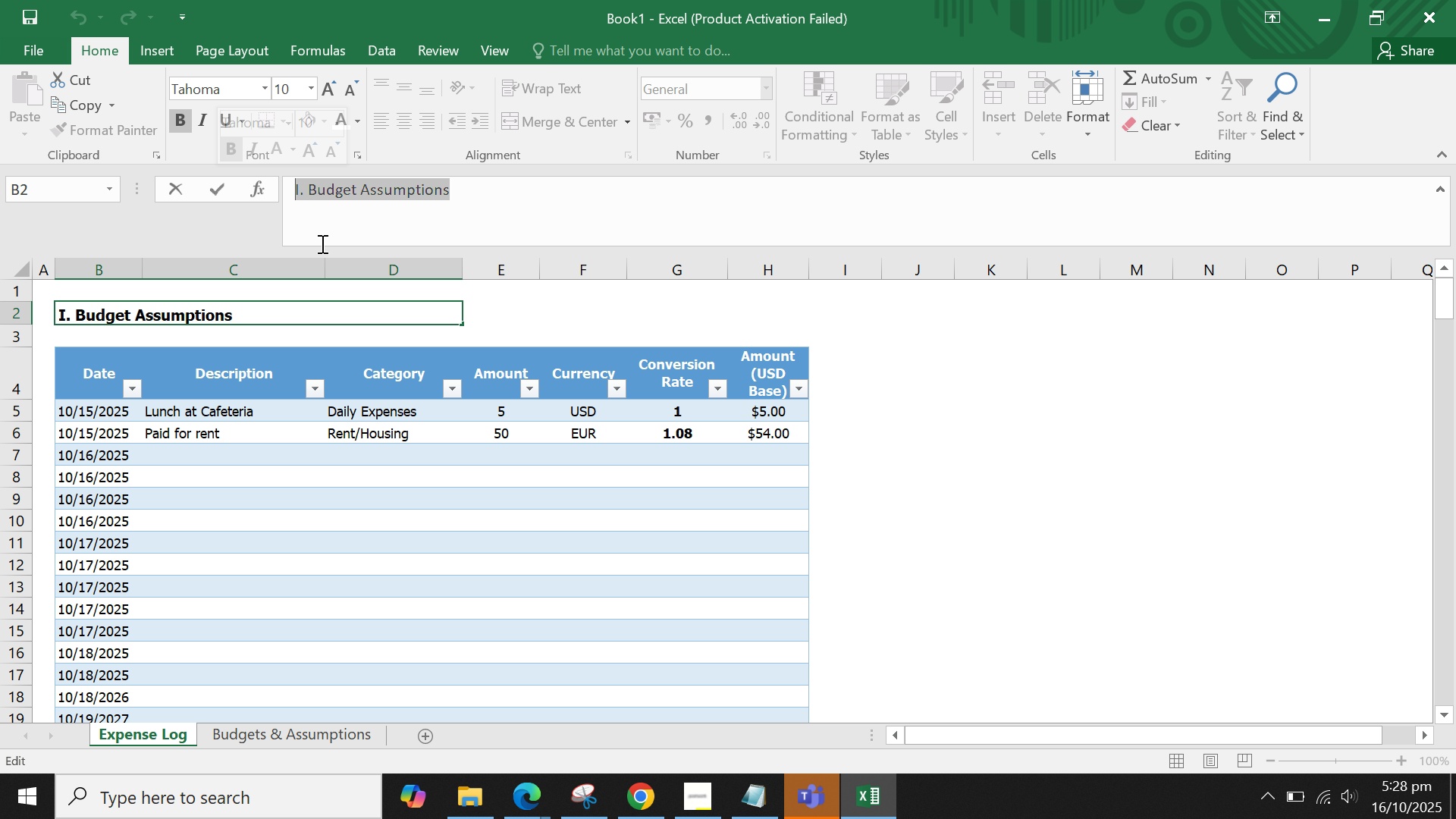 
type(Expend)
key(Backspace)
type(se Log)
 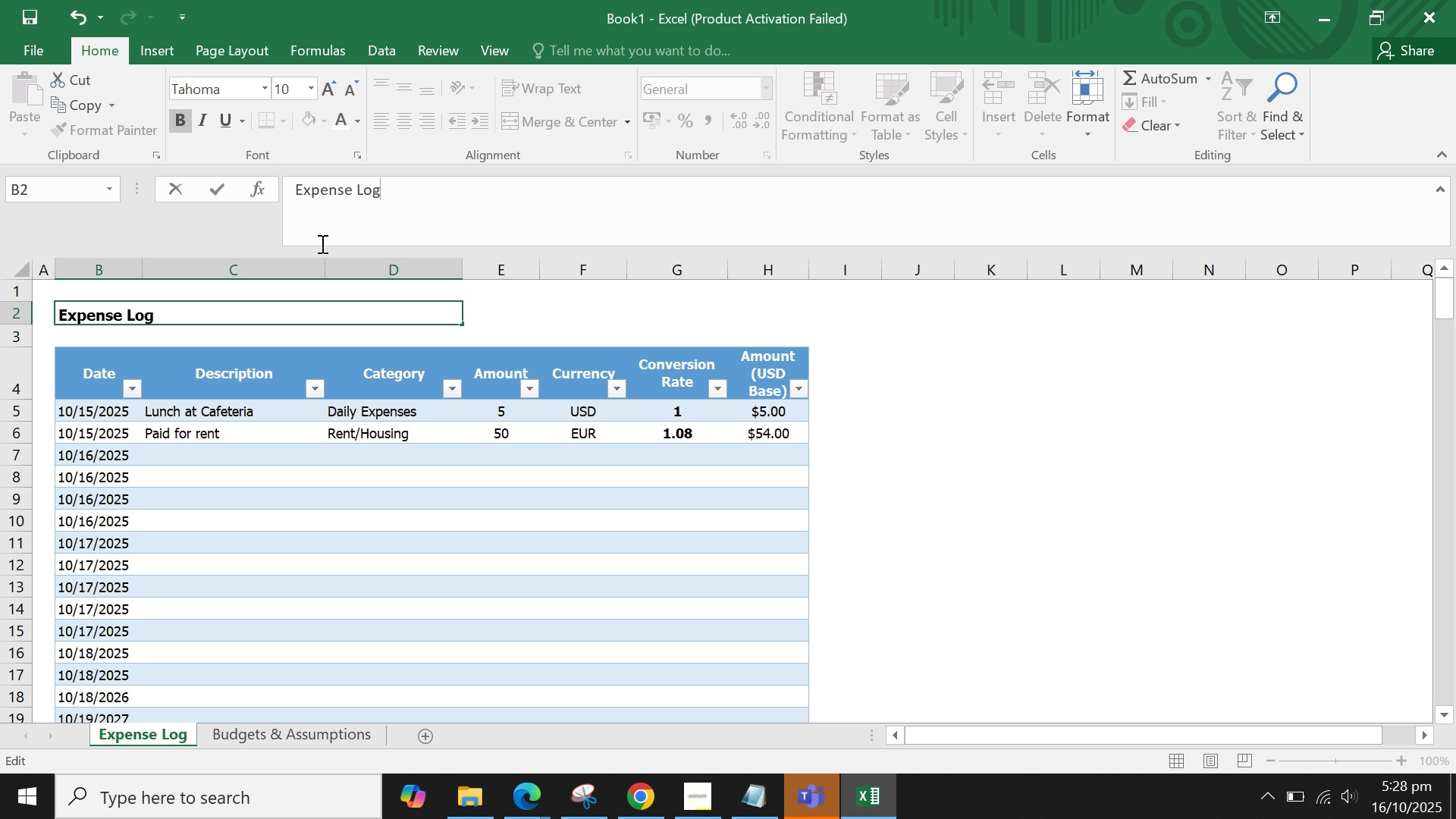 
key(Enter)
 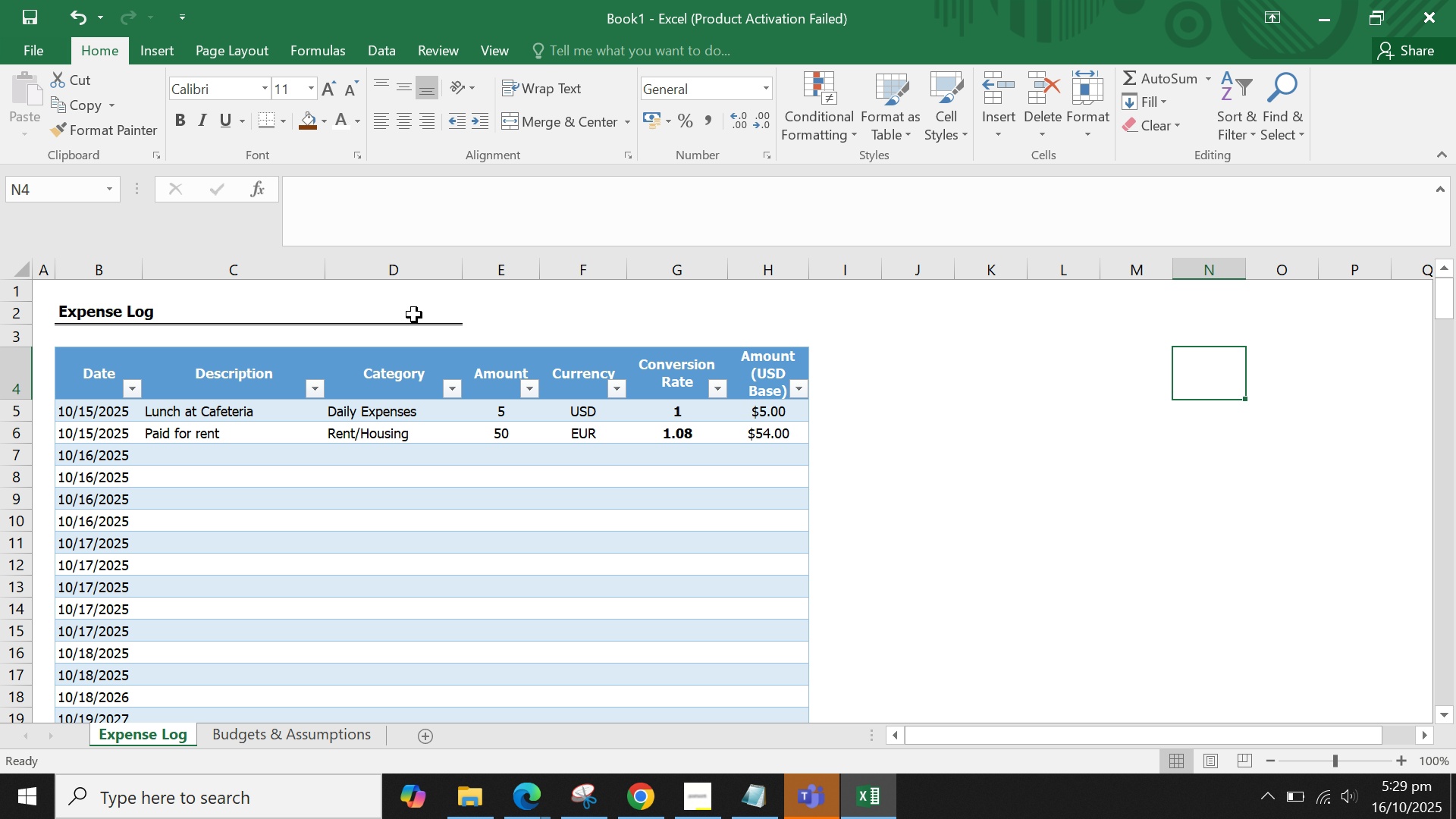 
wait(5.28)
 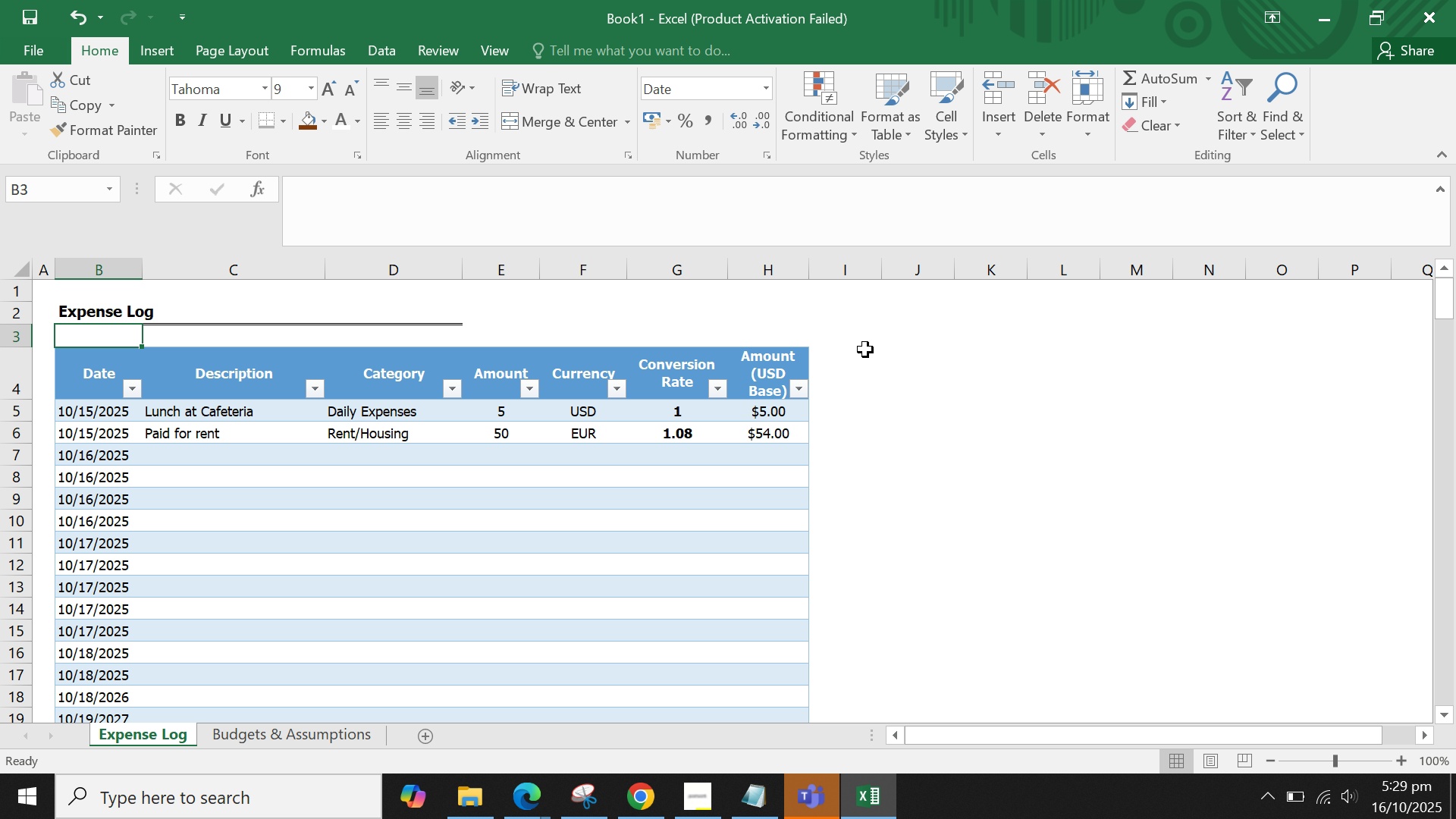 
left_click([120, 310])
 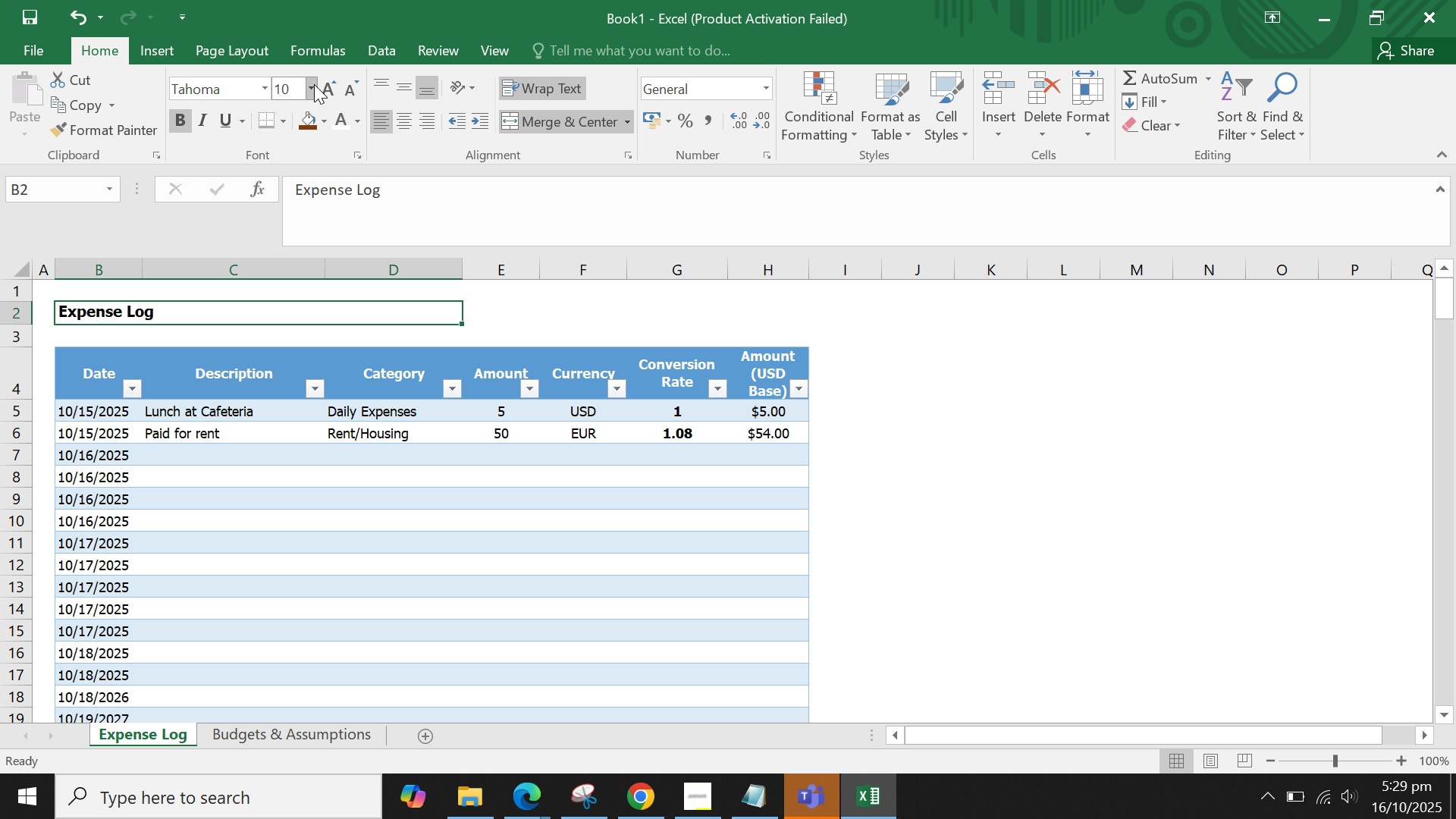 
left_click([306, 86])
 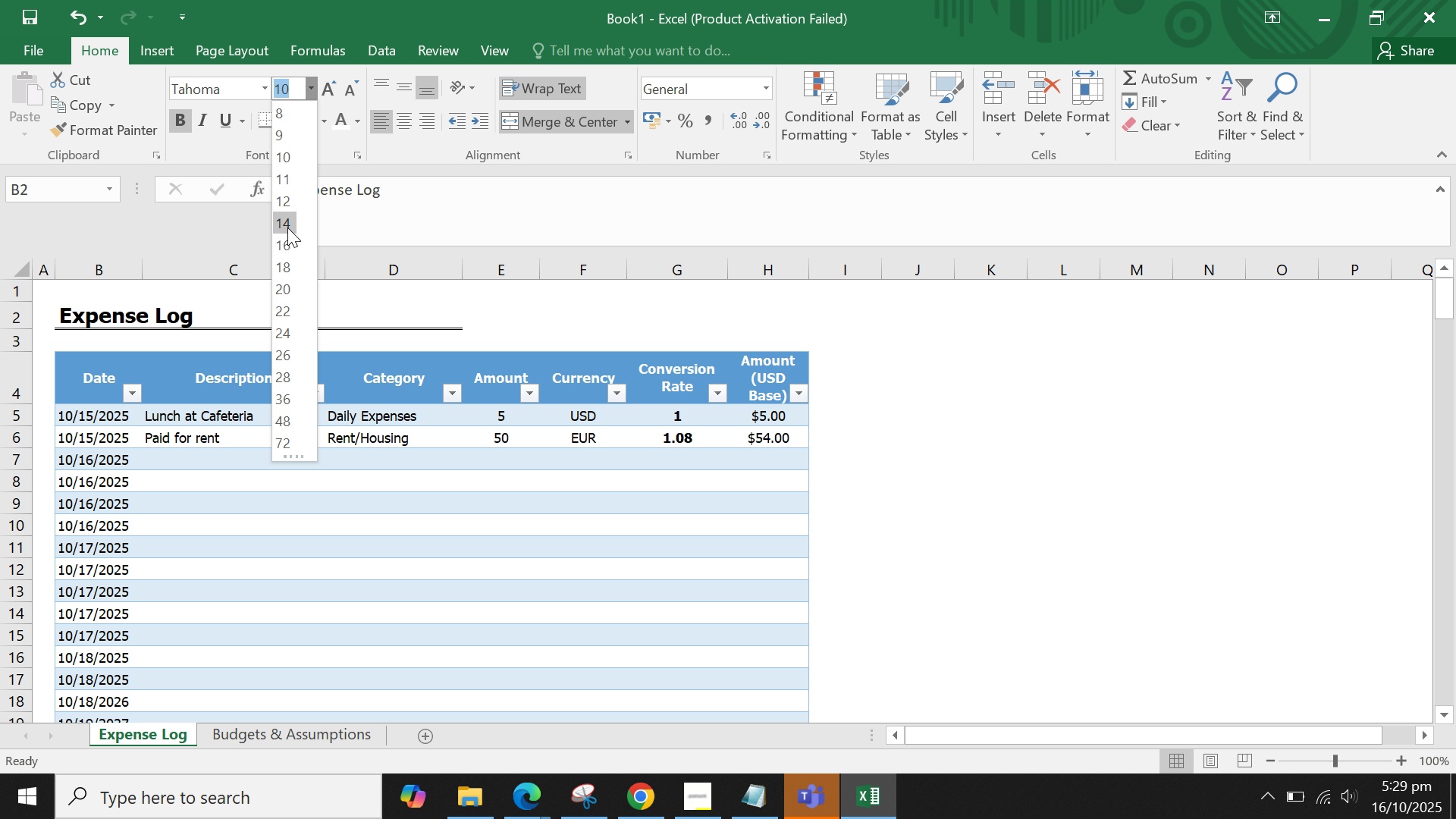 
left_click([287, 228])
 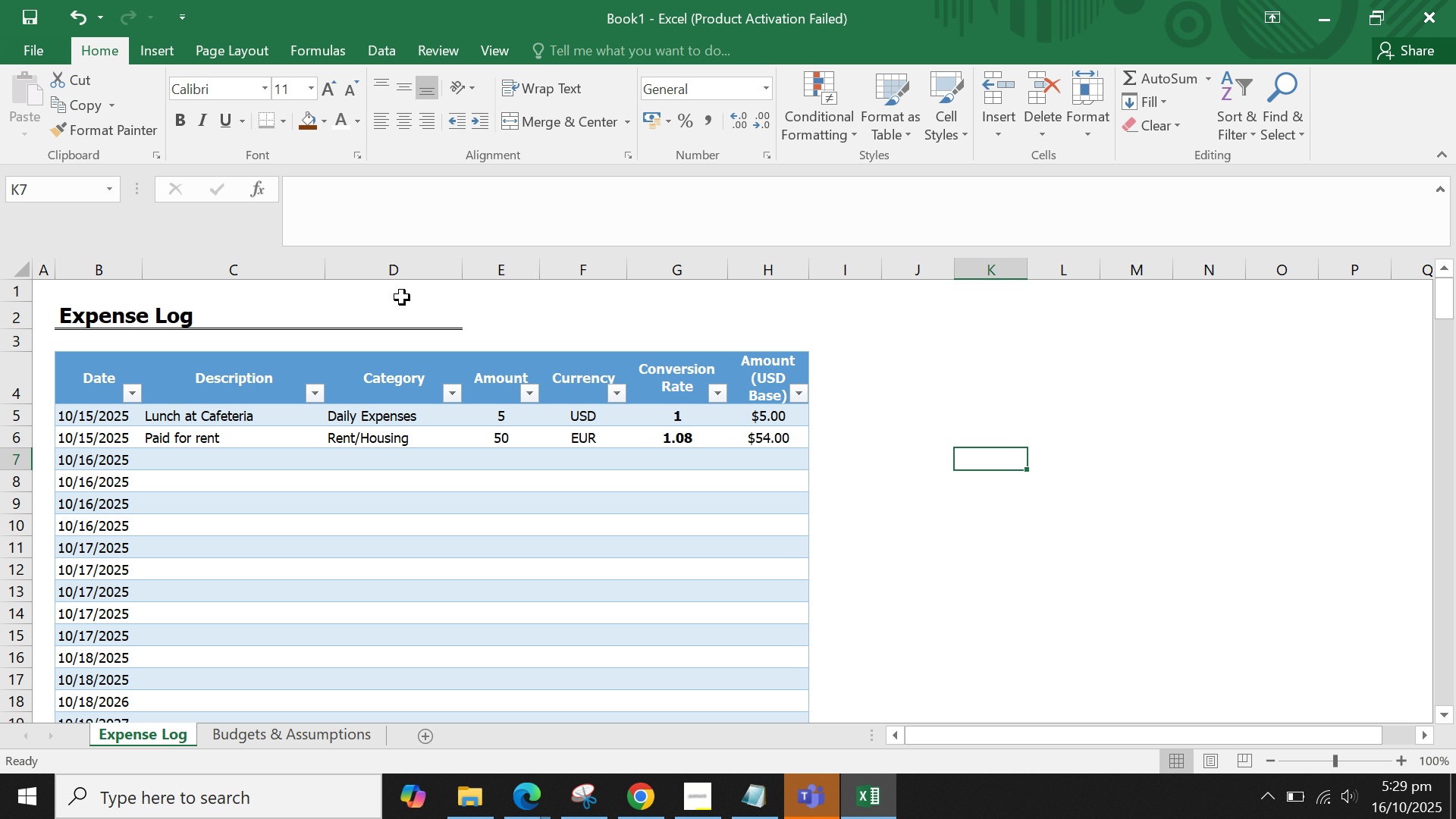 
left_click_drag(start_coordinate=[344, 315], to_coordinate=[797, 328])
 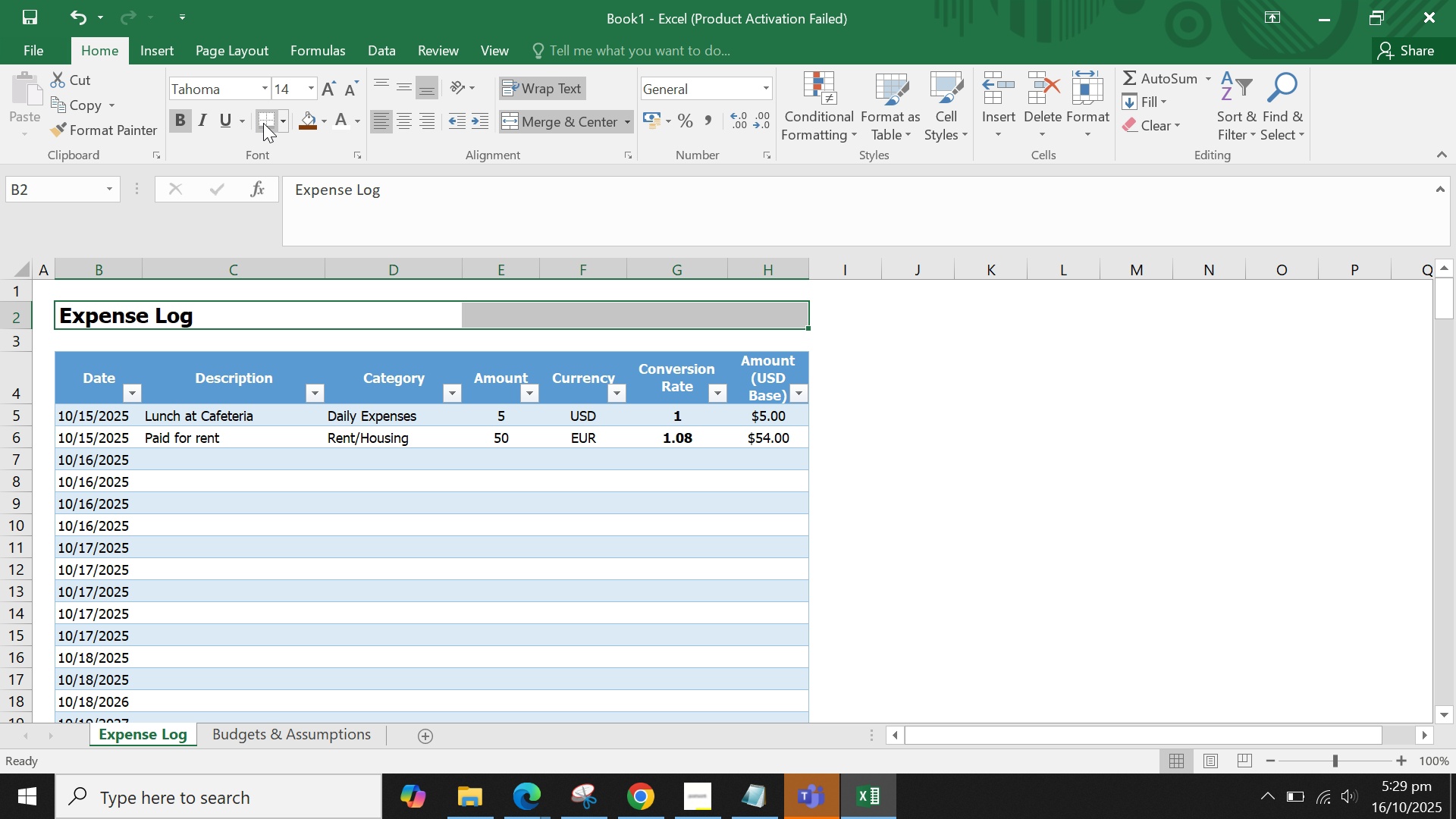 
left_click([261, 124])
 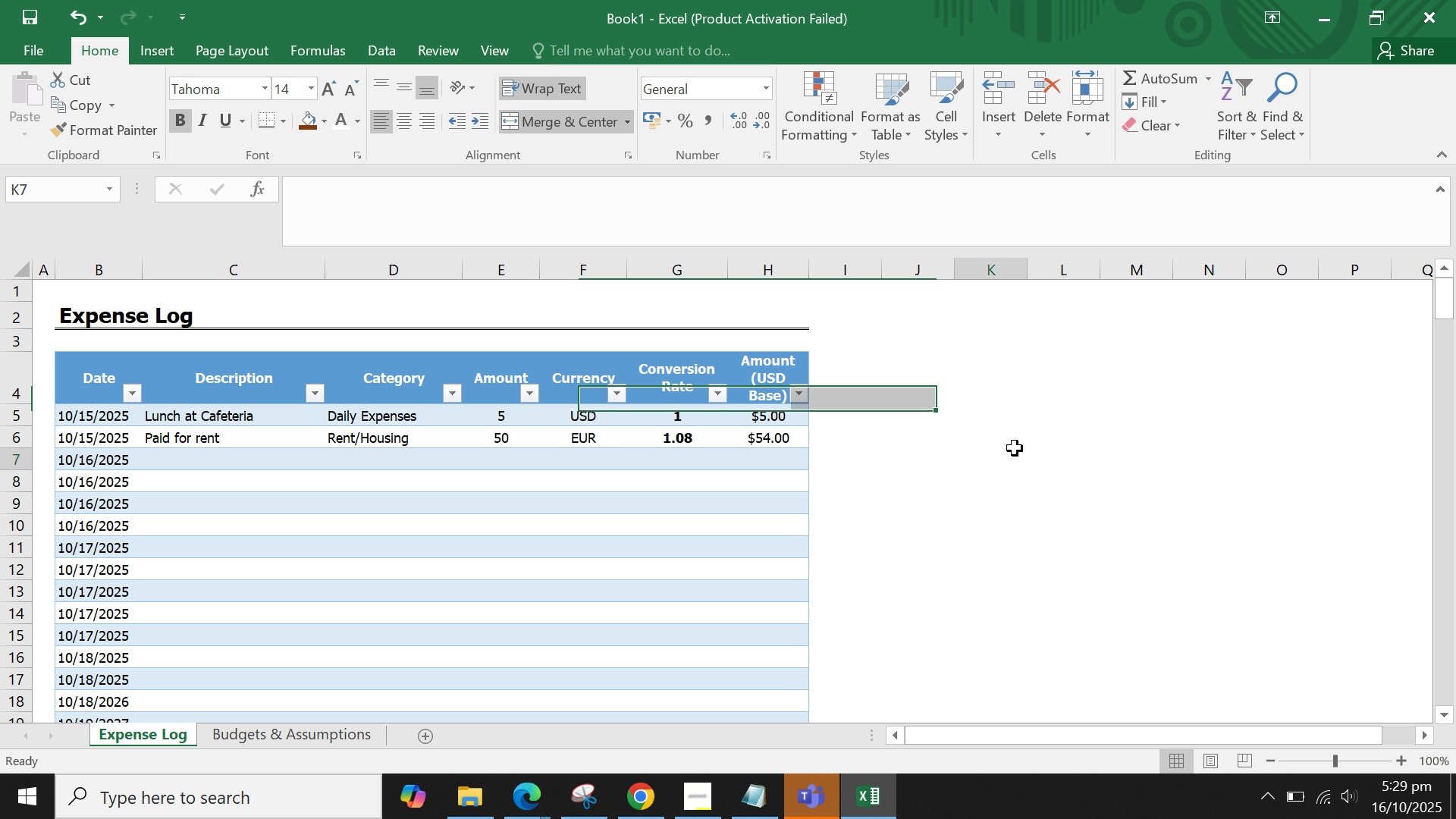 
left_click([1015, 448])
 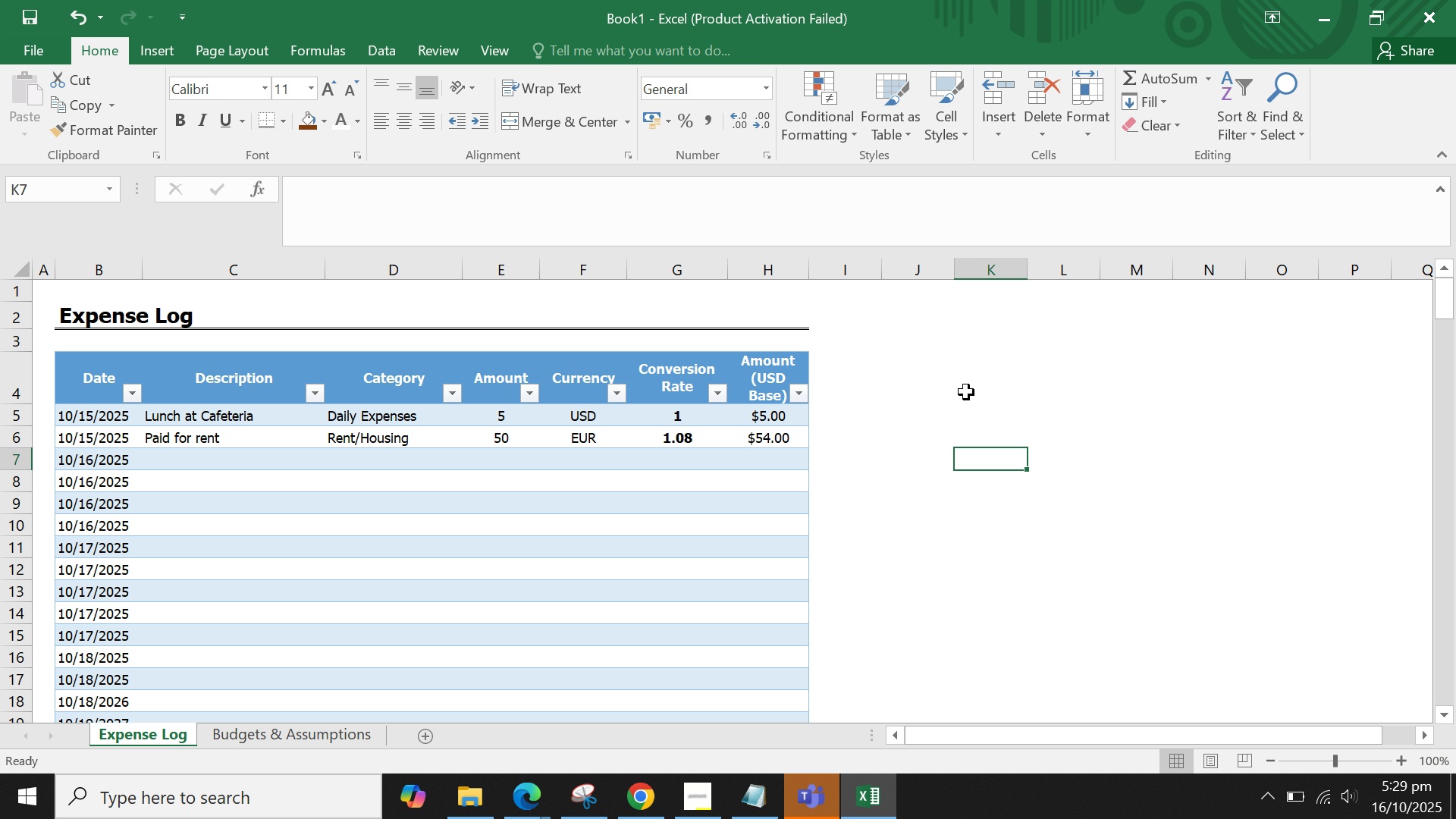 
left_click([973, 384])
 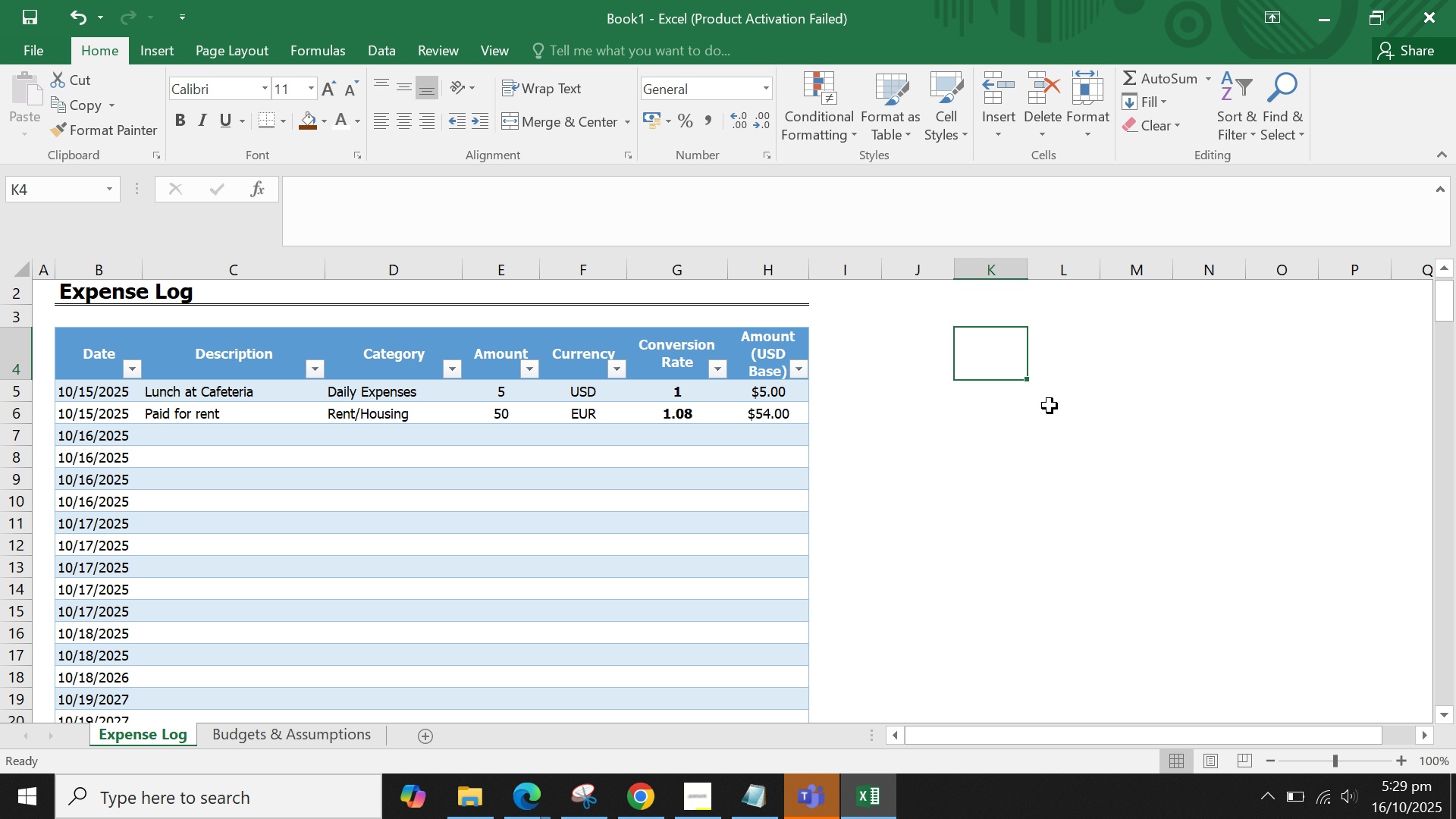 
scroll: coordinate [1050, 406], scroll_direction: down, amount: 1.0
 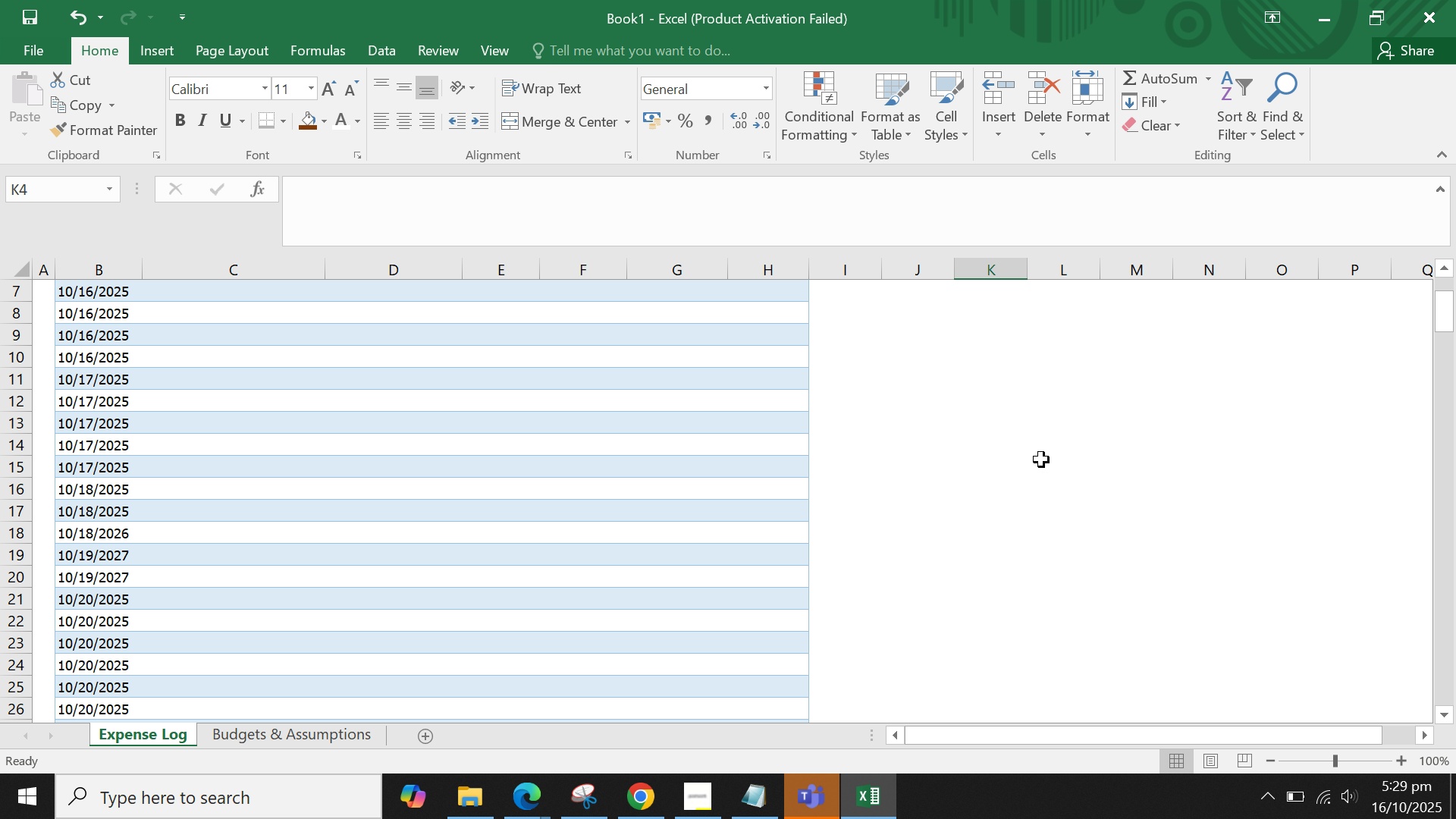 
scroll: coordinate [1043, 460], scroll_direction: up, amount: 4.0
 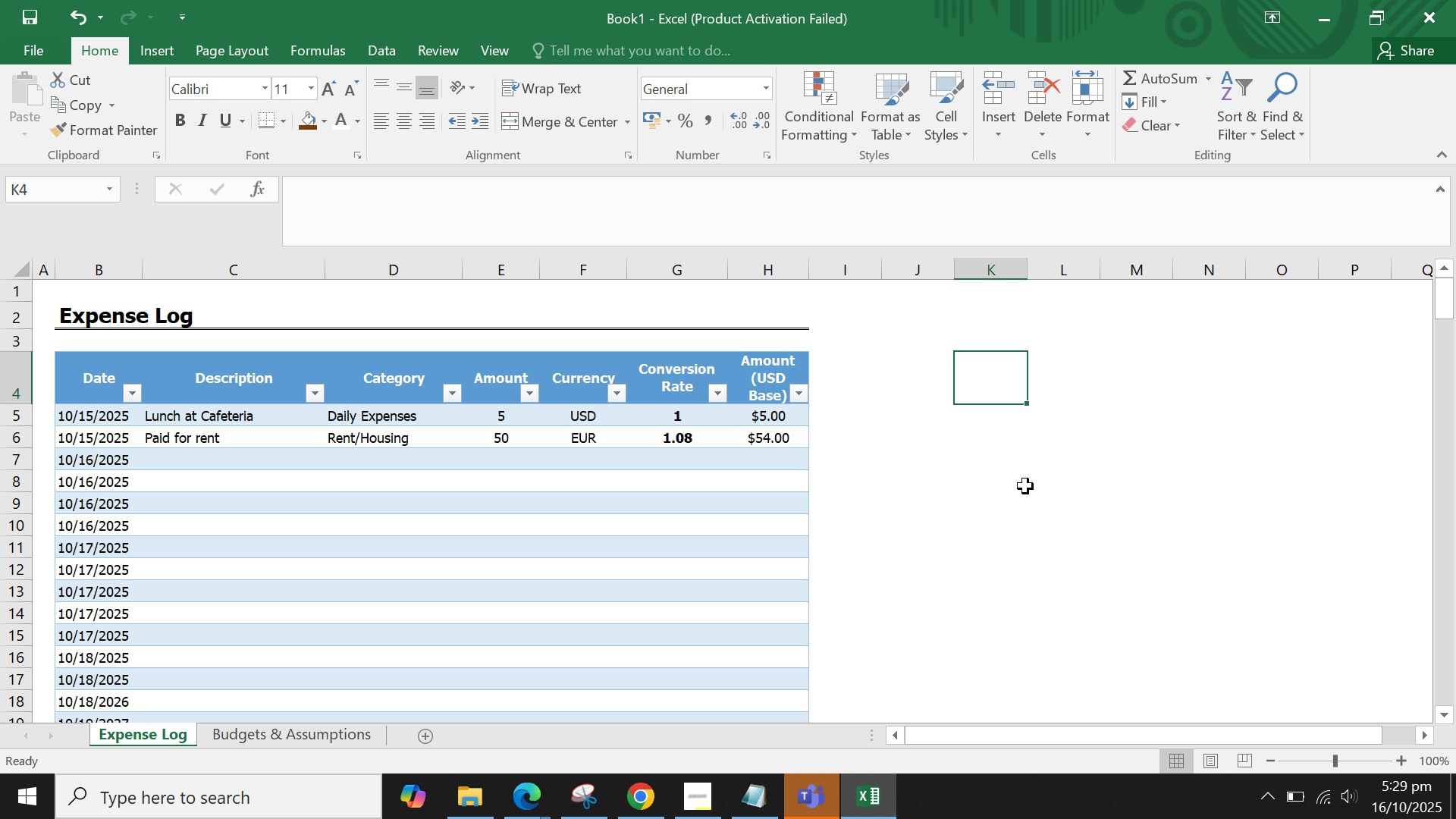 
left_click([1020, 506])
 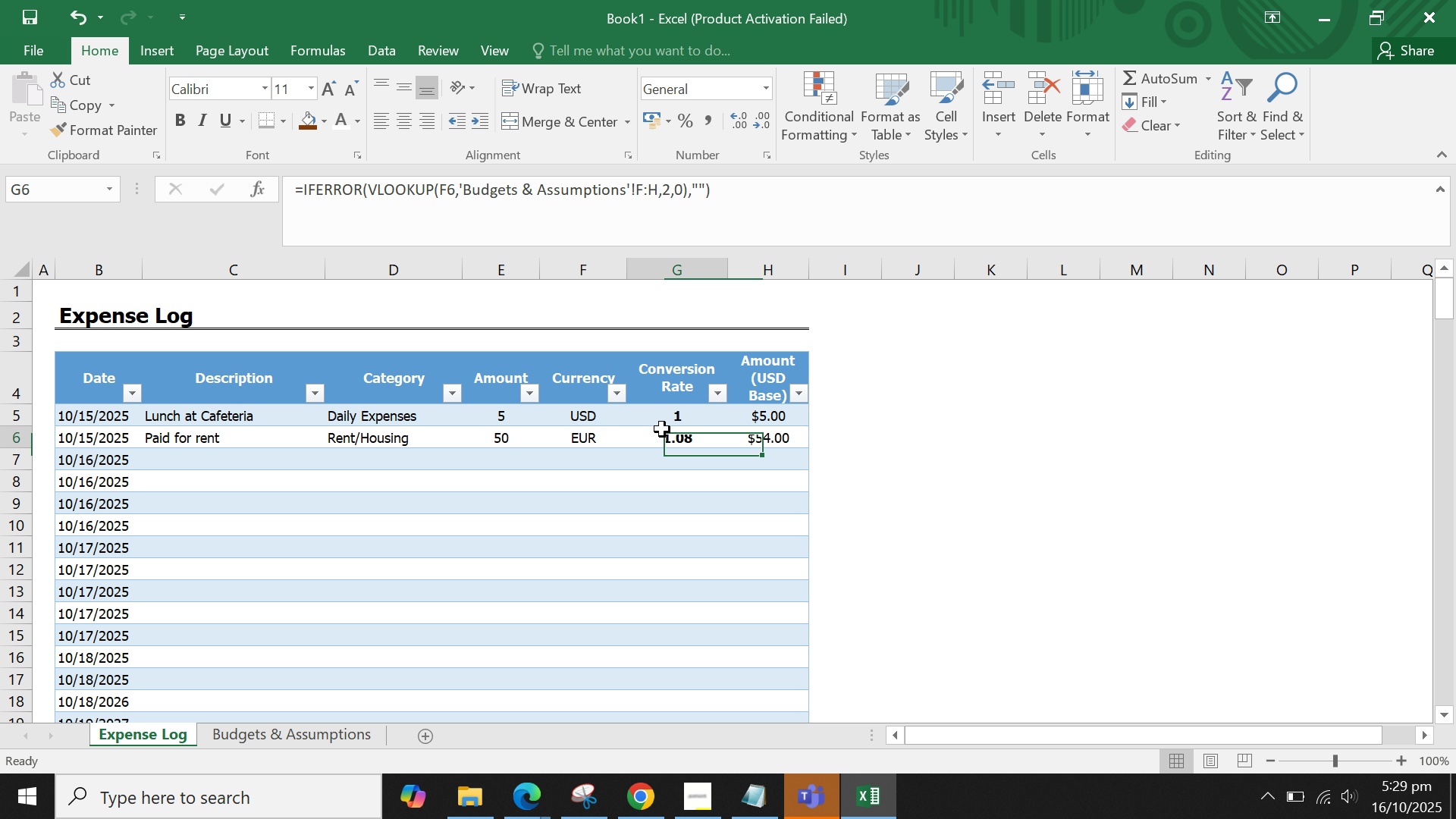 
left_click([662, 429])
 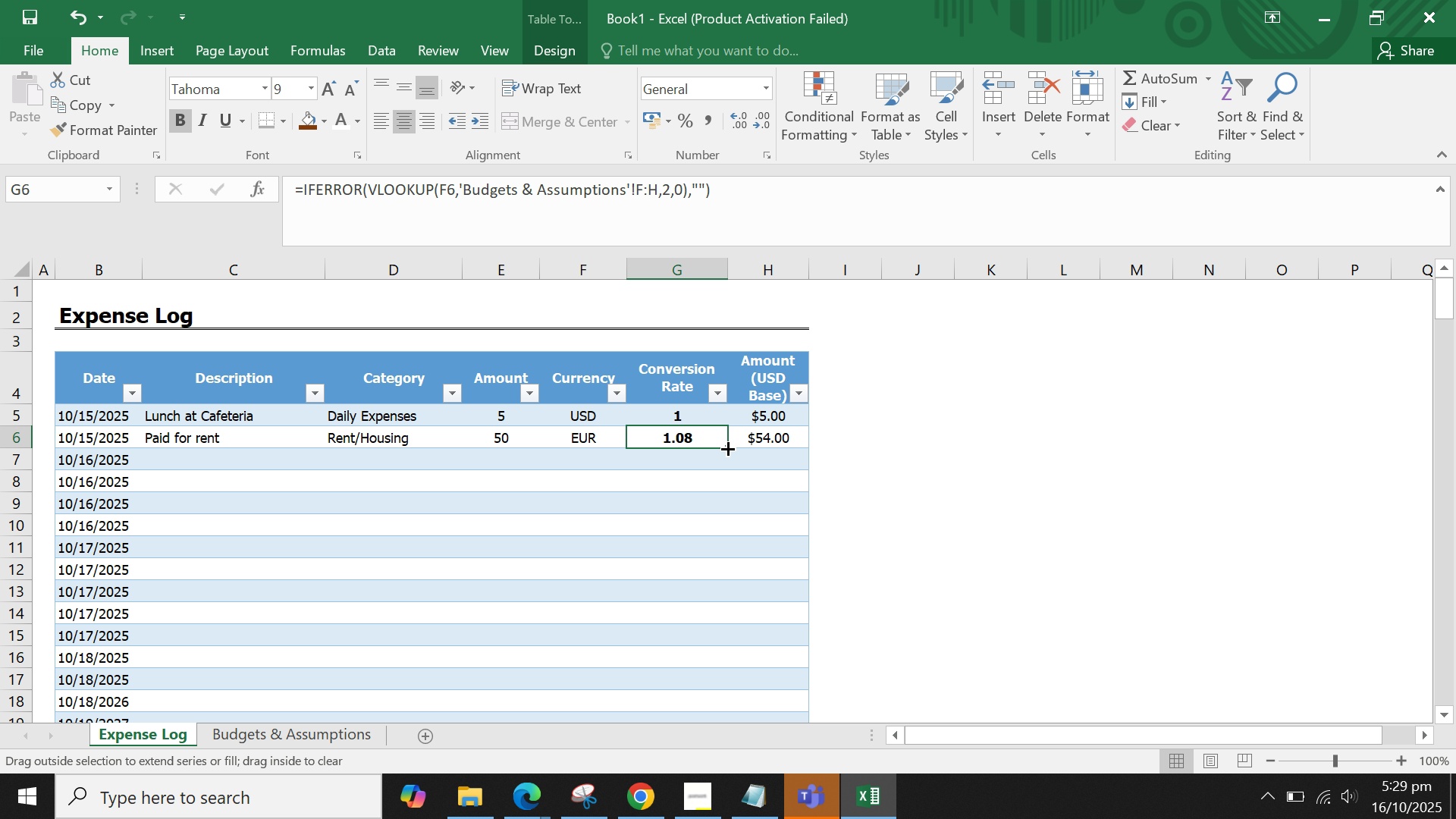 
double_click([726, 447])
 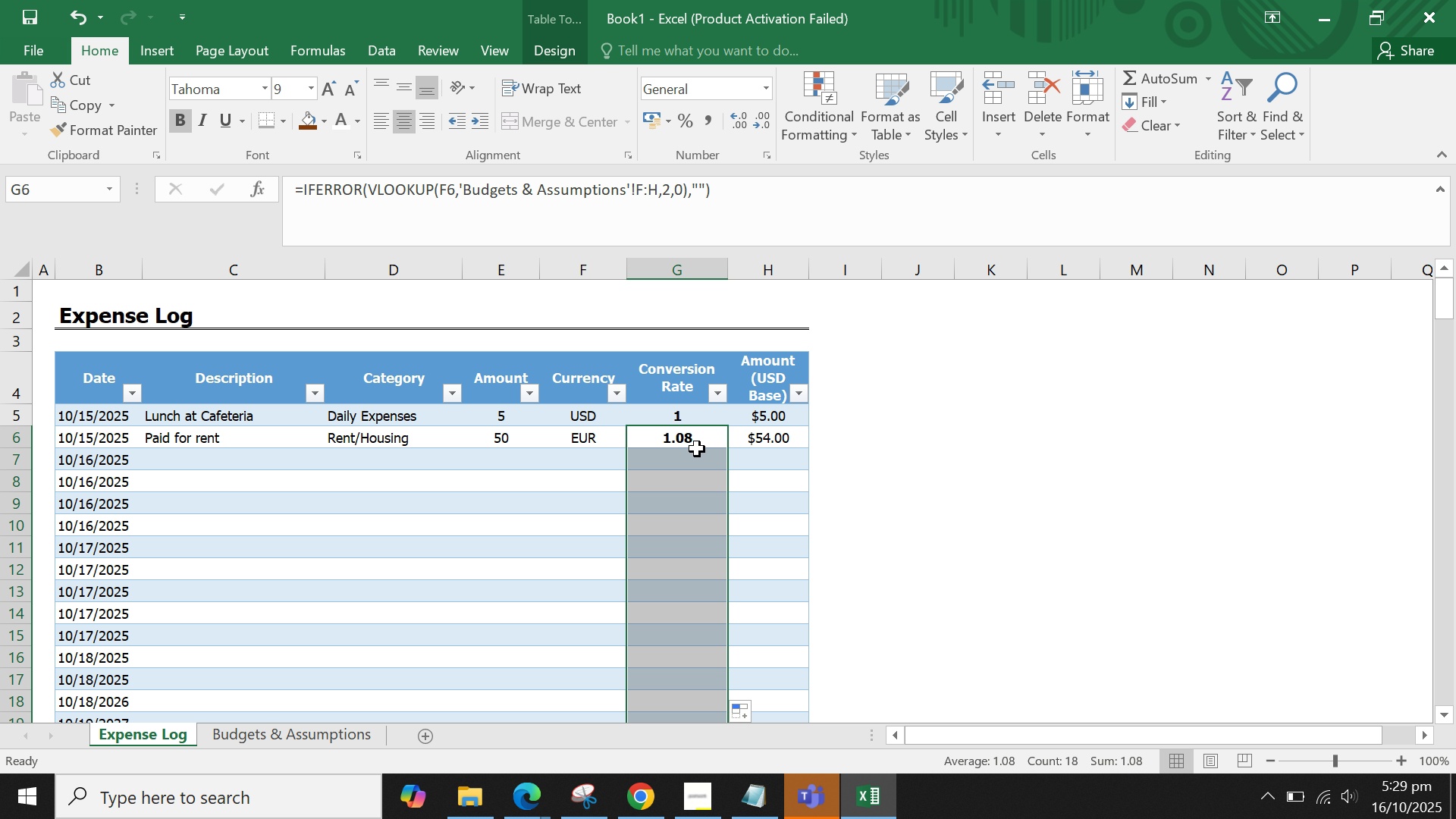 
left_click([695, 449])
 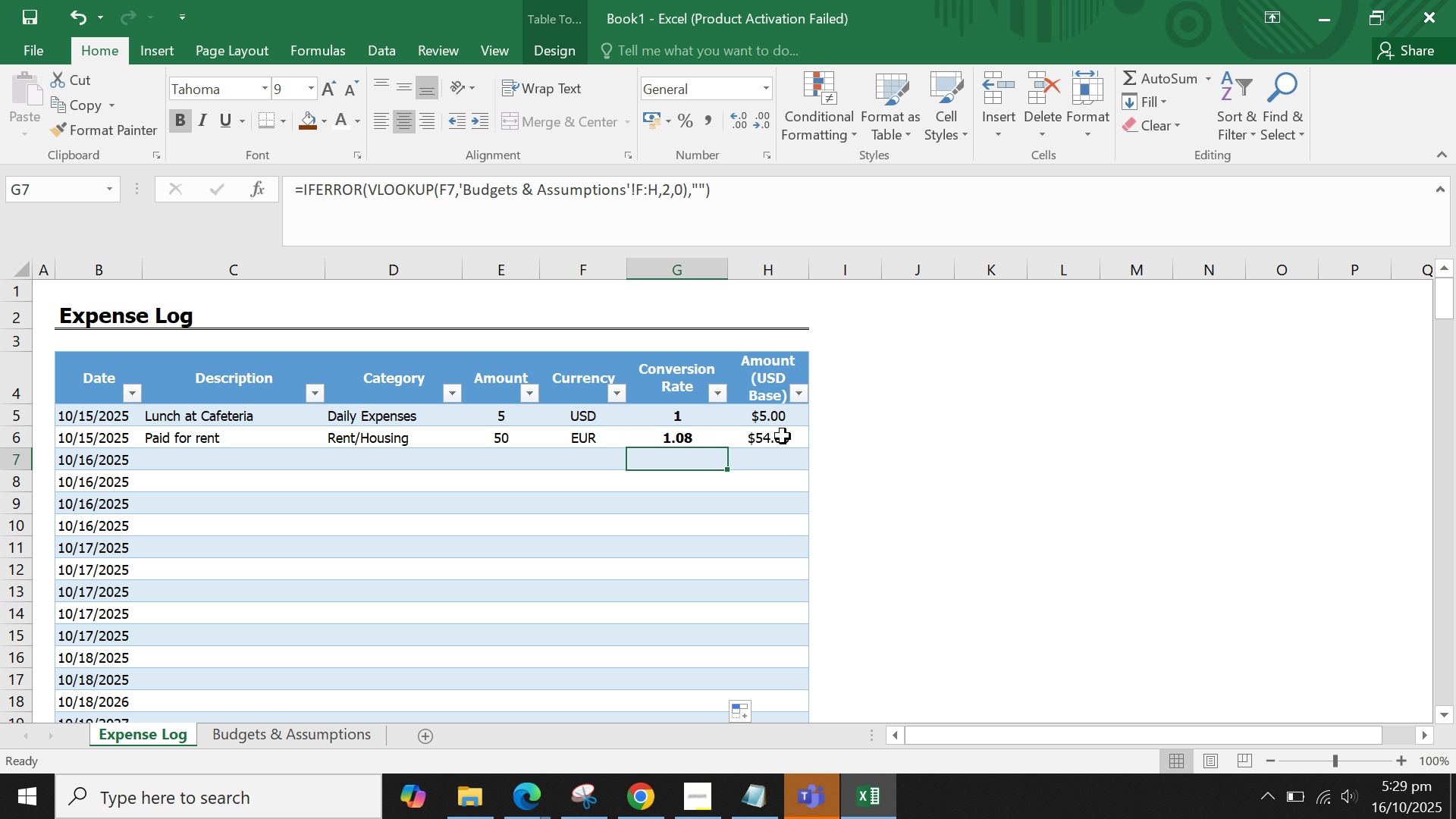 
left_click([783, 436])
 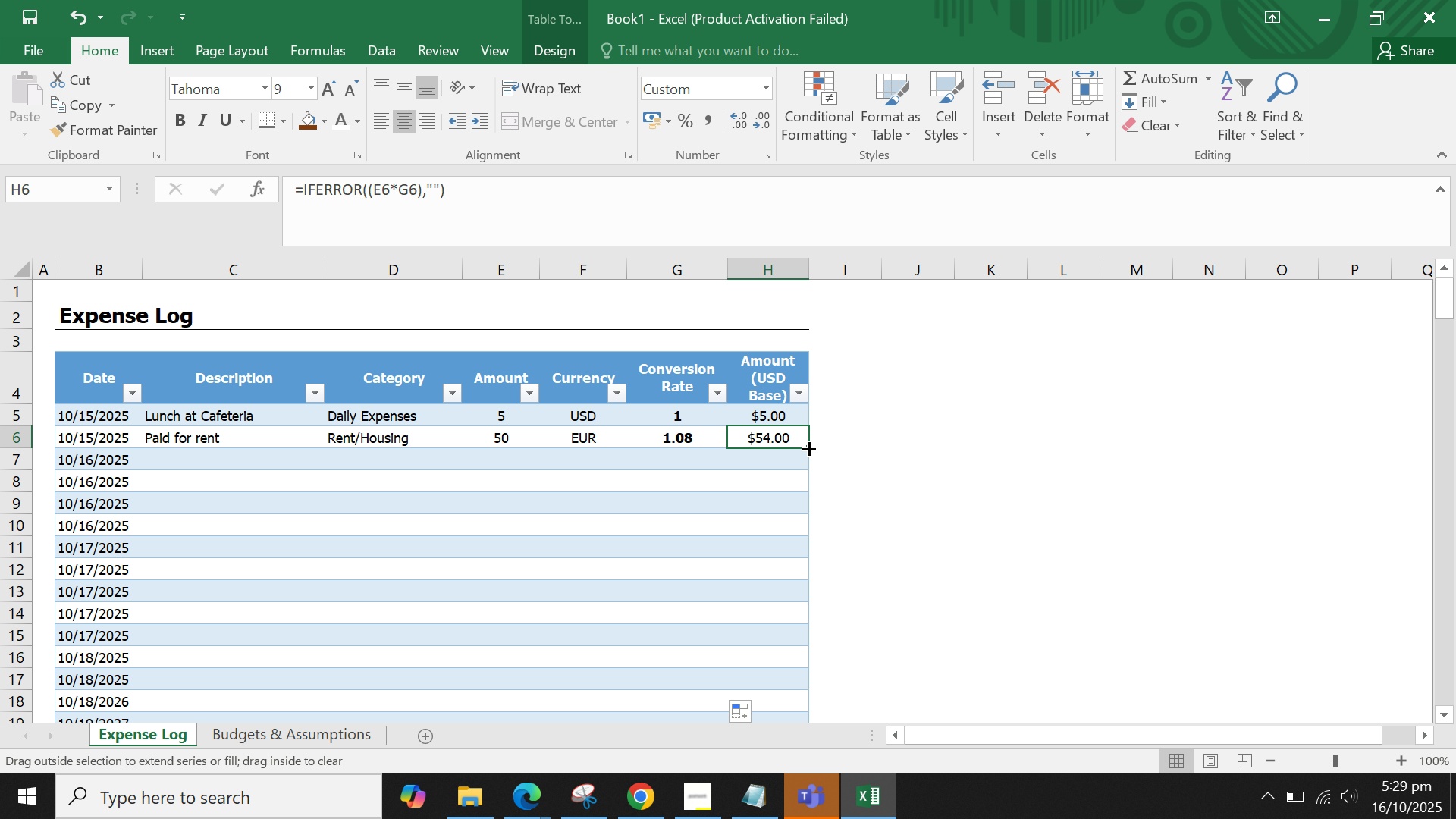 
double_click([808, 447])
 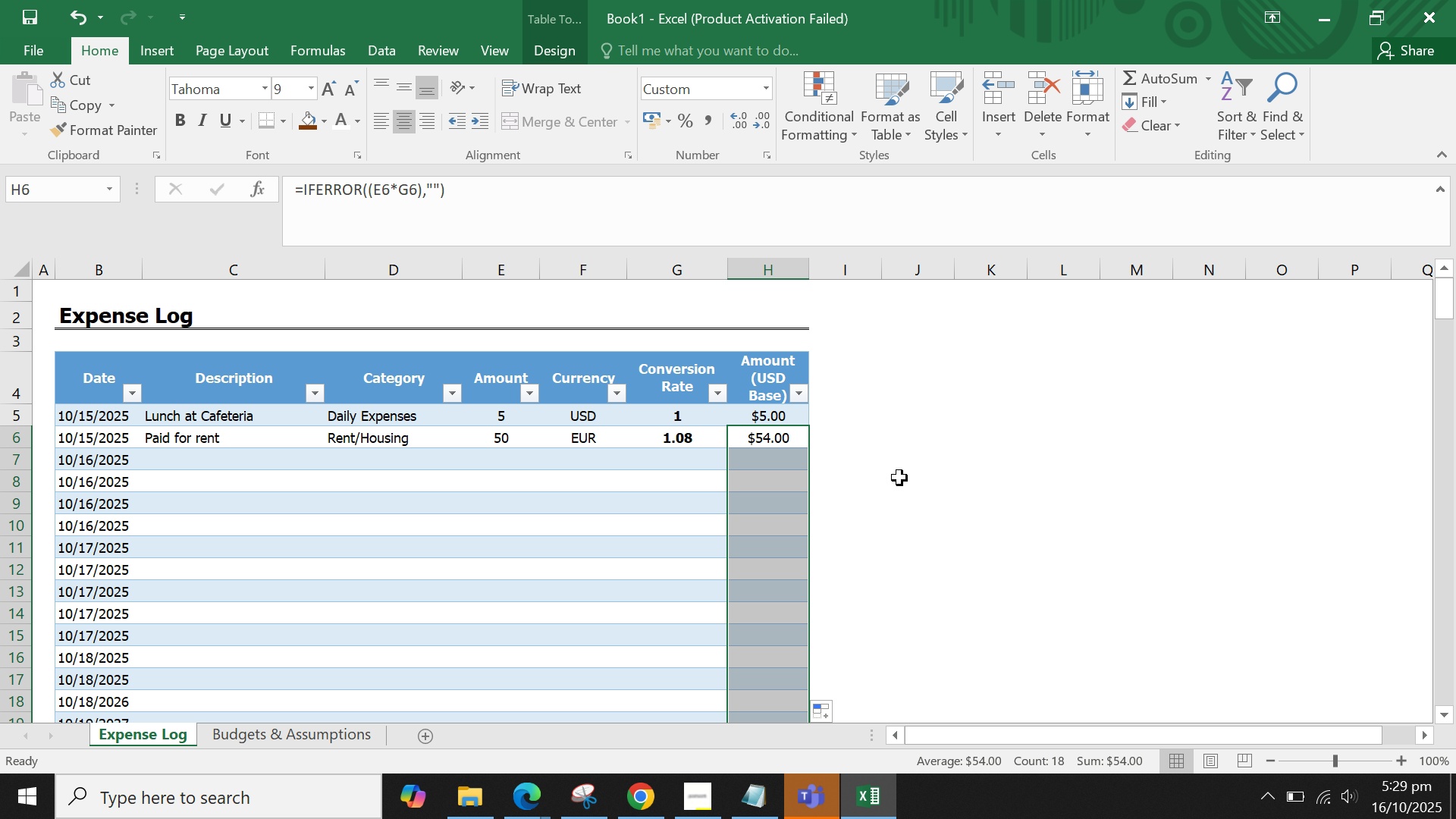 
scroll: coordinate [899, 478], scroll_direction: down, amount: 13.0
 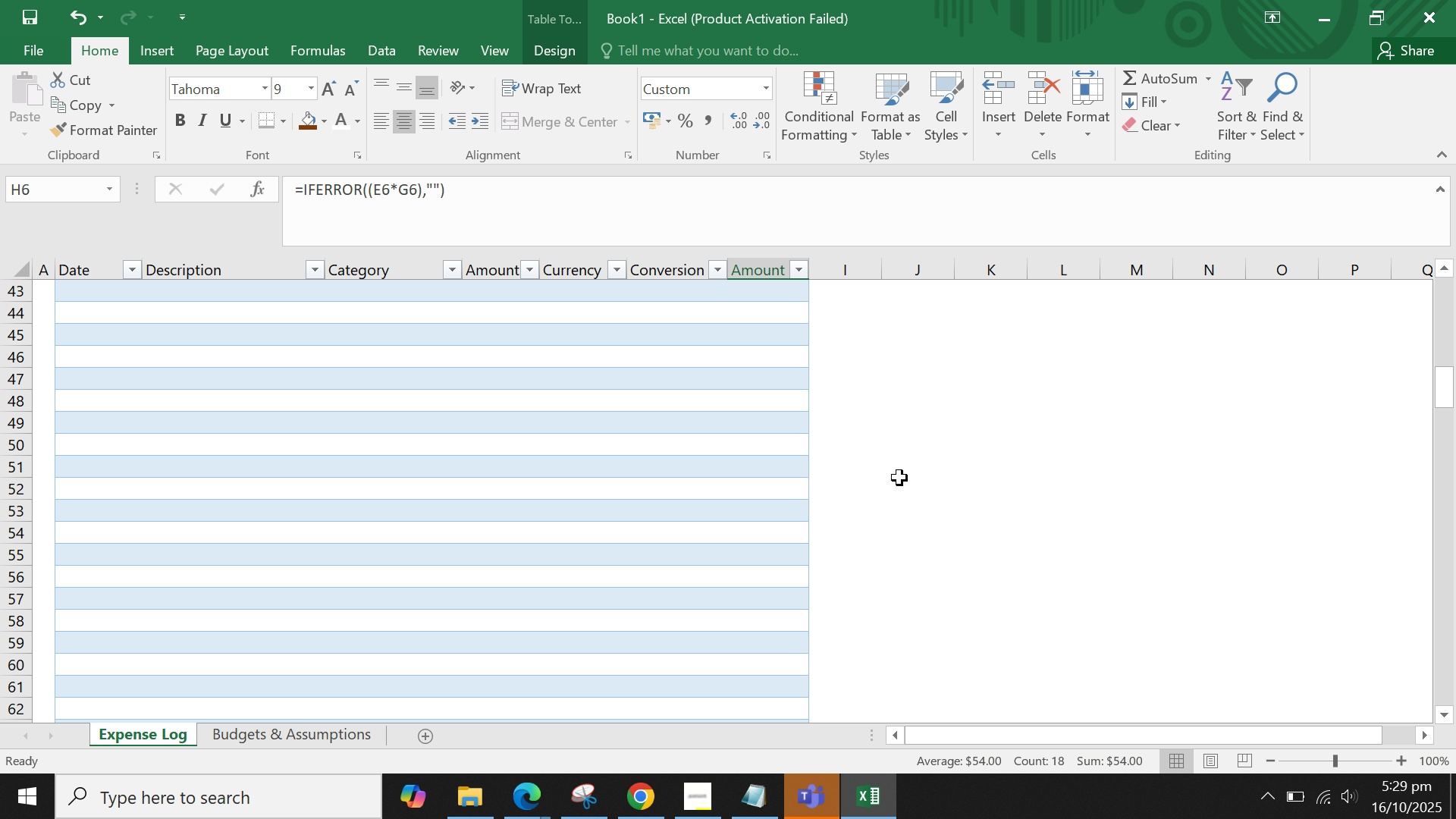 
scroll: coordinate [690, 531], scroll_direction: up, amount: 16.0
 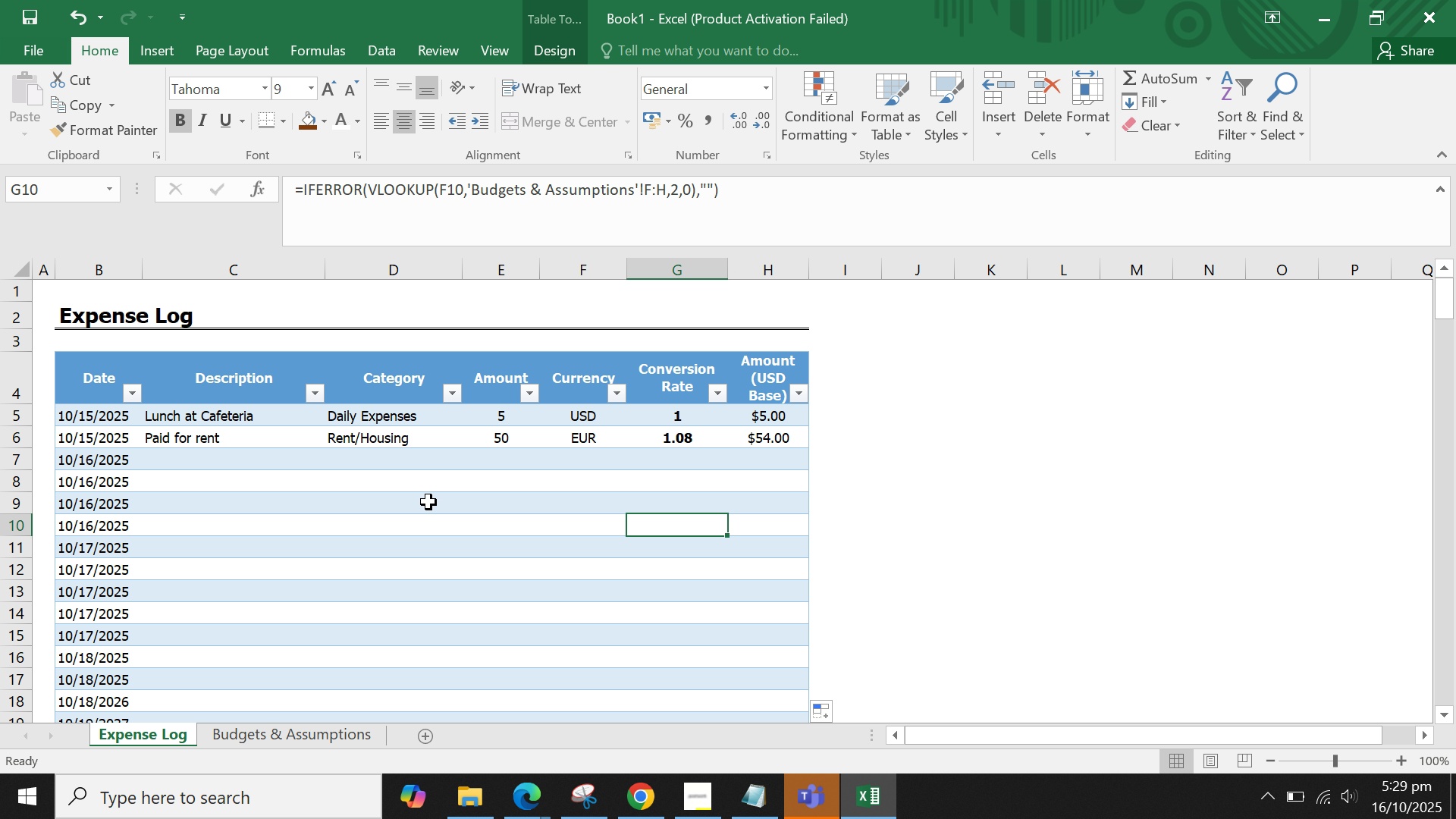 
double_click([428, 502])
 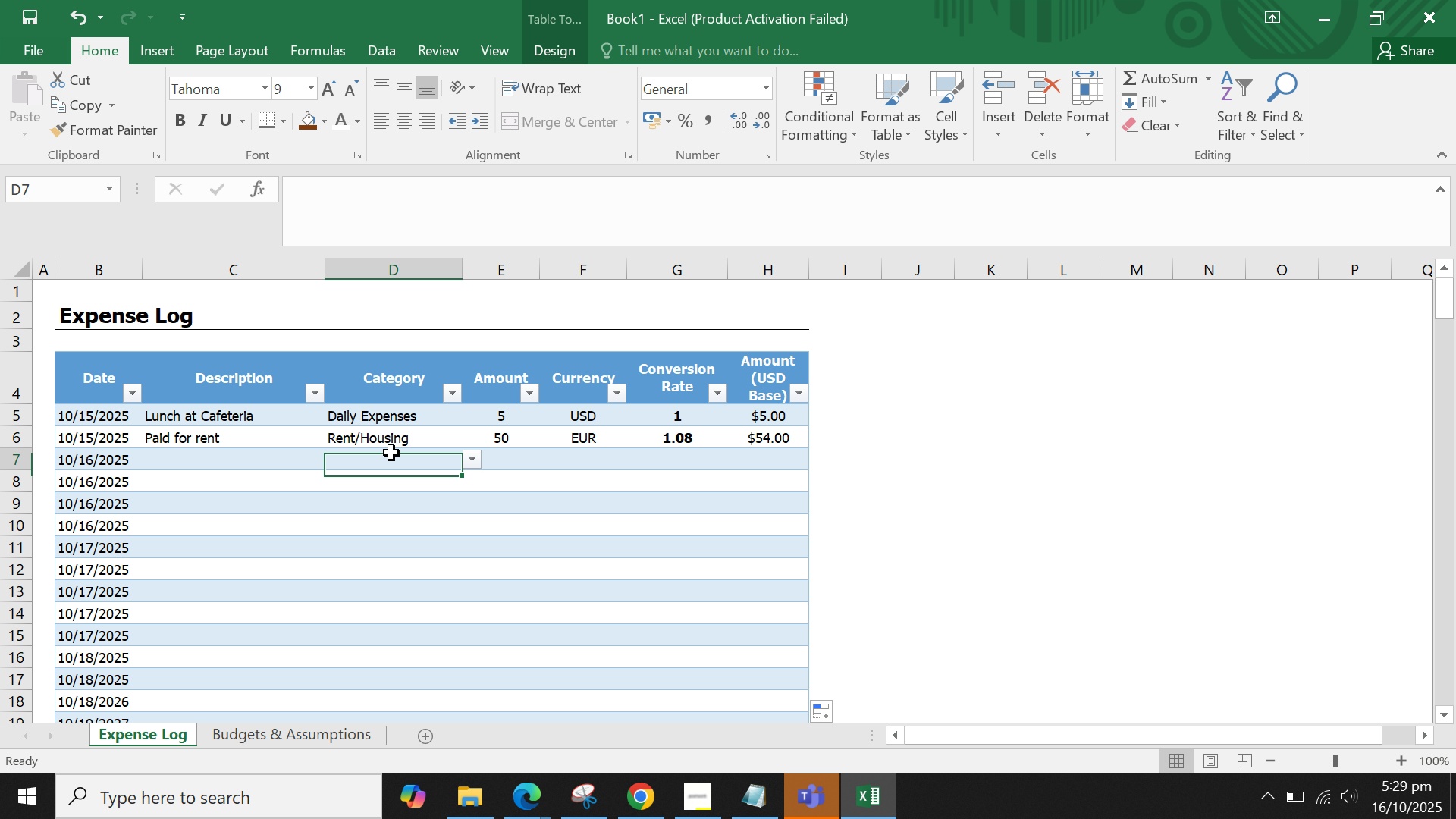 
triple_click([391, 453])
 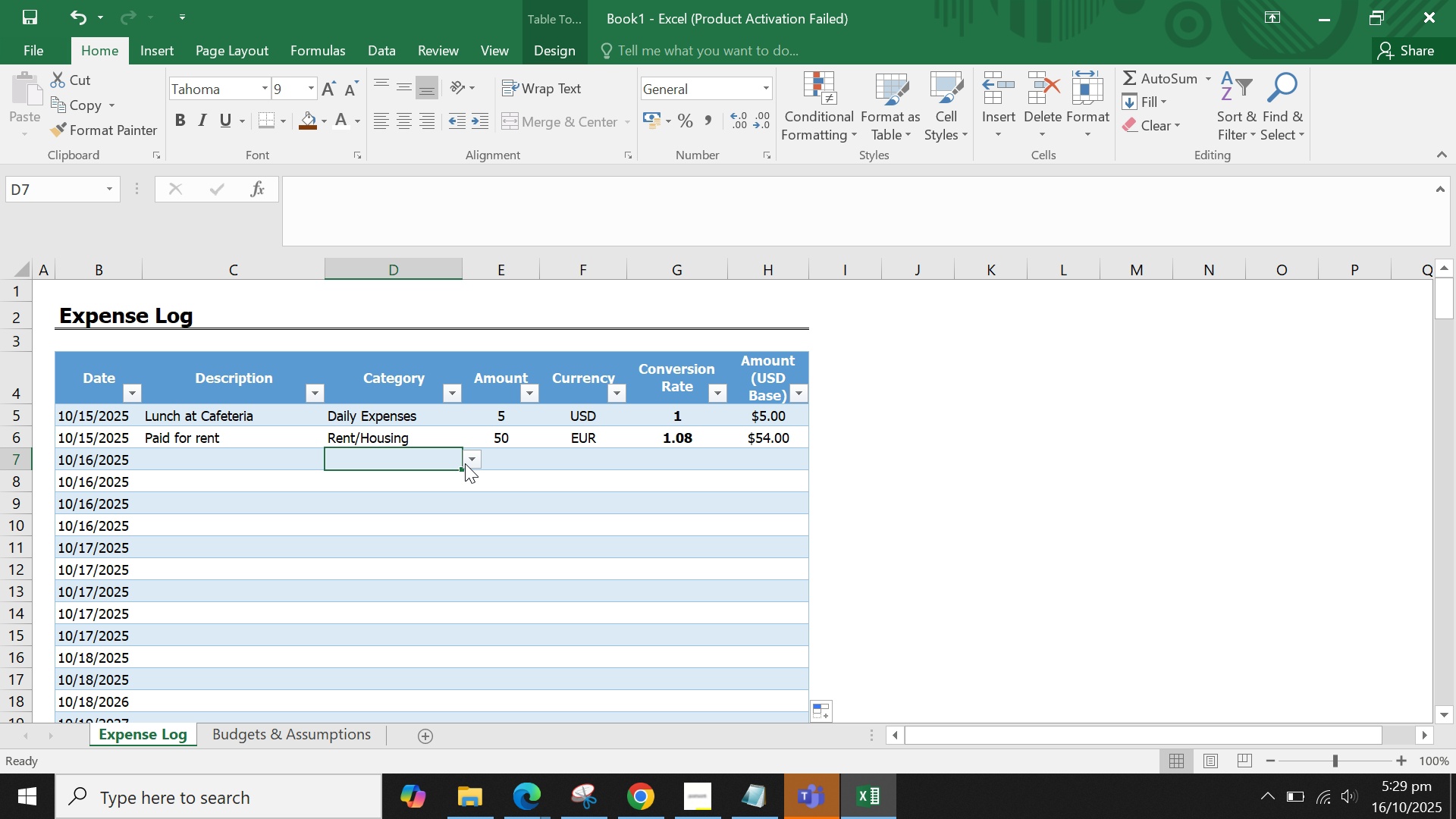 
left_click([465, 463])
 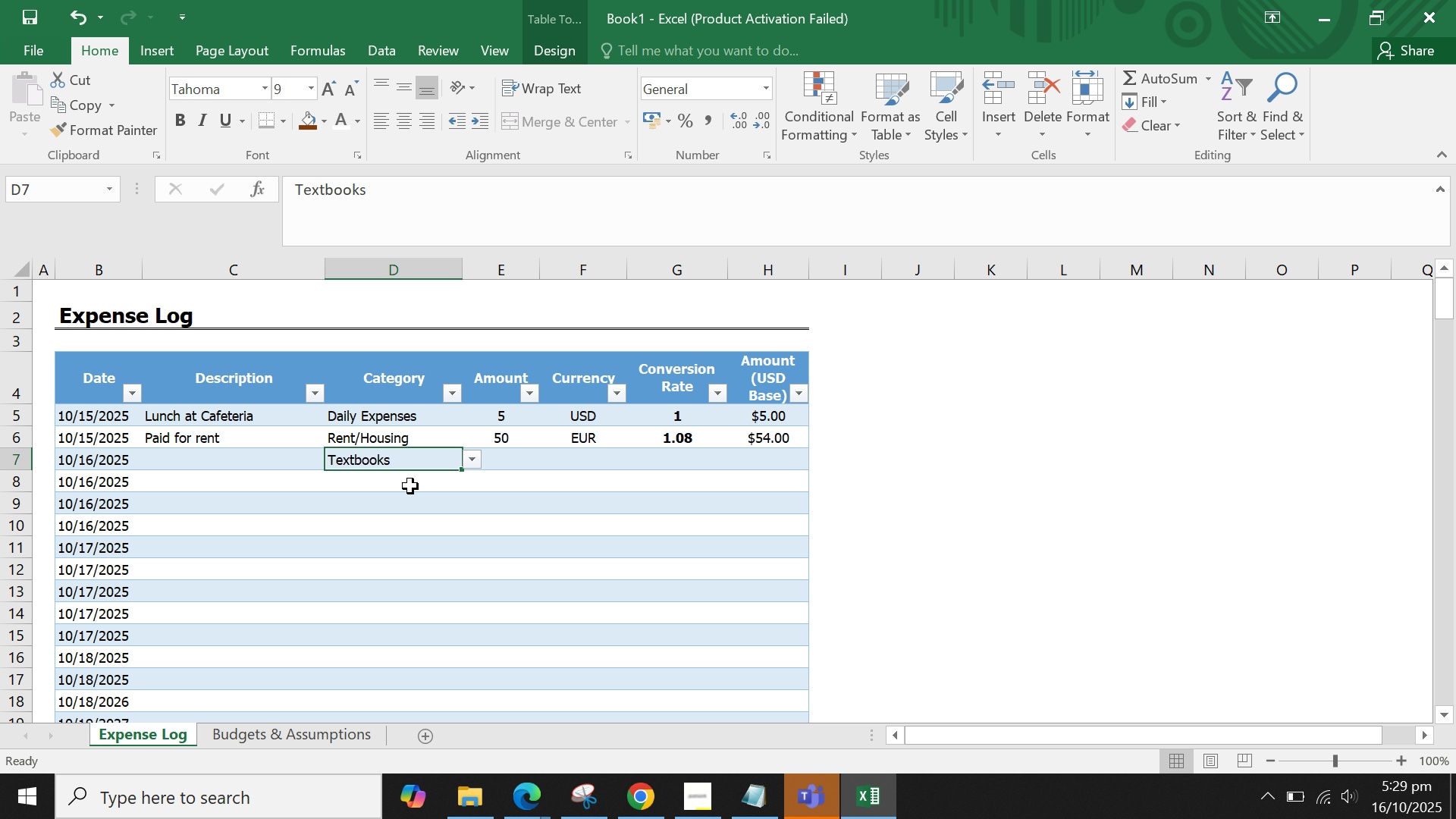 
double_click([410, 484])
 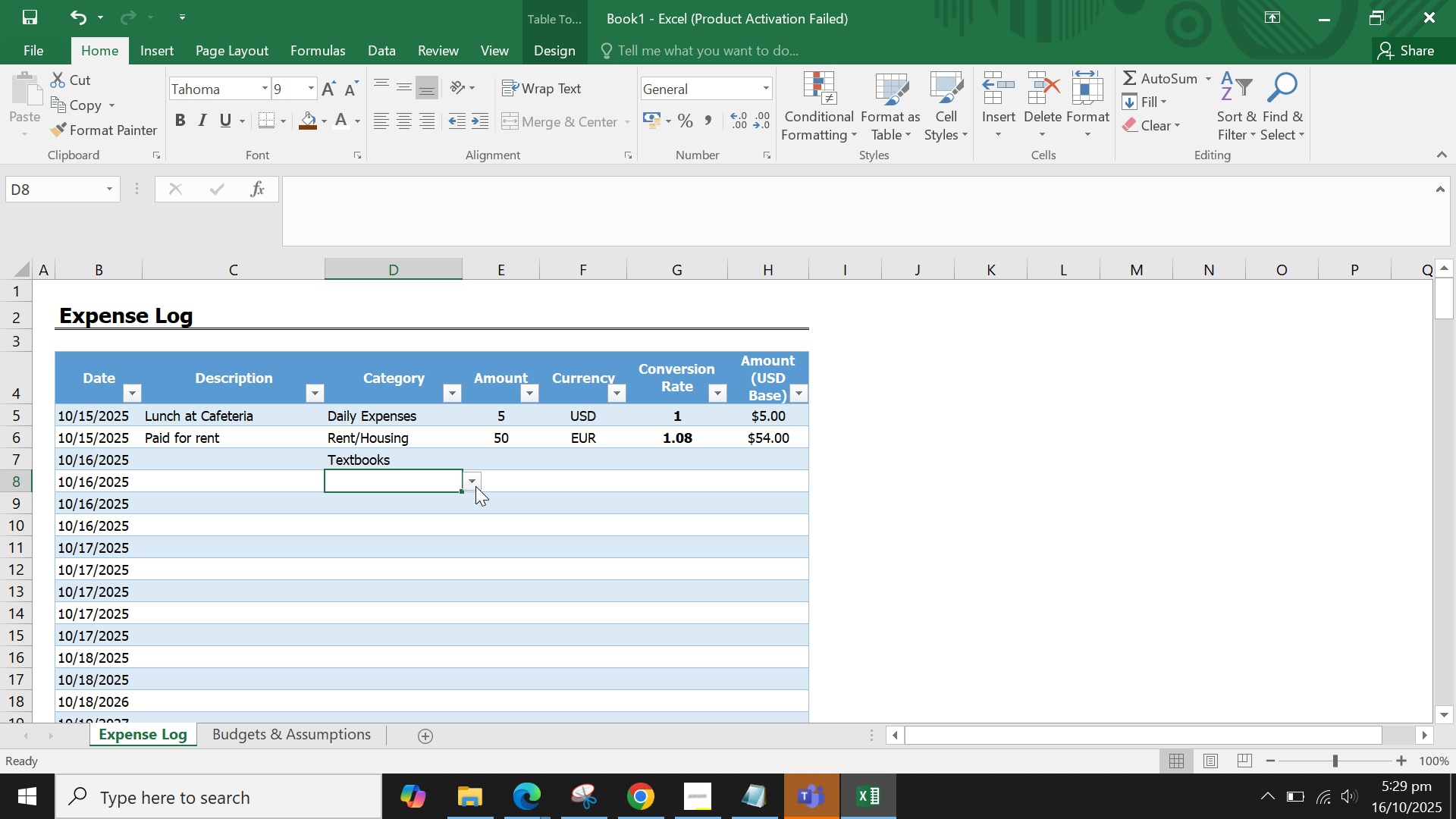 
left_click([475, 486])
 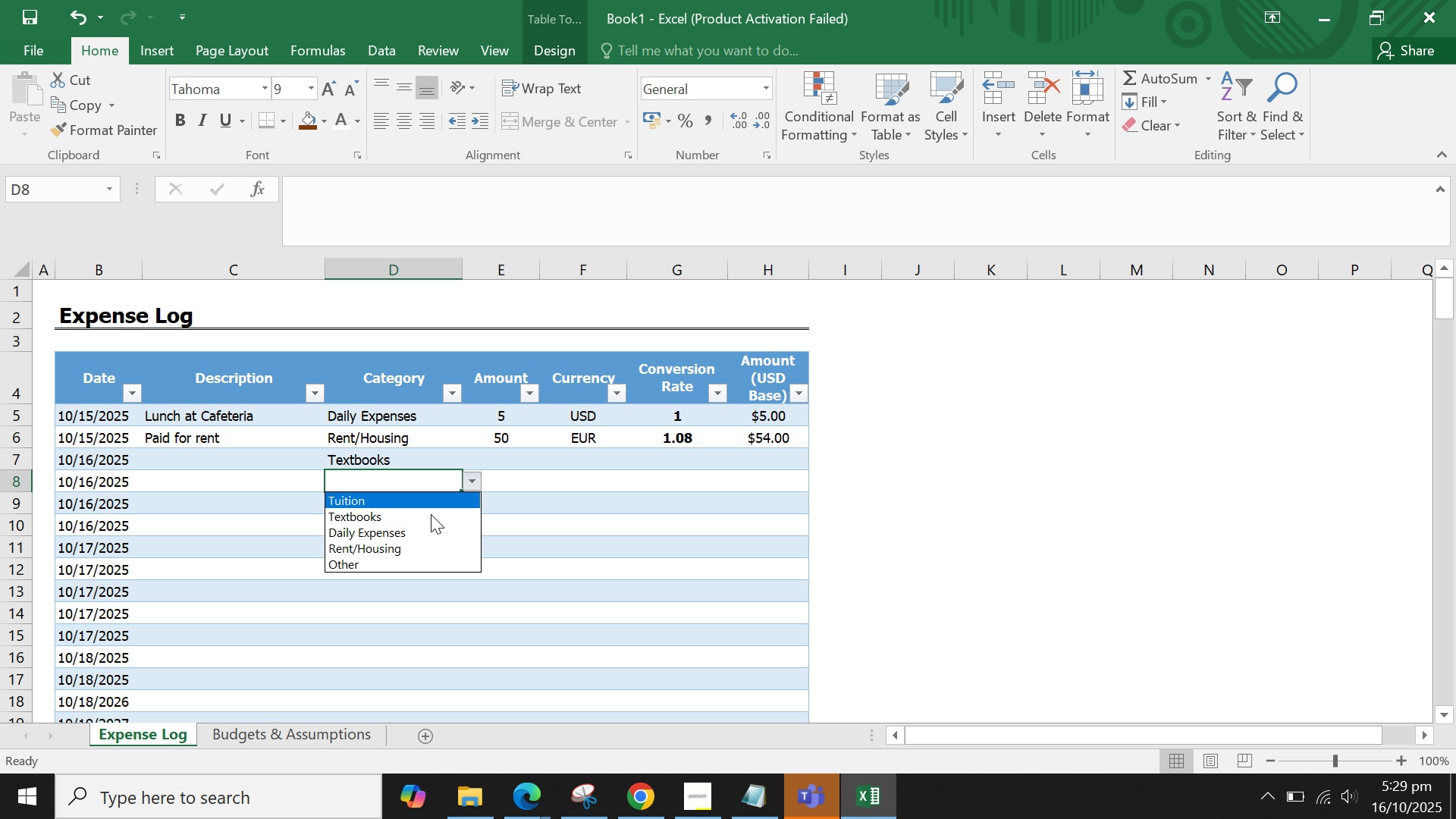 
mouse_move([419, 506])
 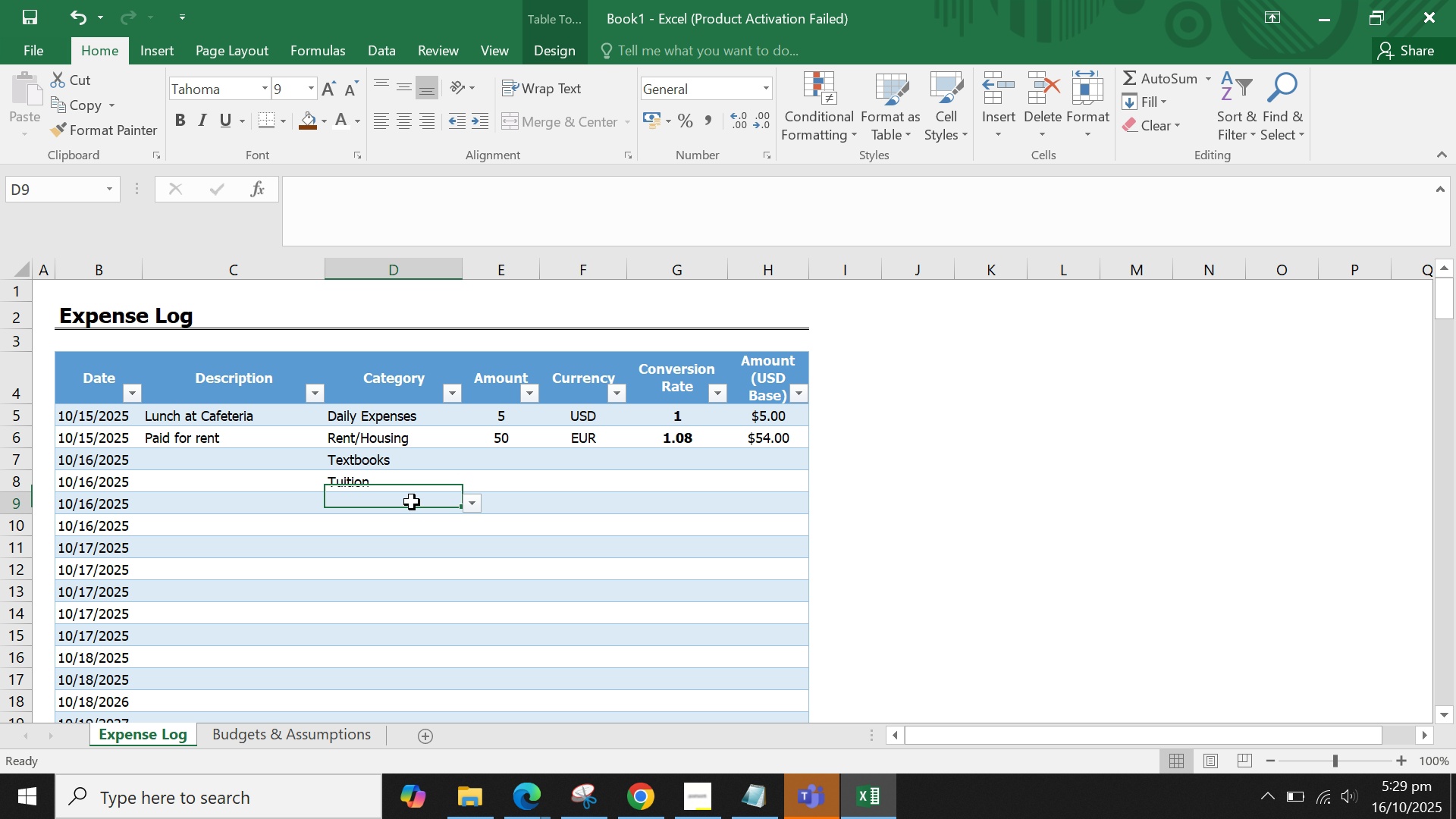 
double_click([412, 502])
 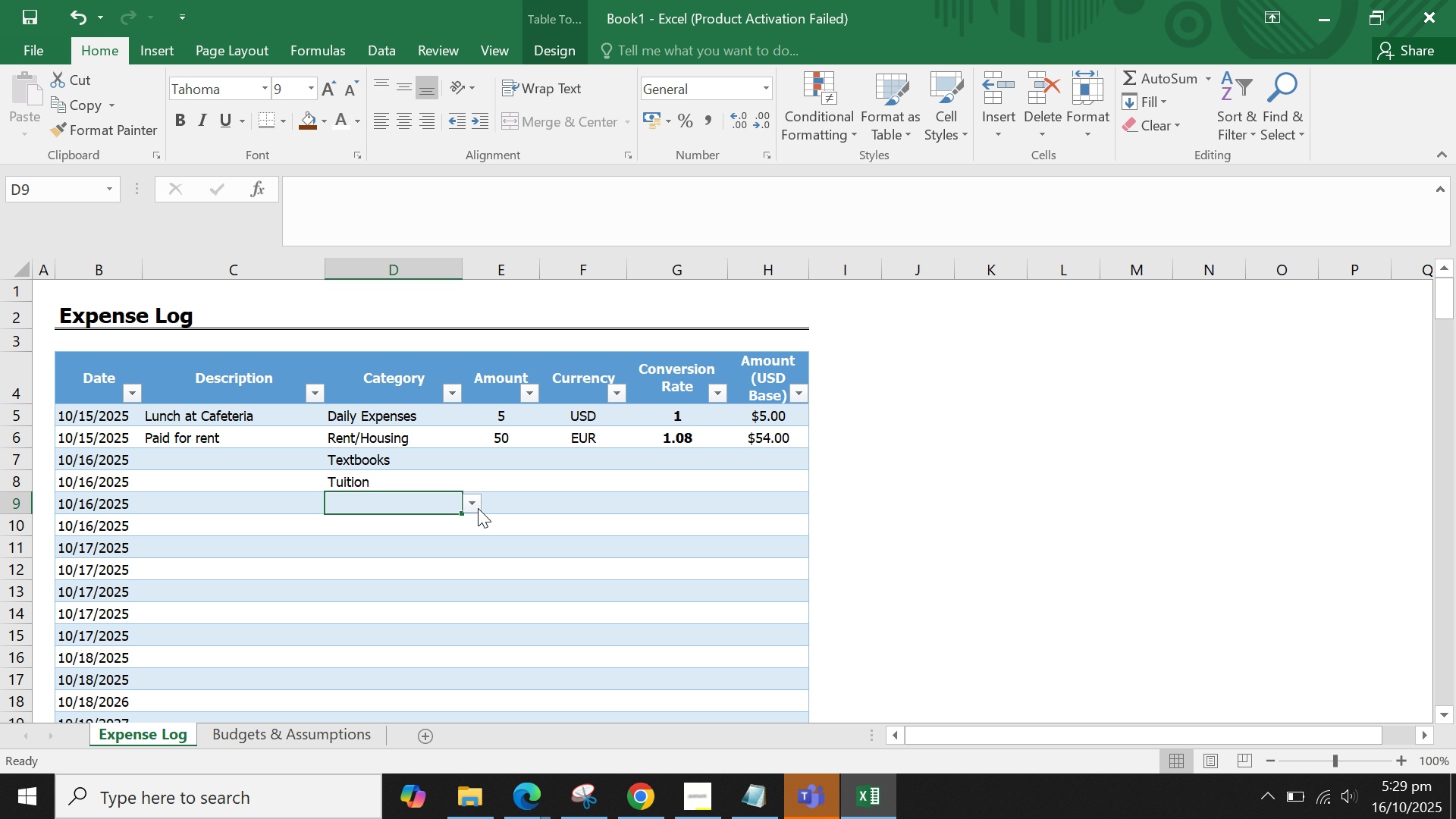 
left_click([478, 508])
 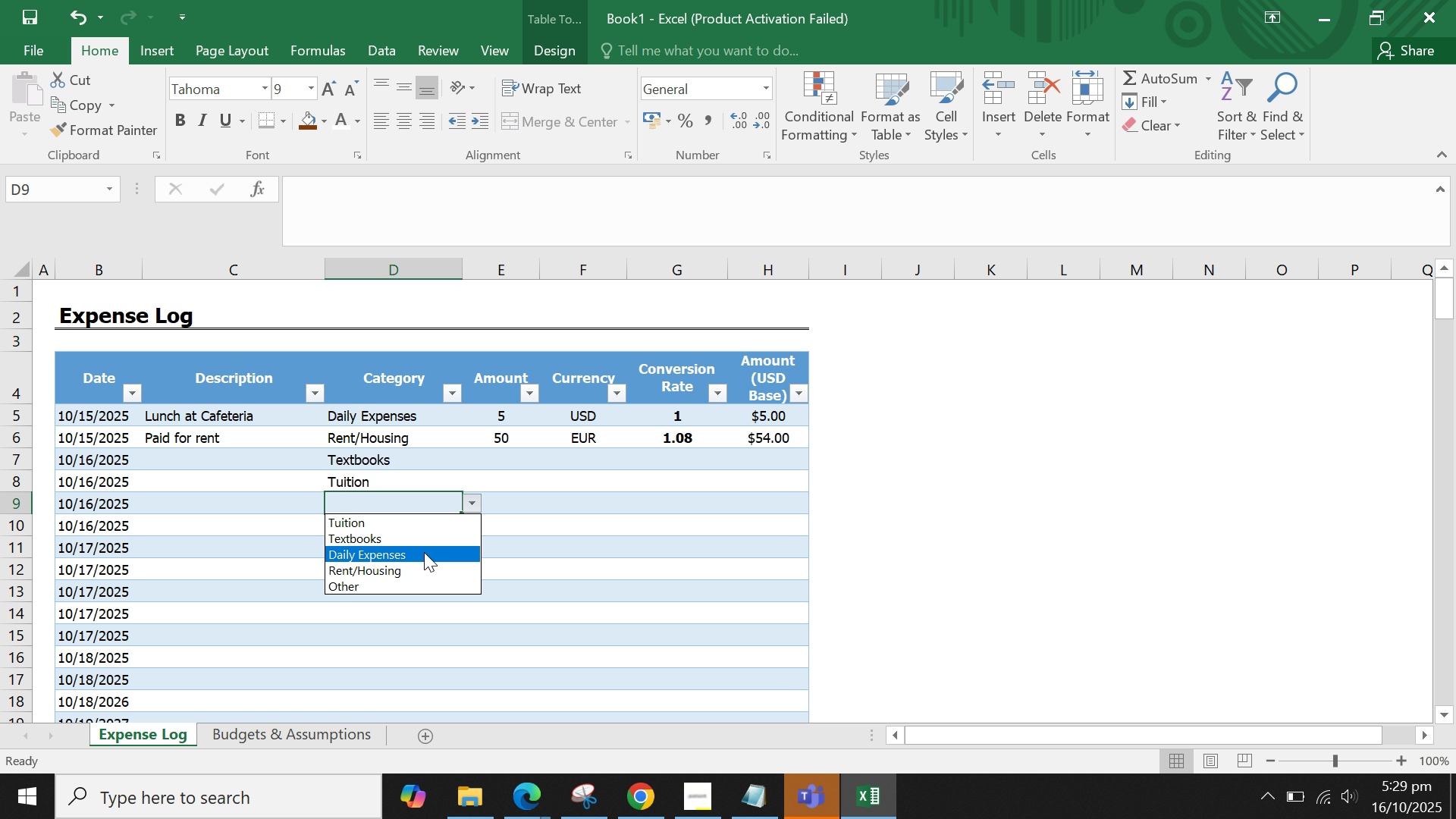 
left_click([422, 556])
 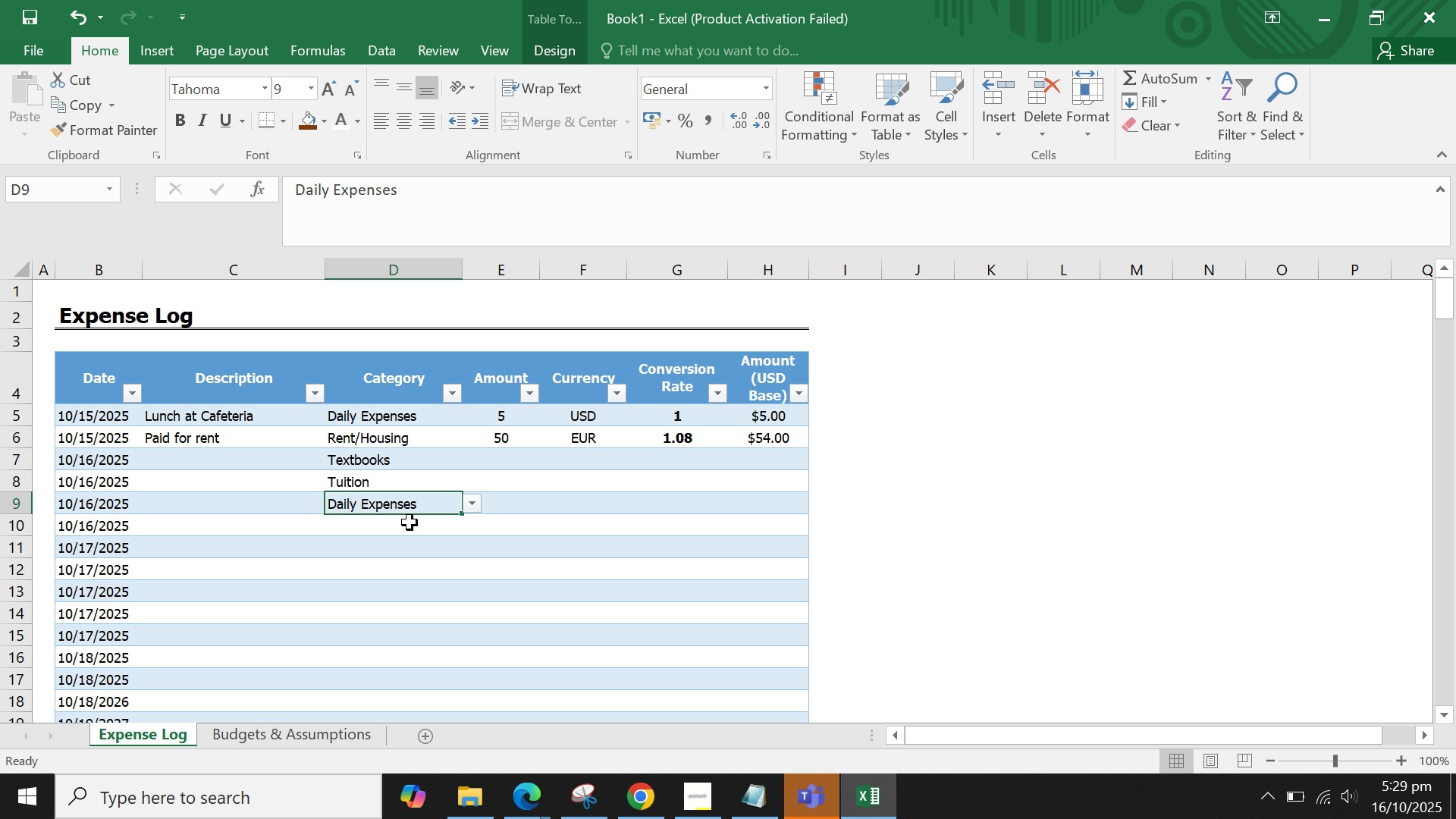 
left_click([410, 522])
 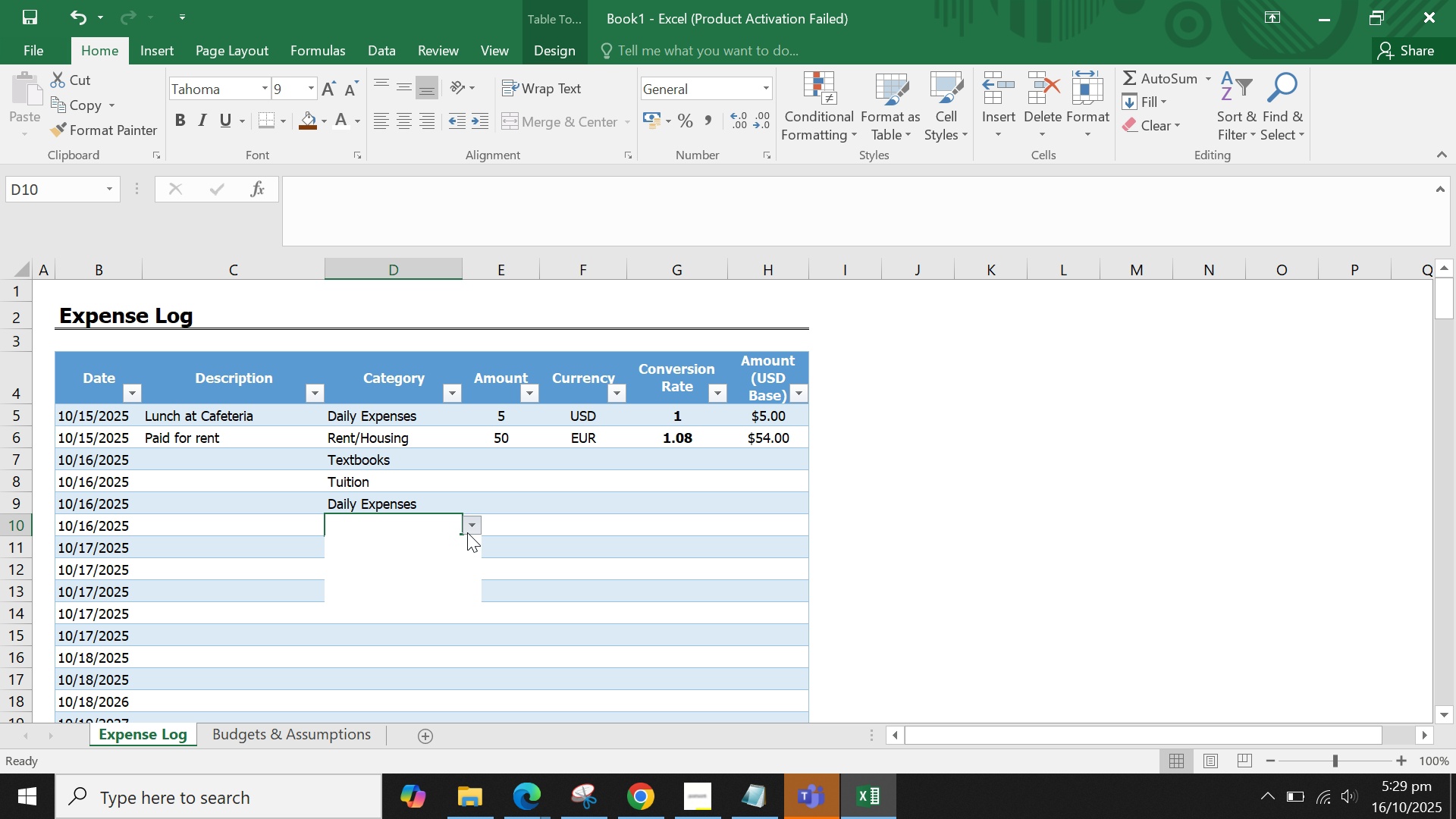 
left_click([467, 532])
 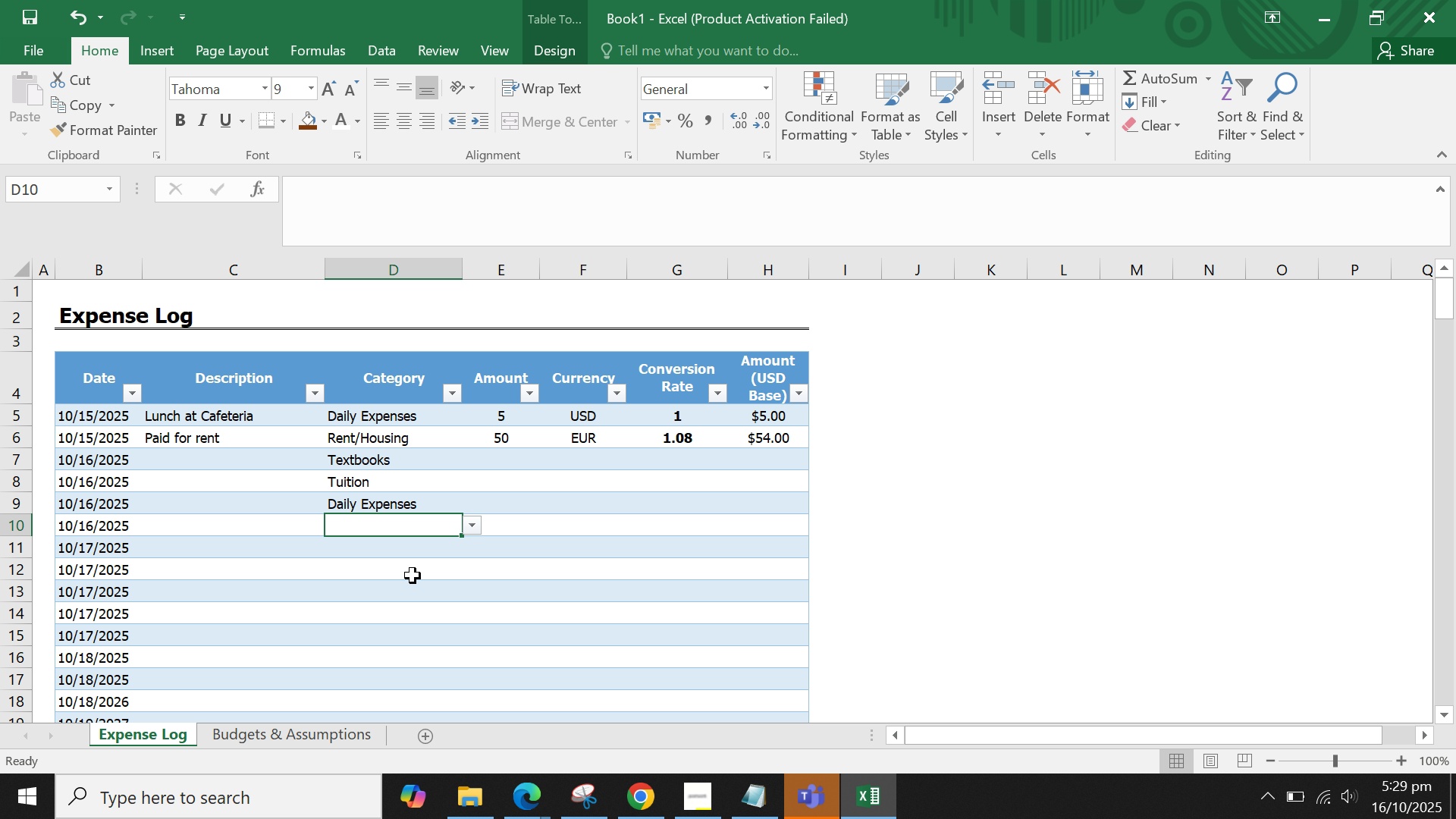 
left_click([412, 576])
 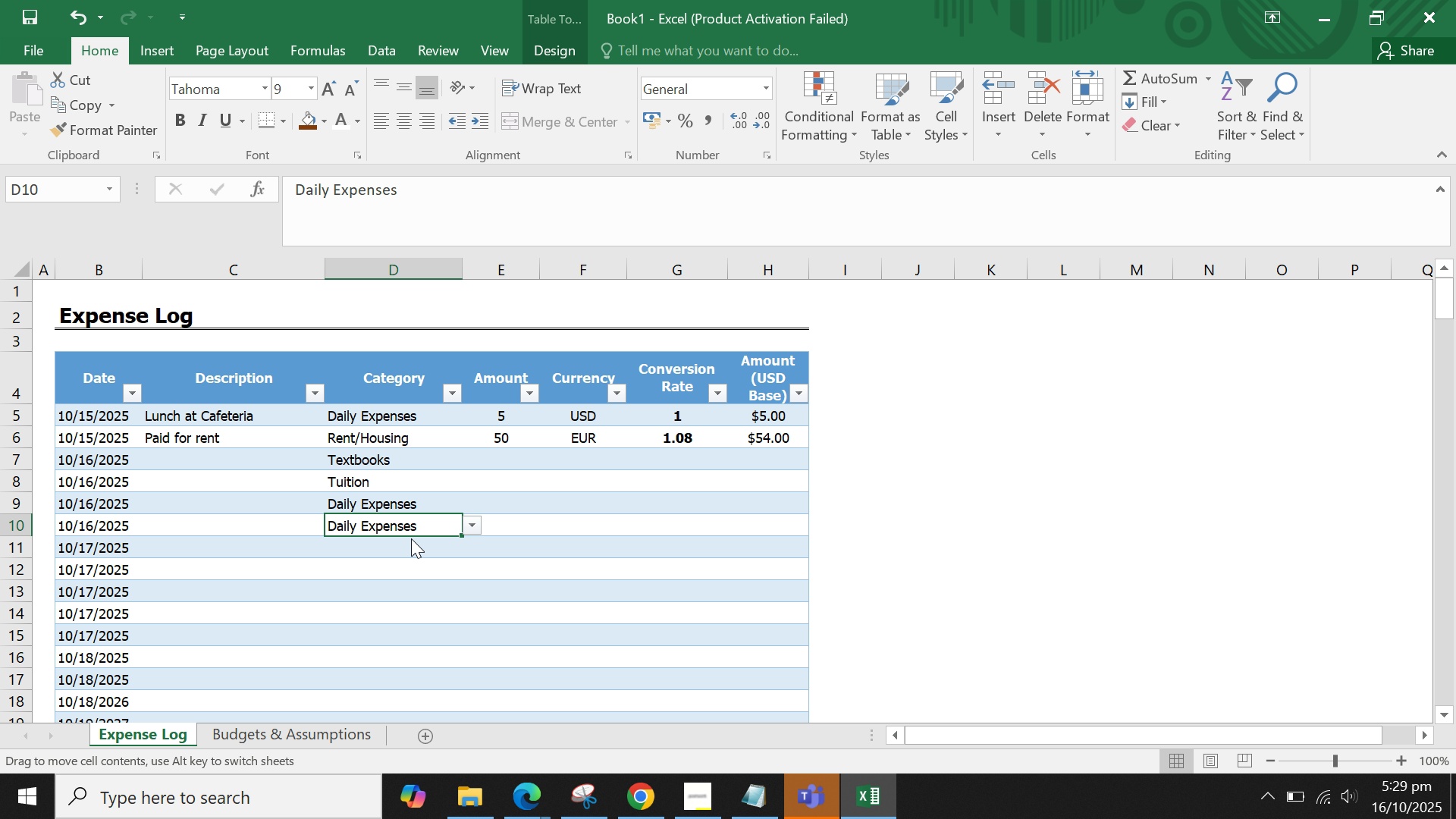 
left_click([411, 538])
 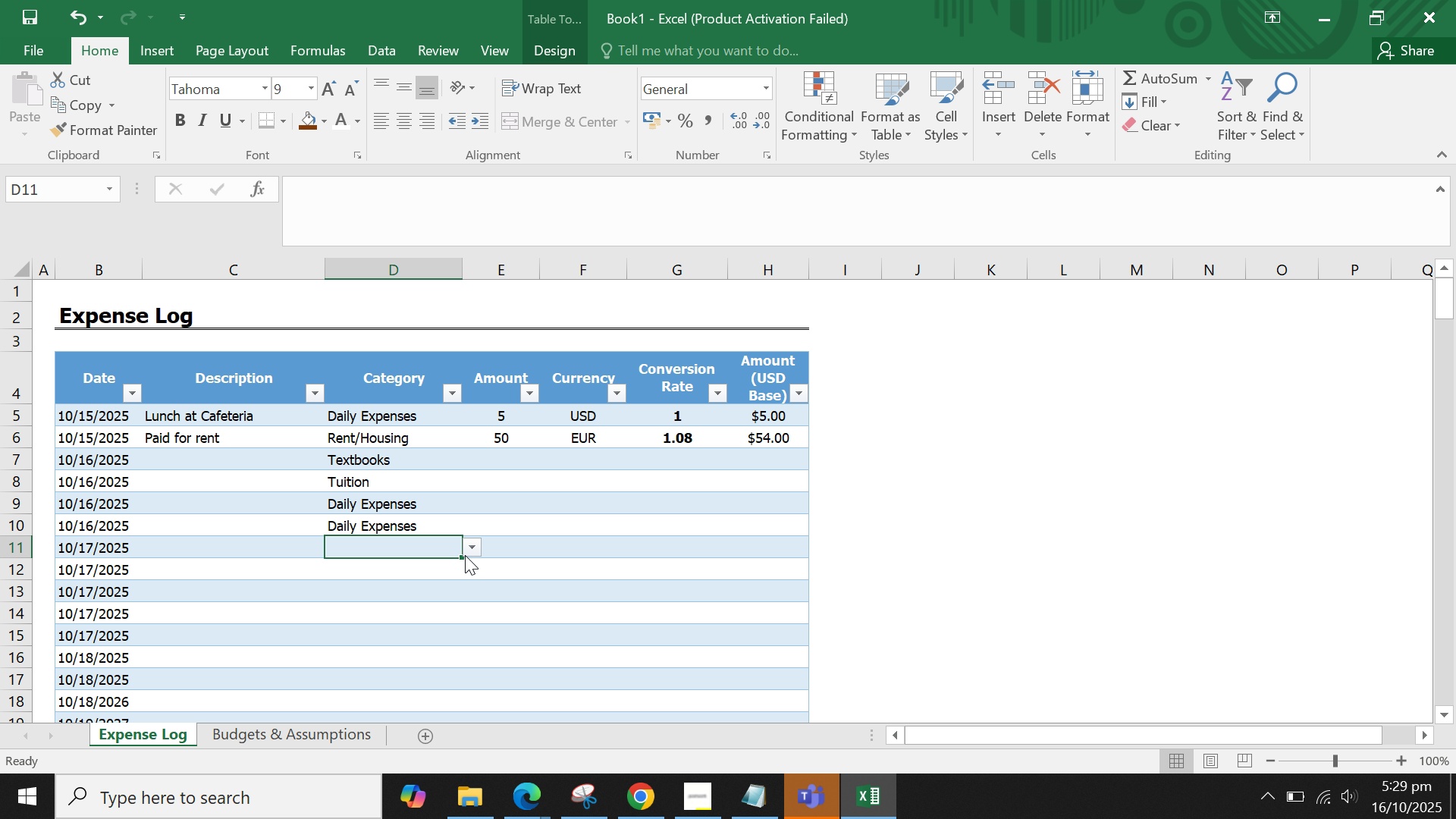 
double_click([466, 555])
 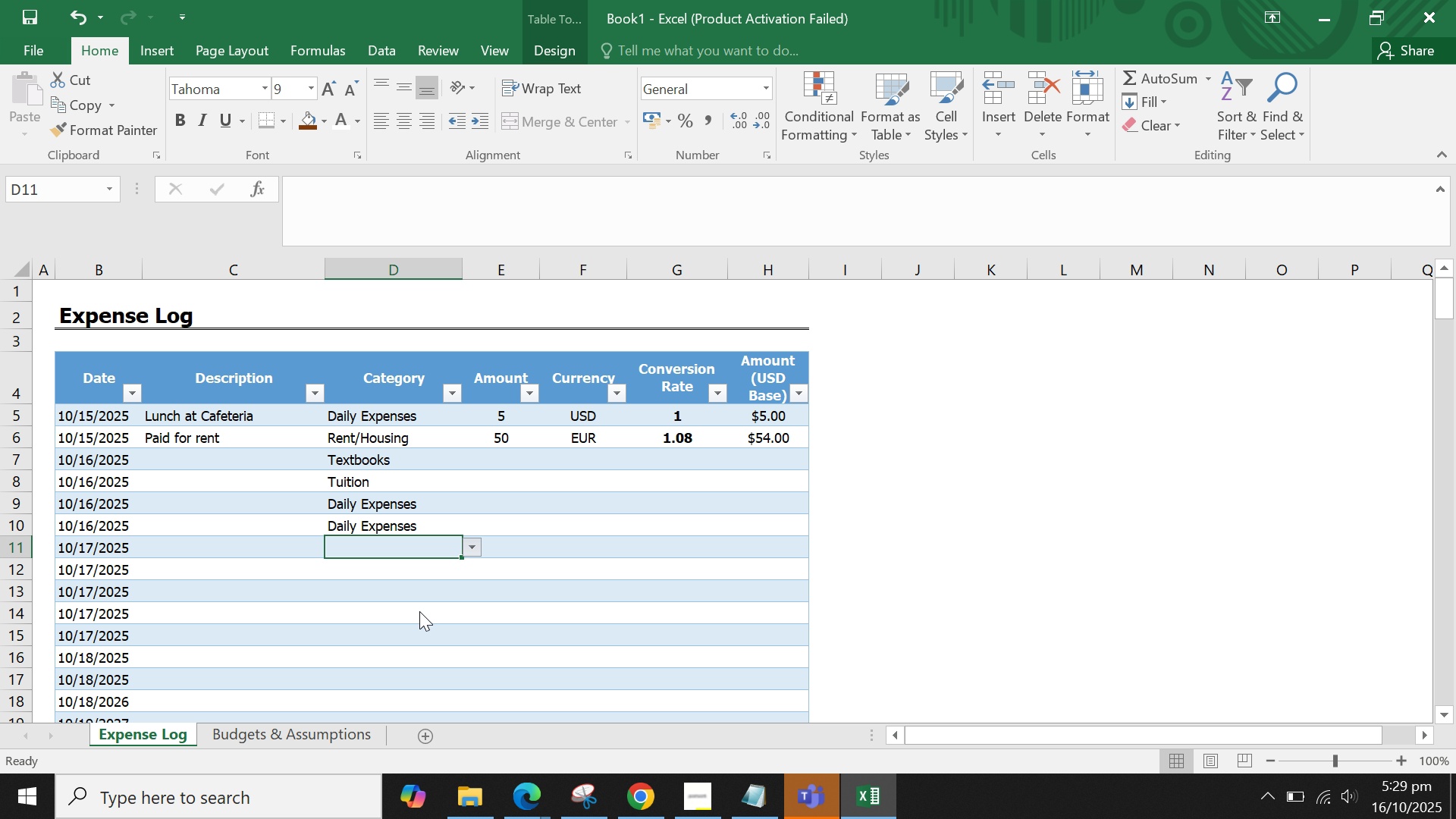 
left_click([419, 611])
 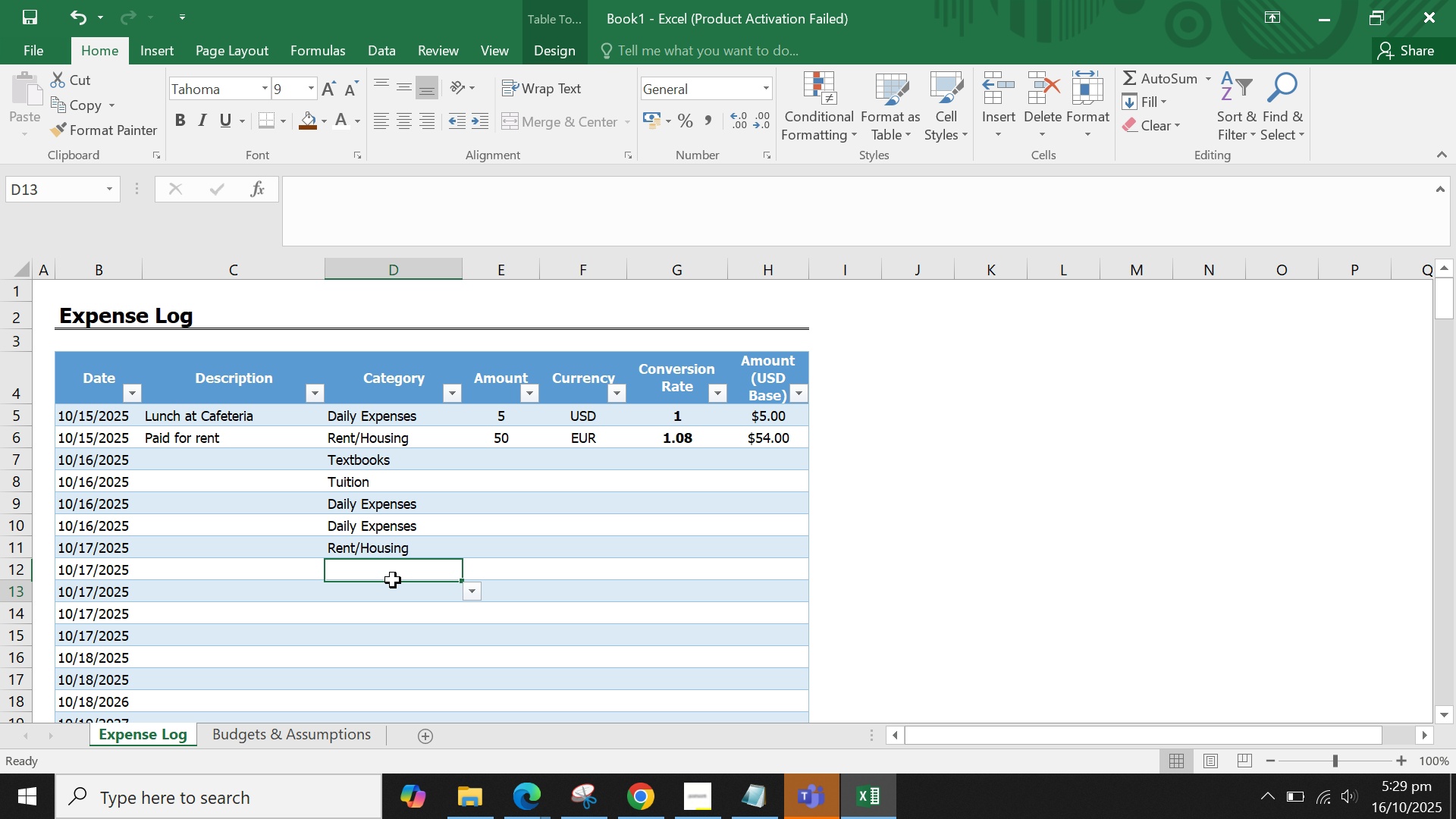 
left_click([393, 580])
 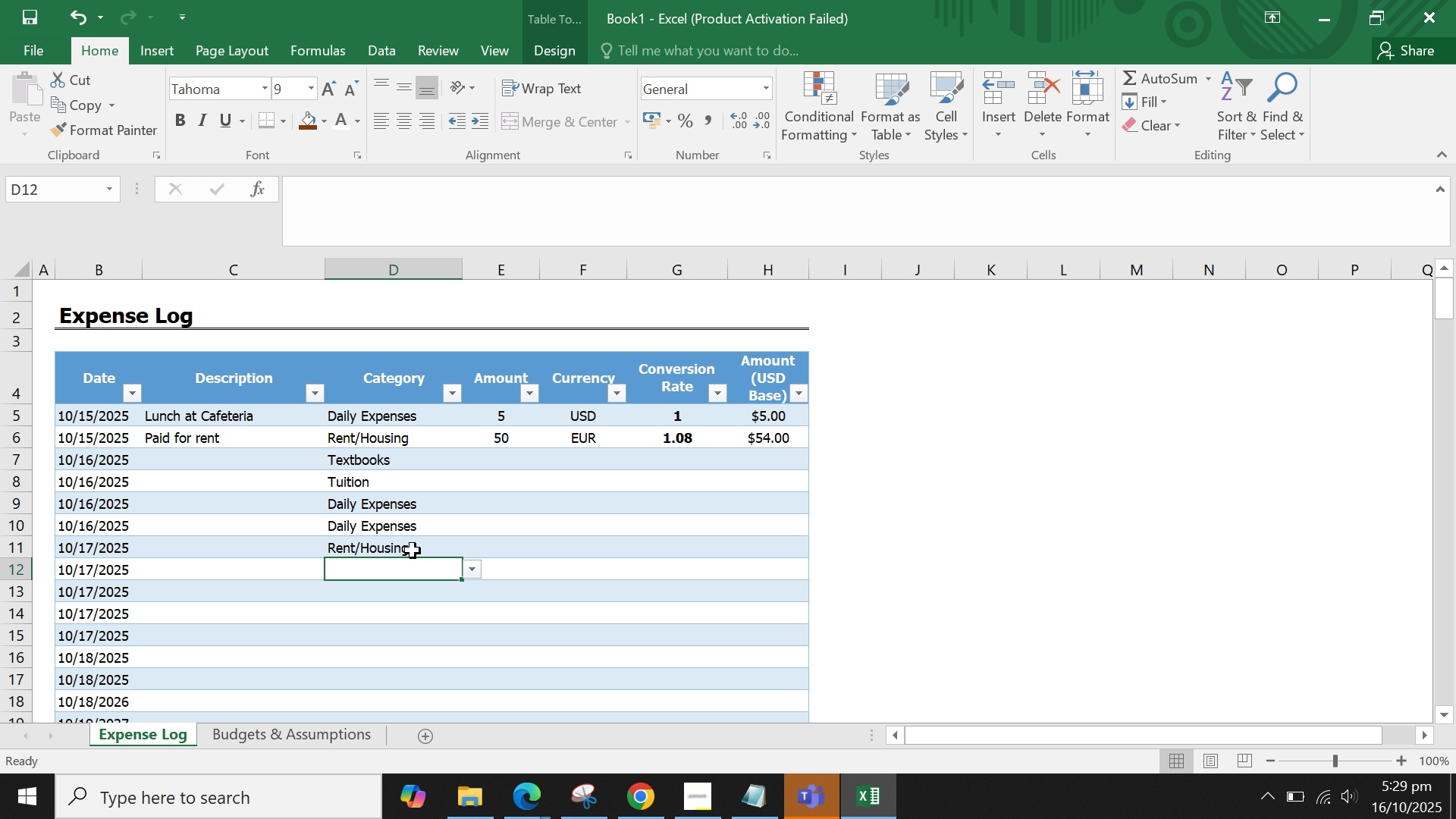 
double_click([410, 548])
 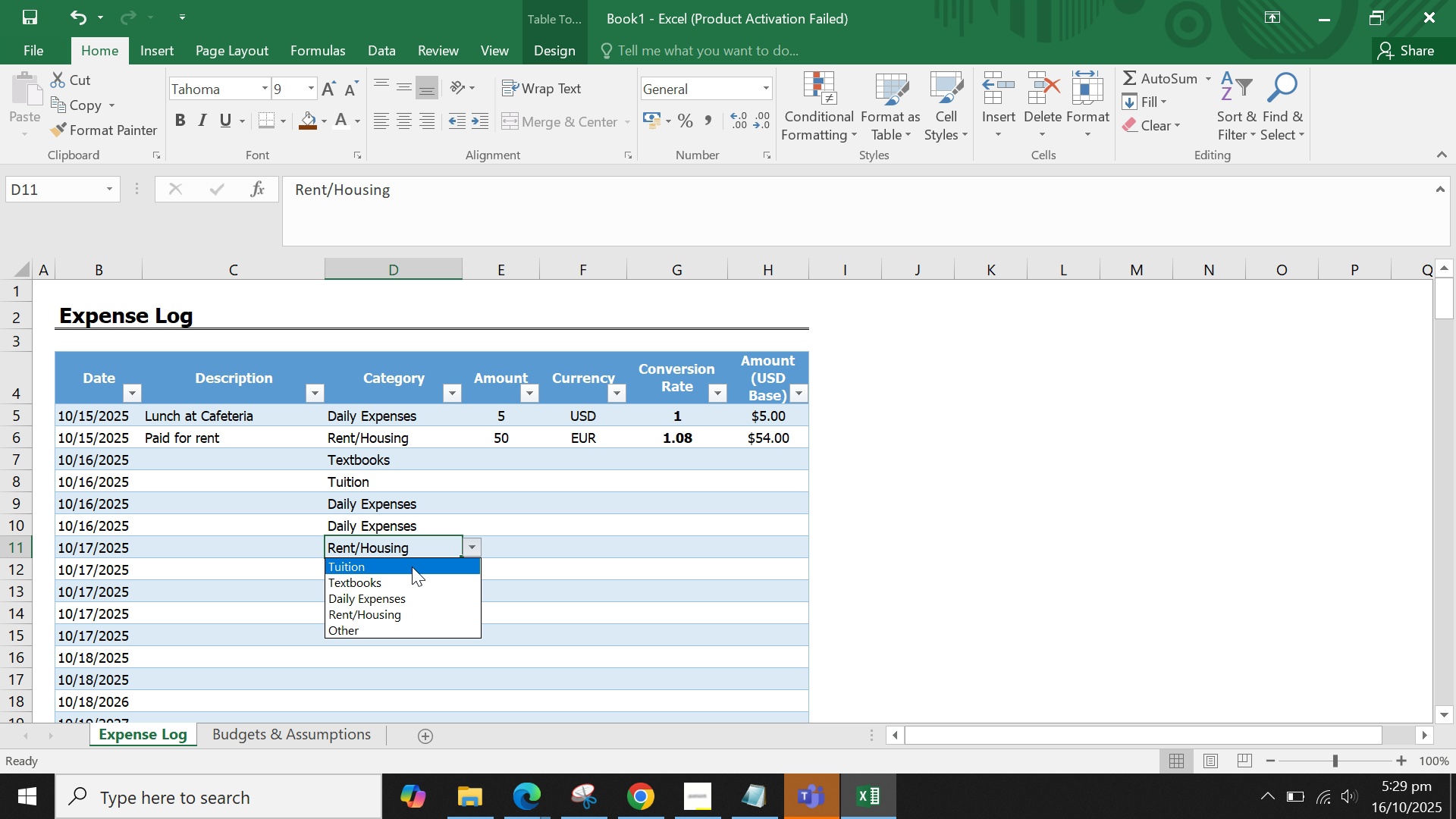 
left_click([407, 580])
 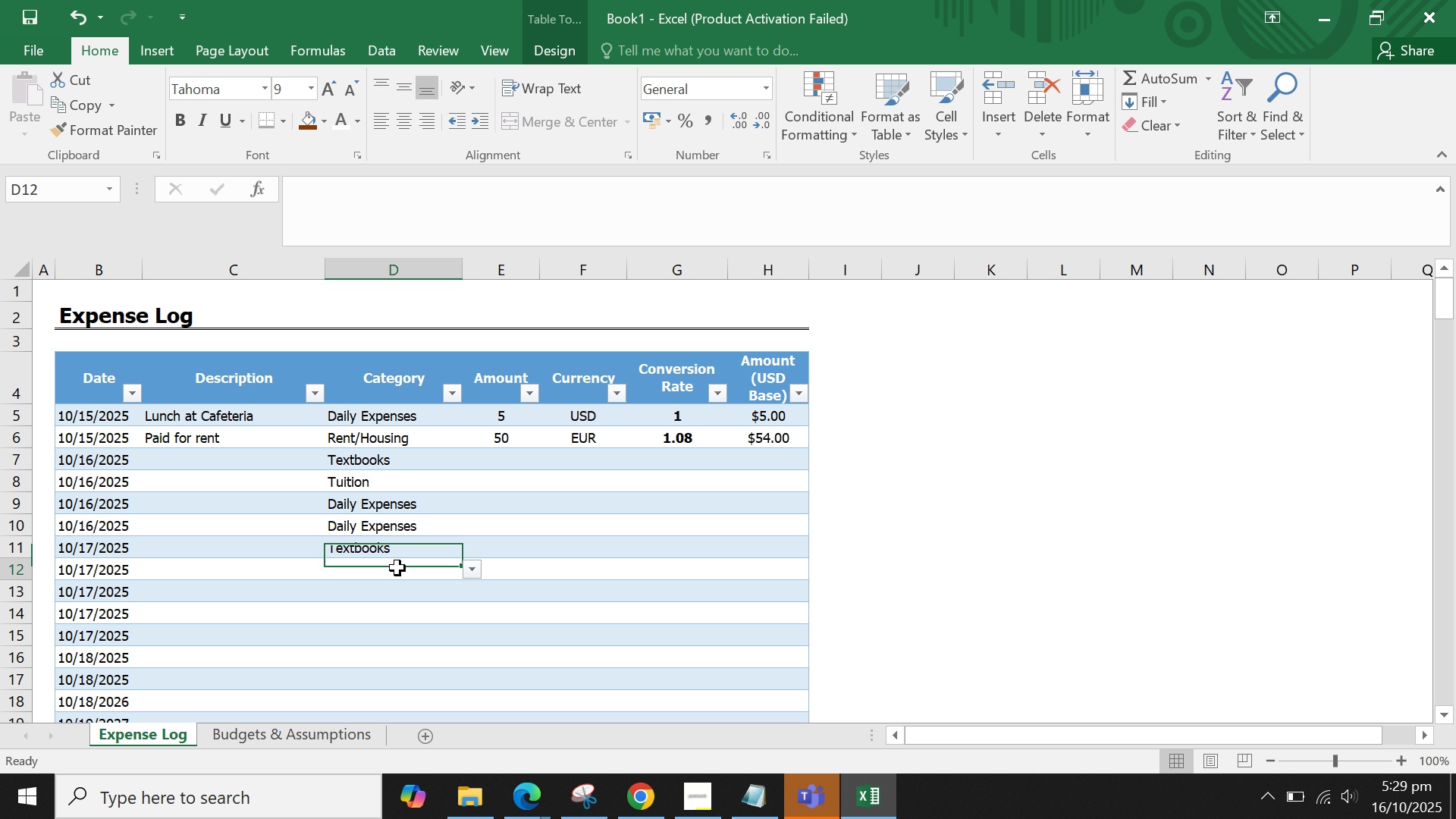 
left_click([397, 568])
 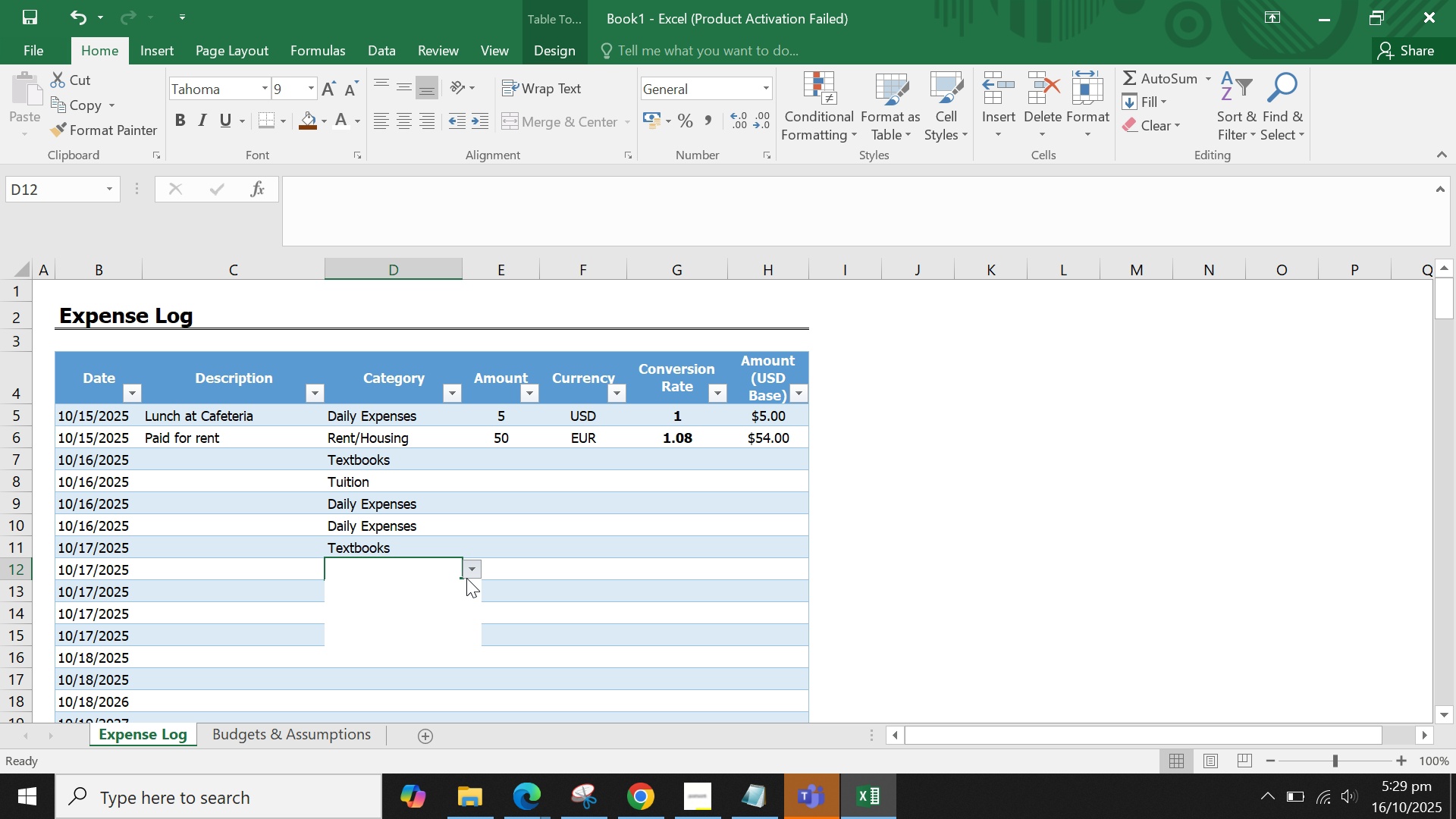 
left_click([466, 578])
 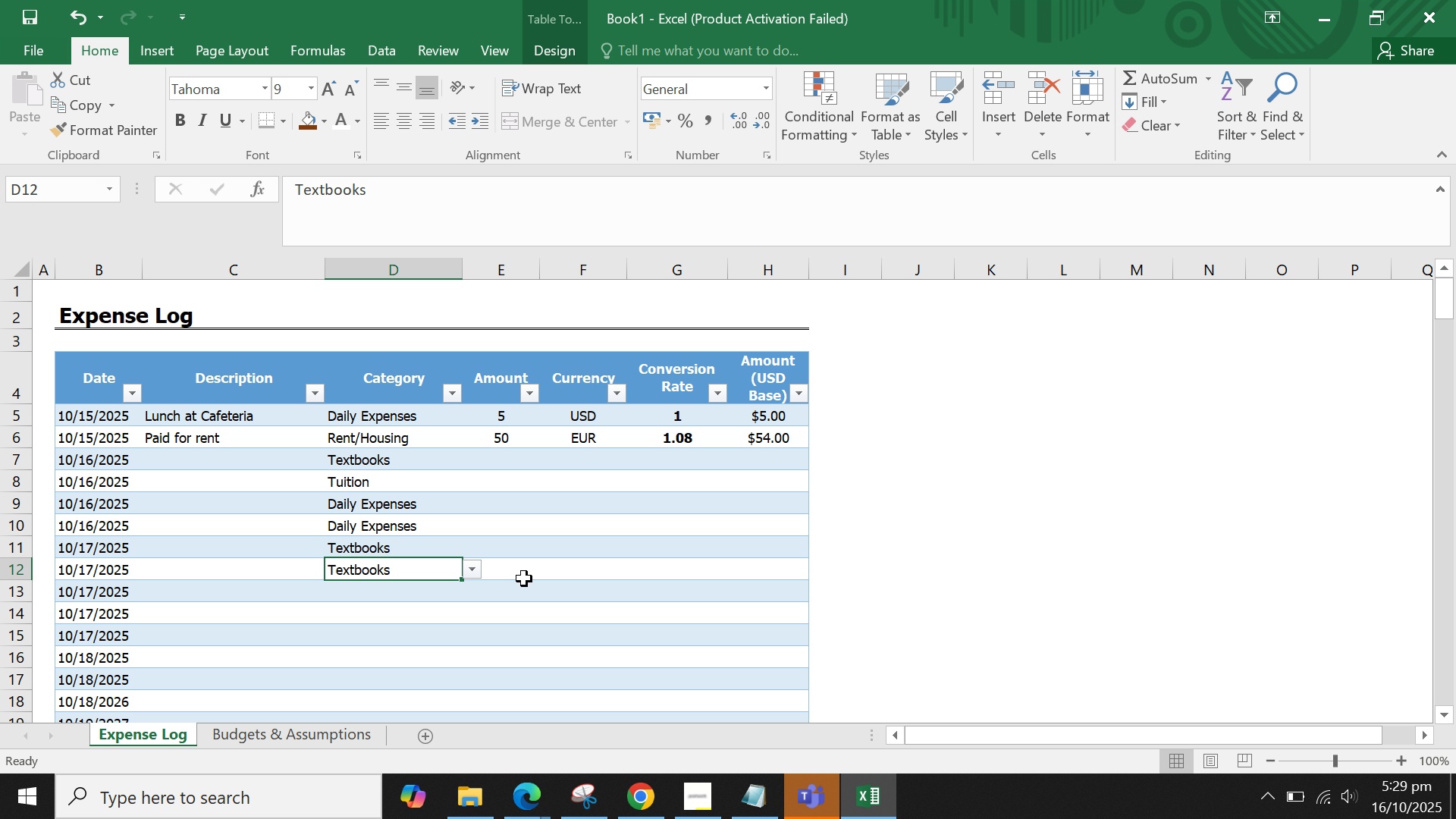 
double_click([527, 577])
 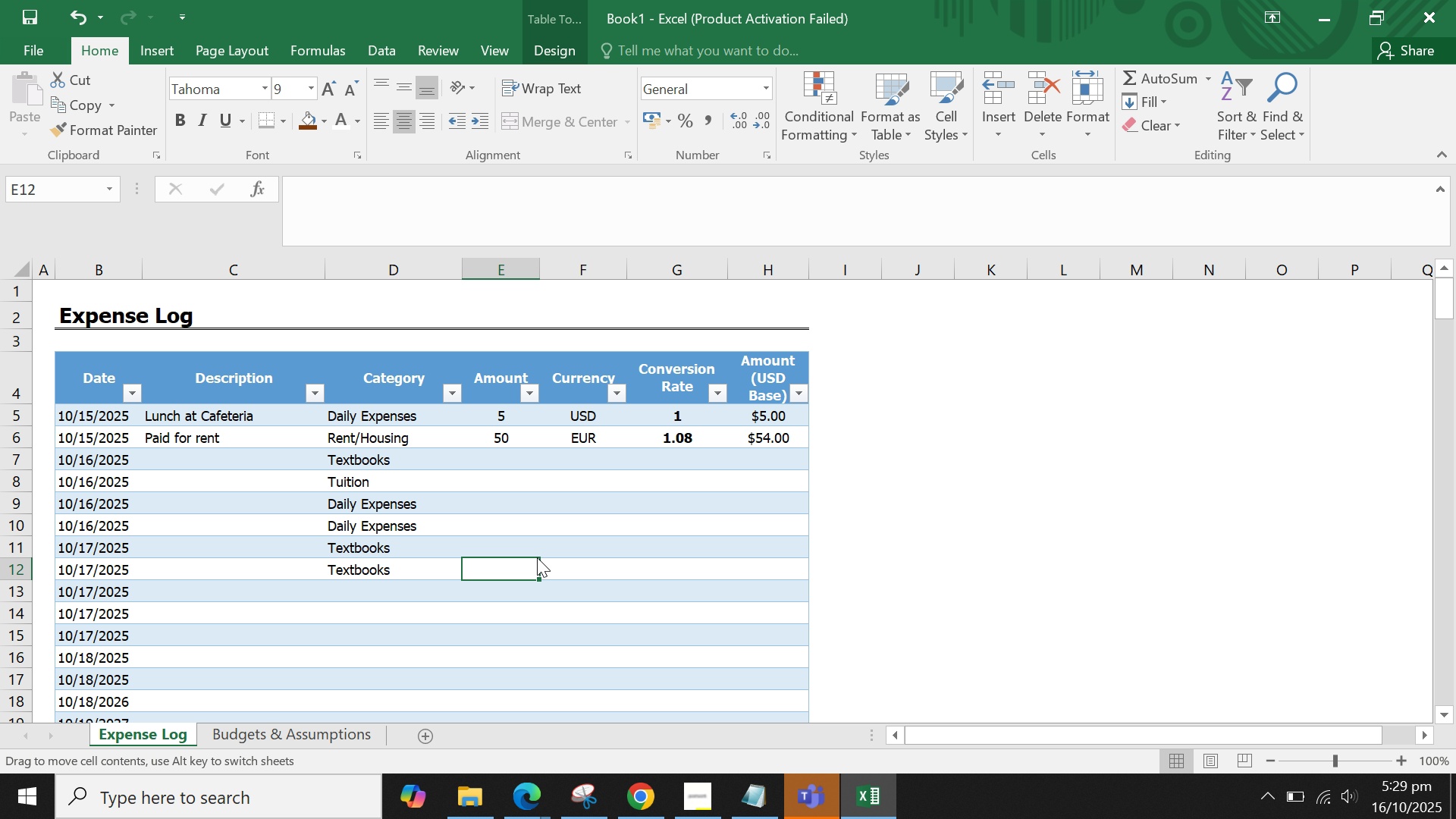 
triple_click([537, 557])
 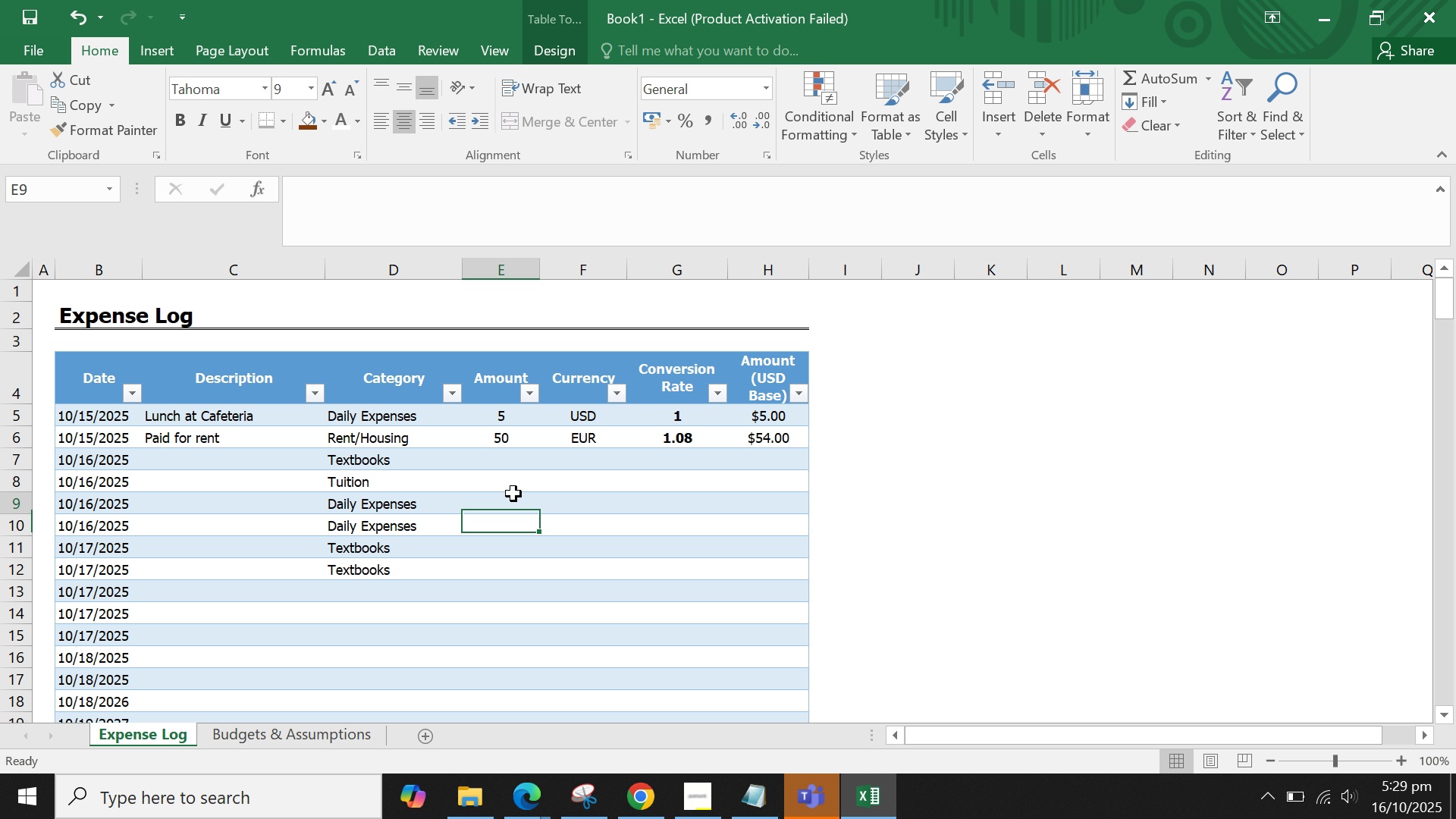 
left_click([513, 494])
 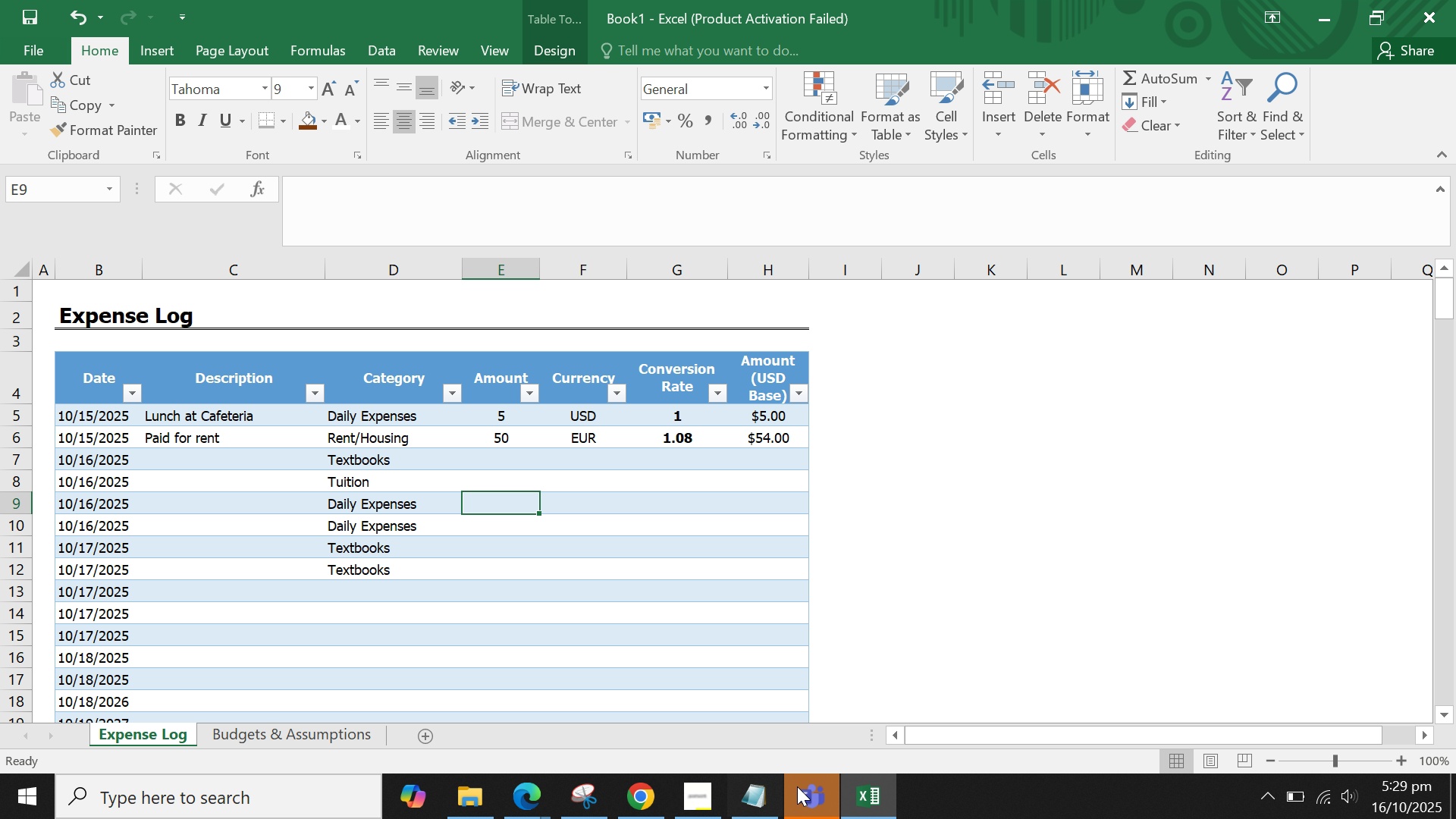 
wait(7.04)
 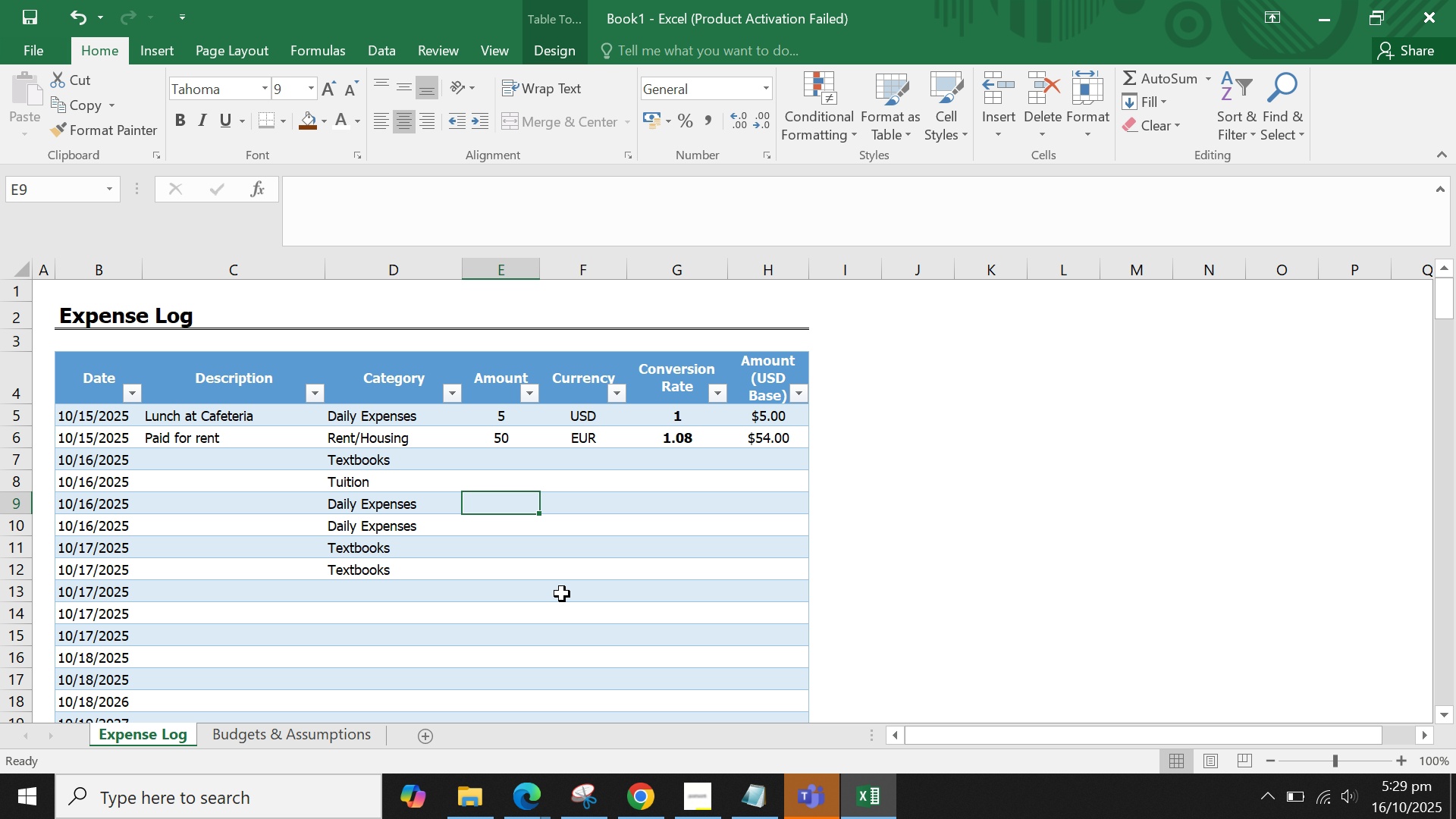 
double_click([797, 787])
 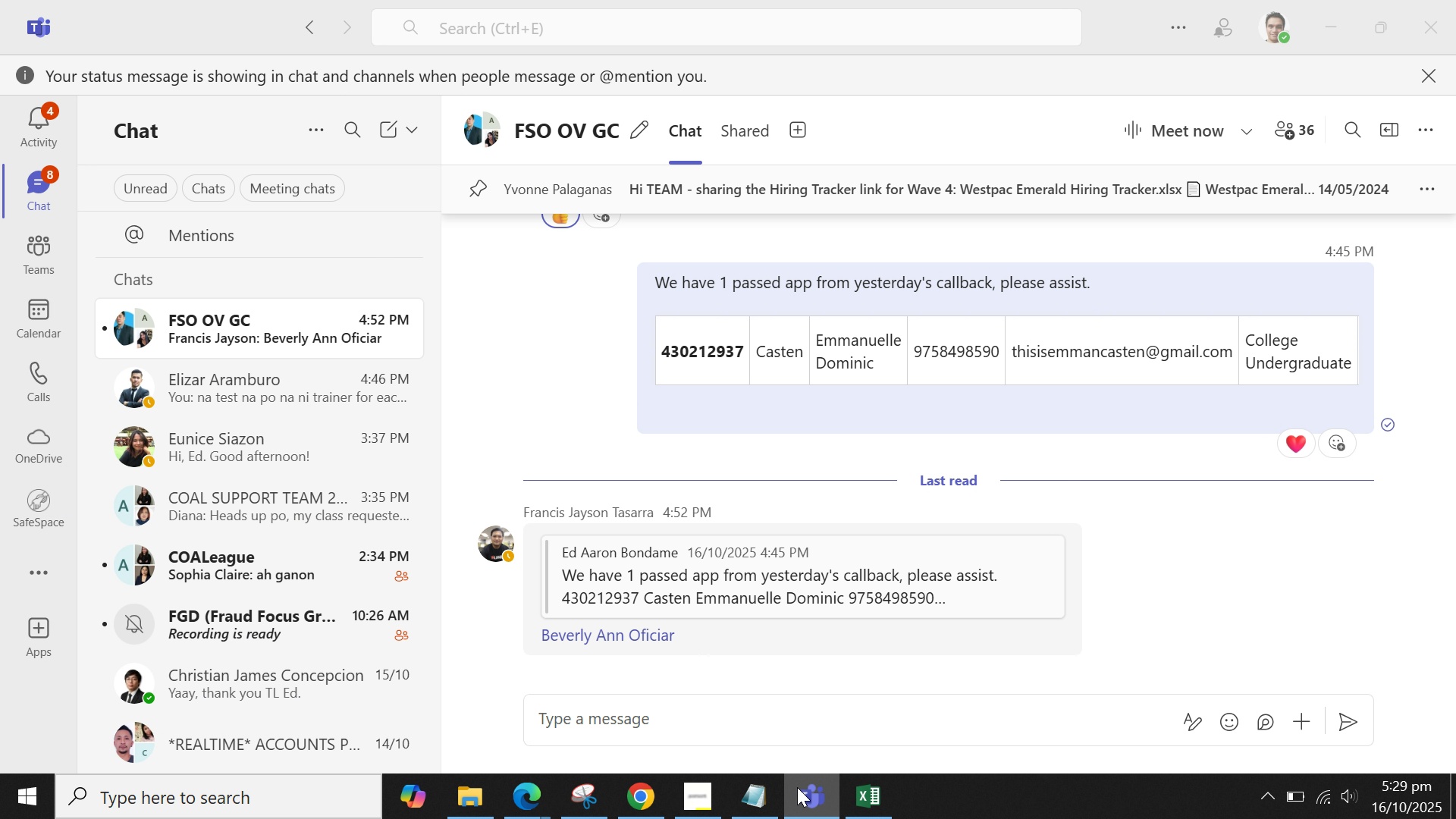 
left_click([797, 787])
 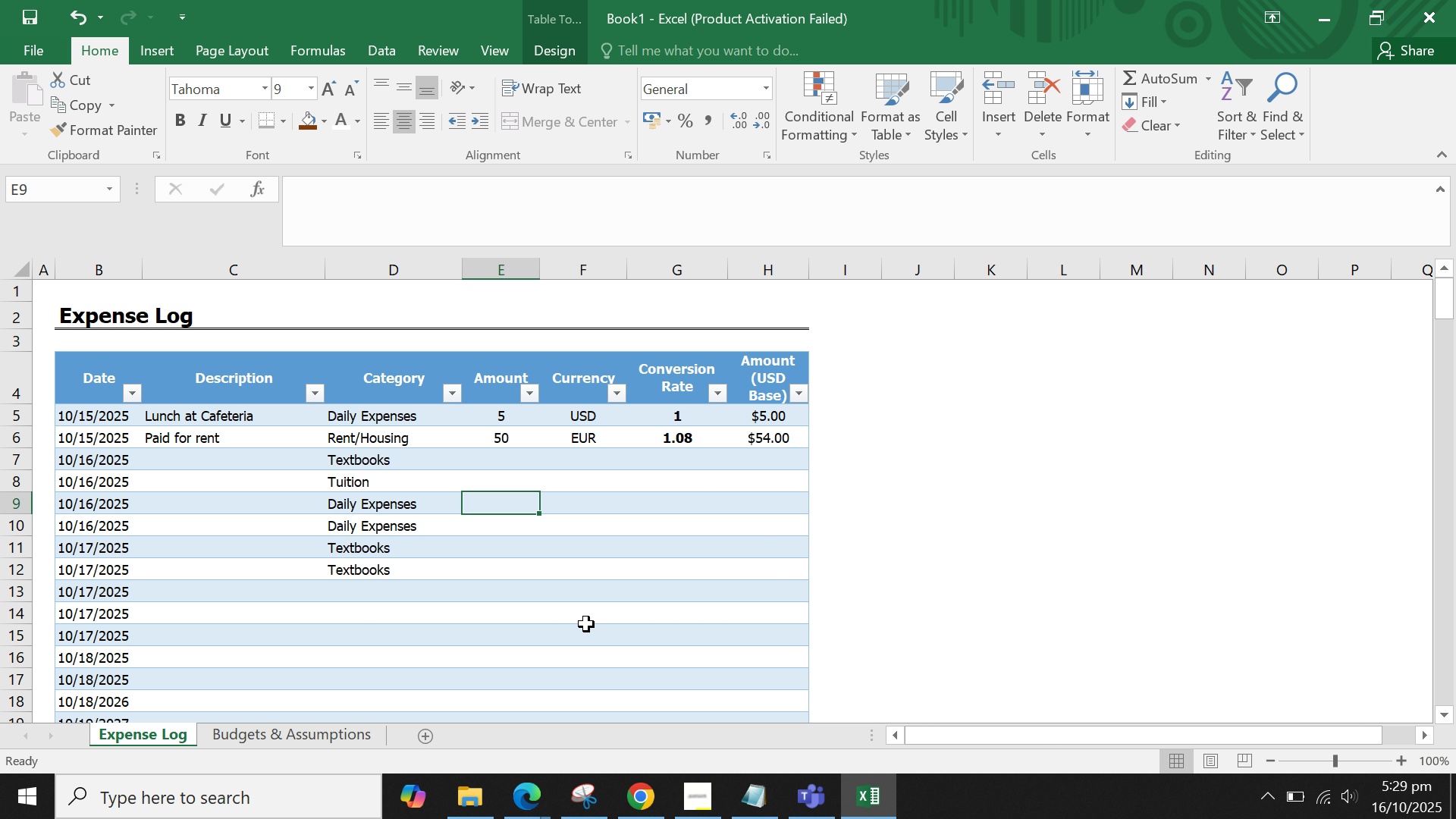 
left_click([585, 623])
 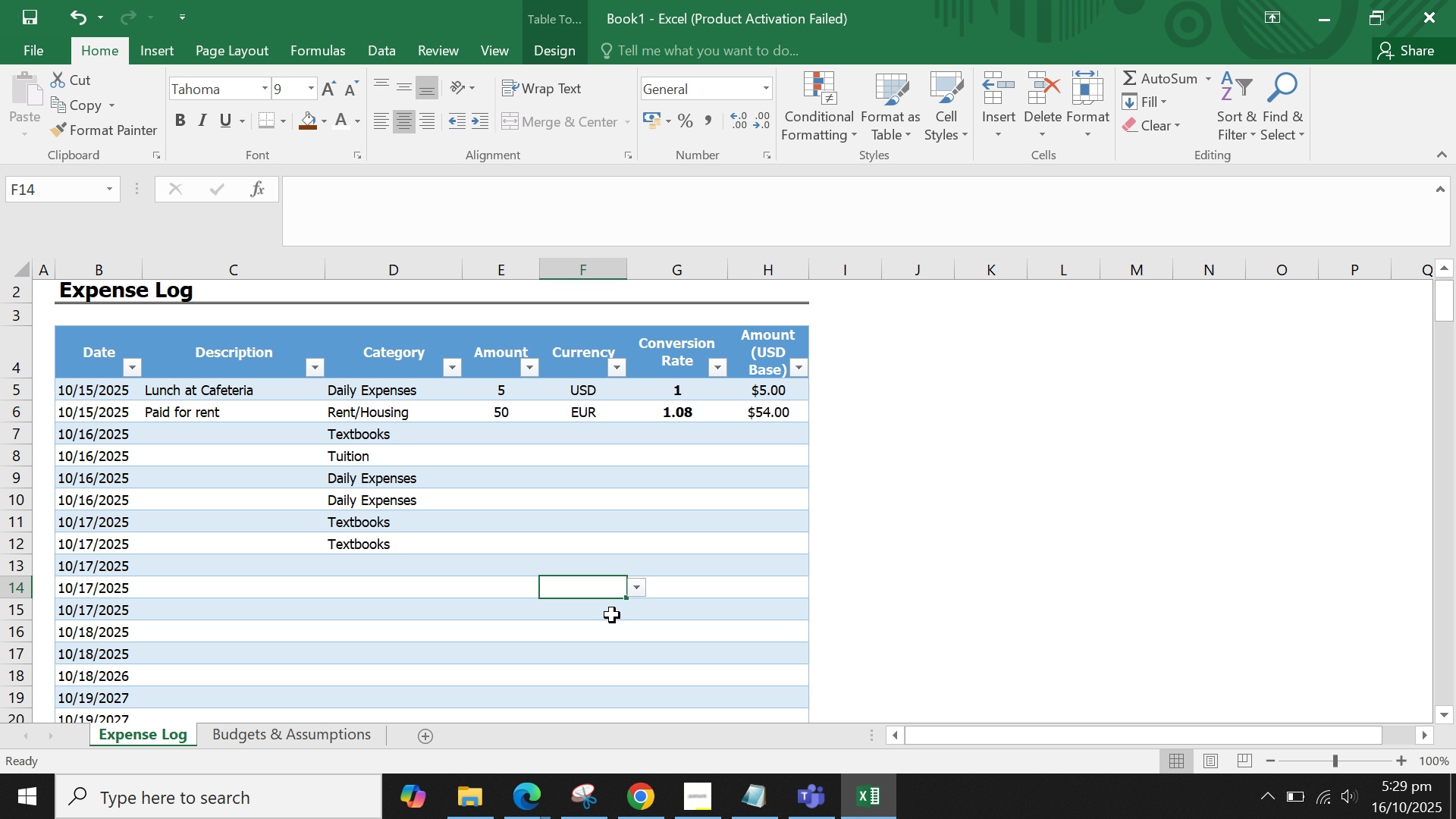 
scroll: coordinate [612, 615], scroll_direction: up, amount: 2.0
 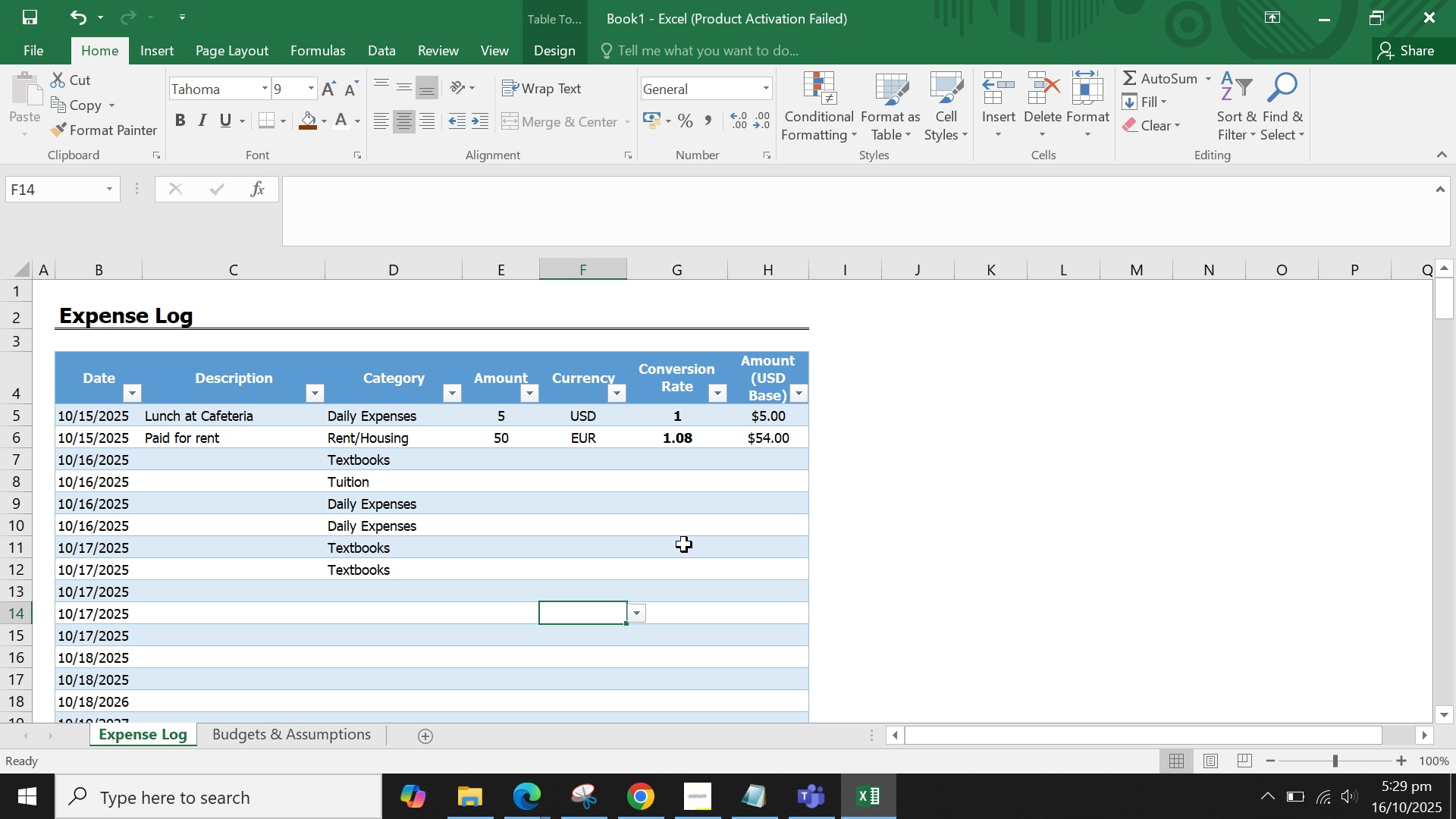 
left_click([680, 532])
 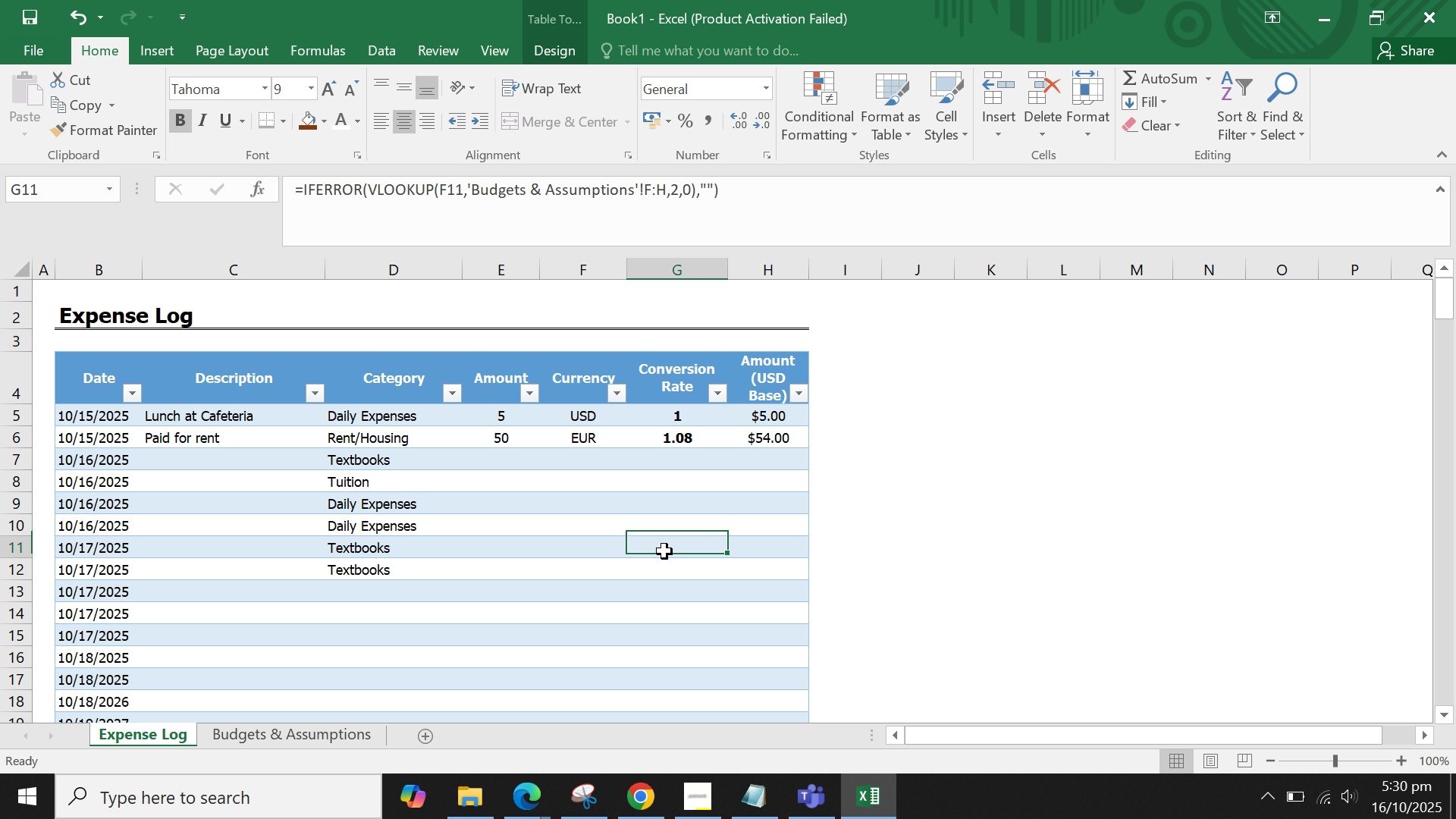 
double_click([657, 483])
 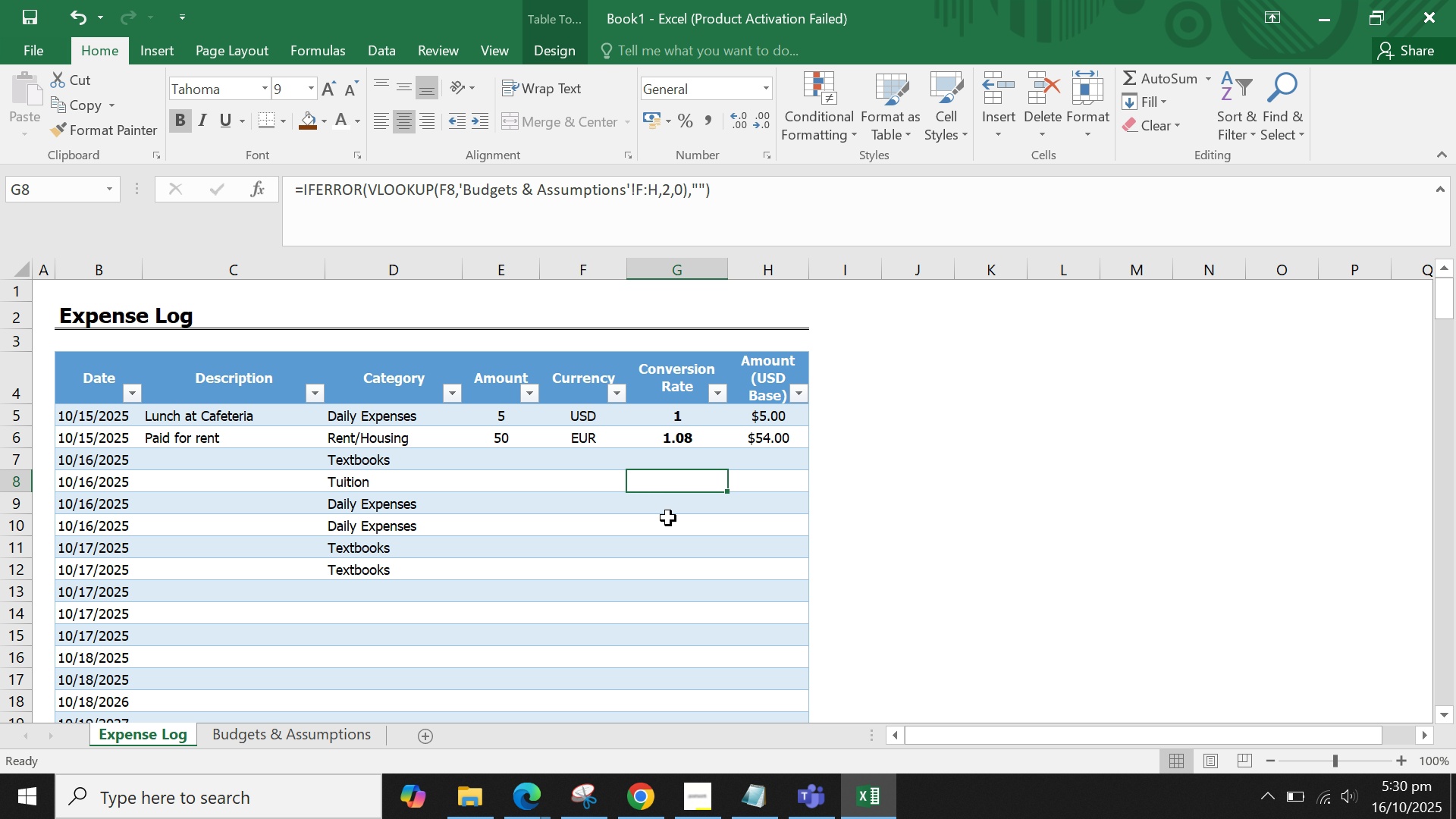 
scroll: coordinate [669, 519], scroll_direction: up, amount: 5.0
 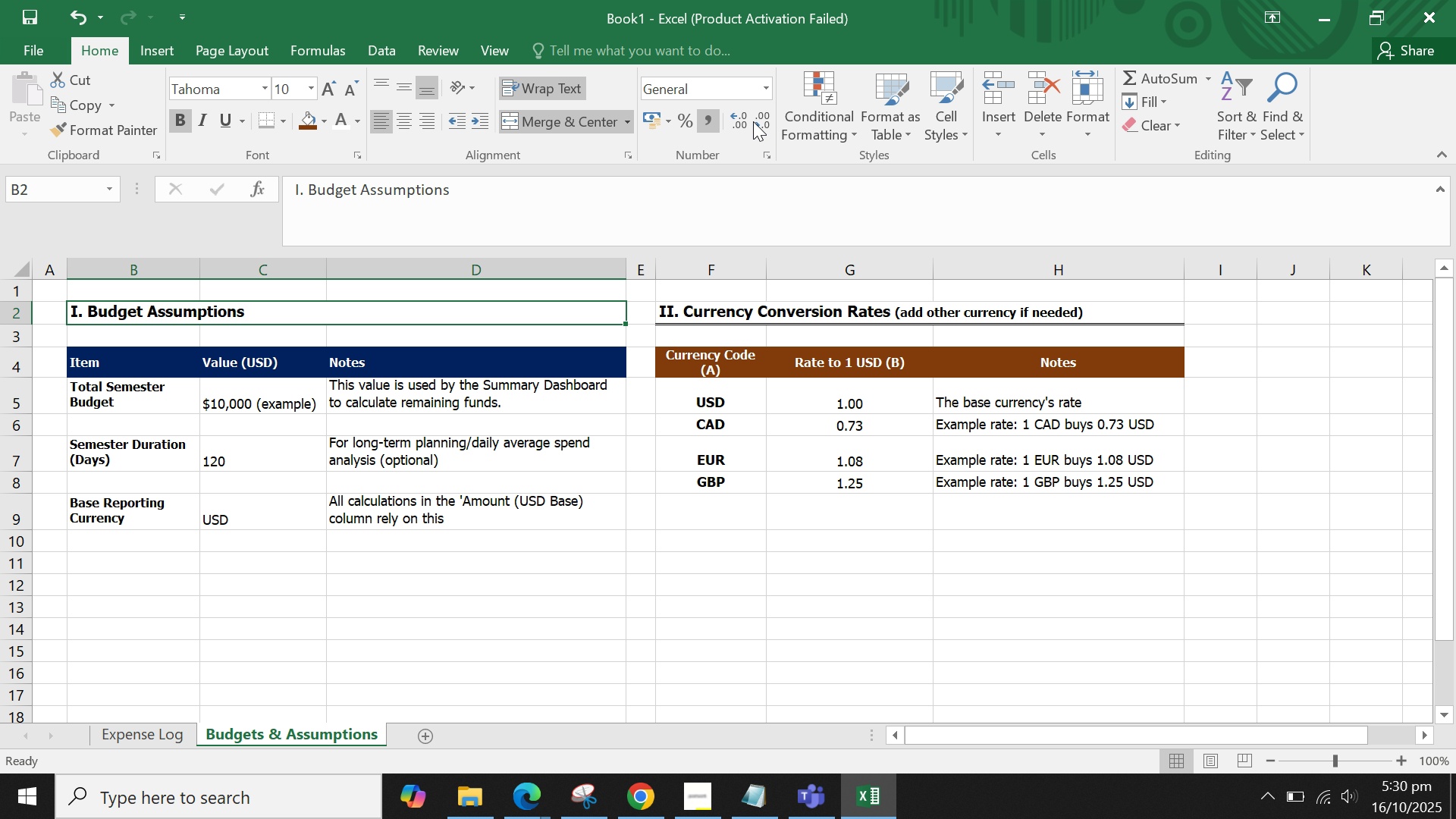 
wait(6.93)
 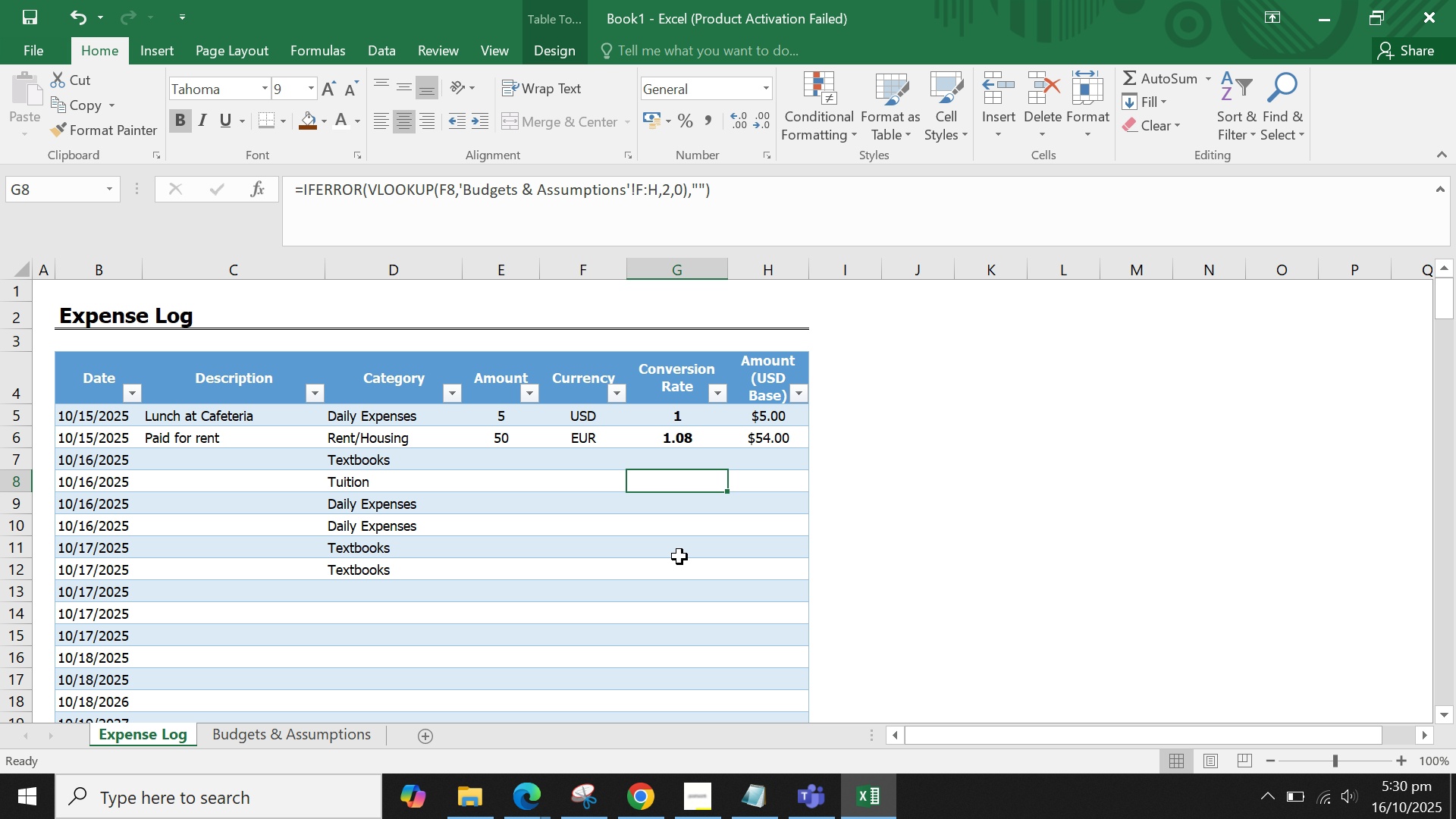 
left_click([392, 45])
 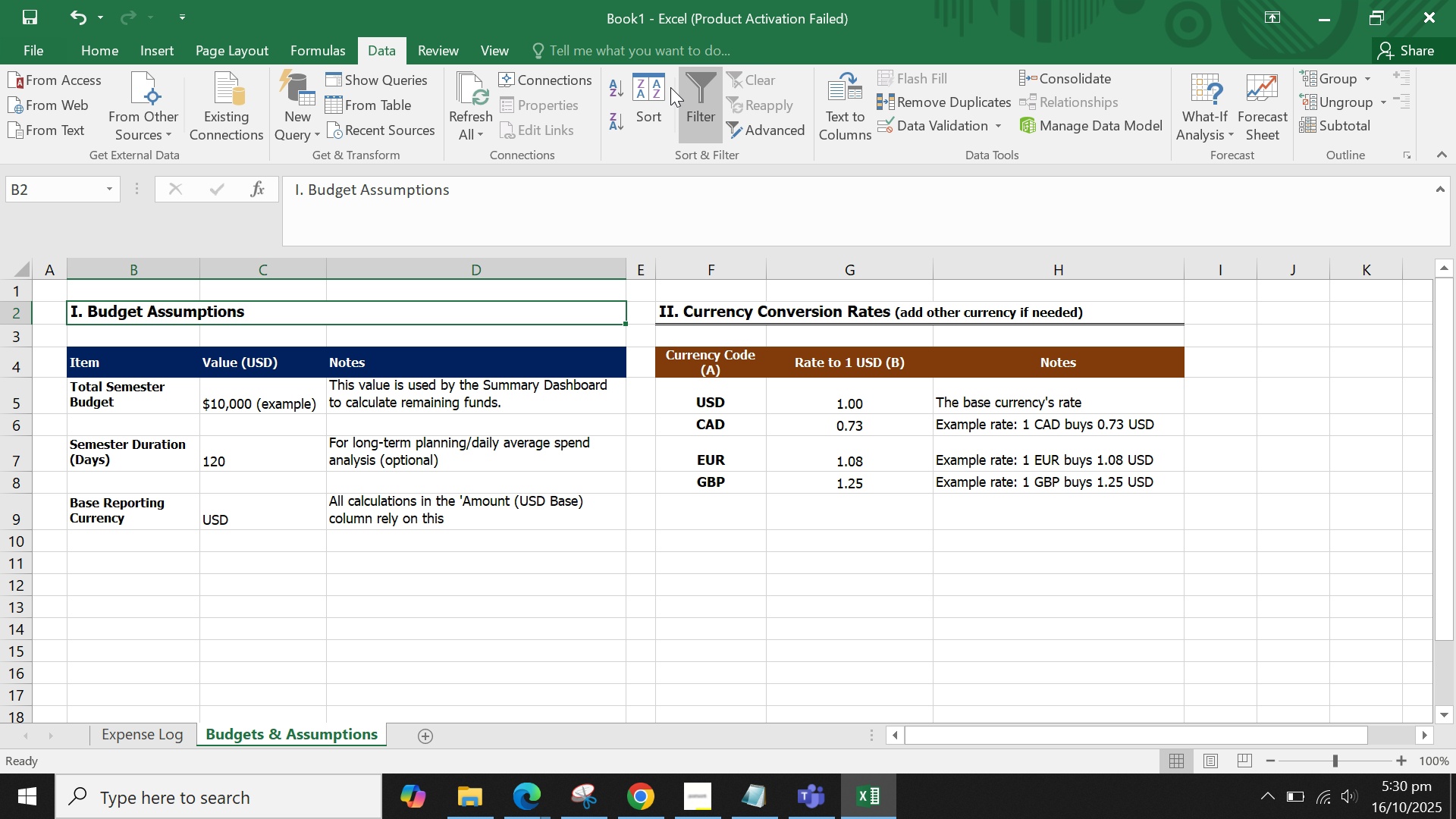 
left_click([246, 41])
 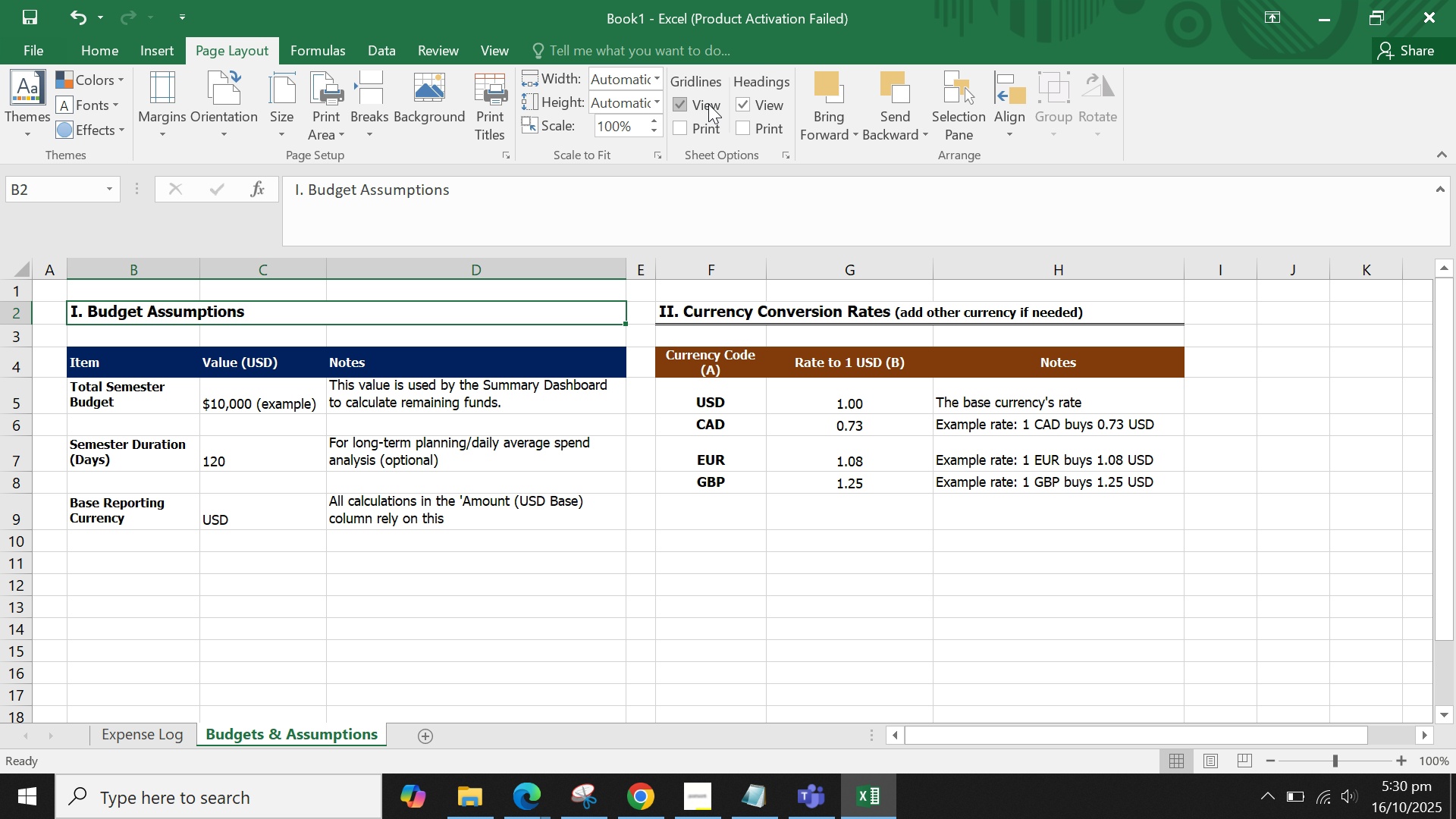 
left_click([708, 103])
 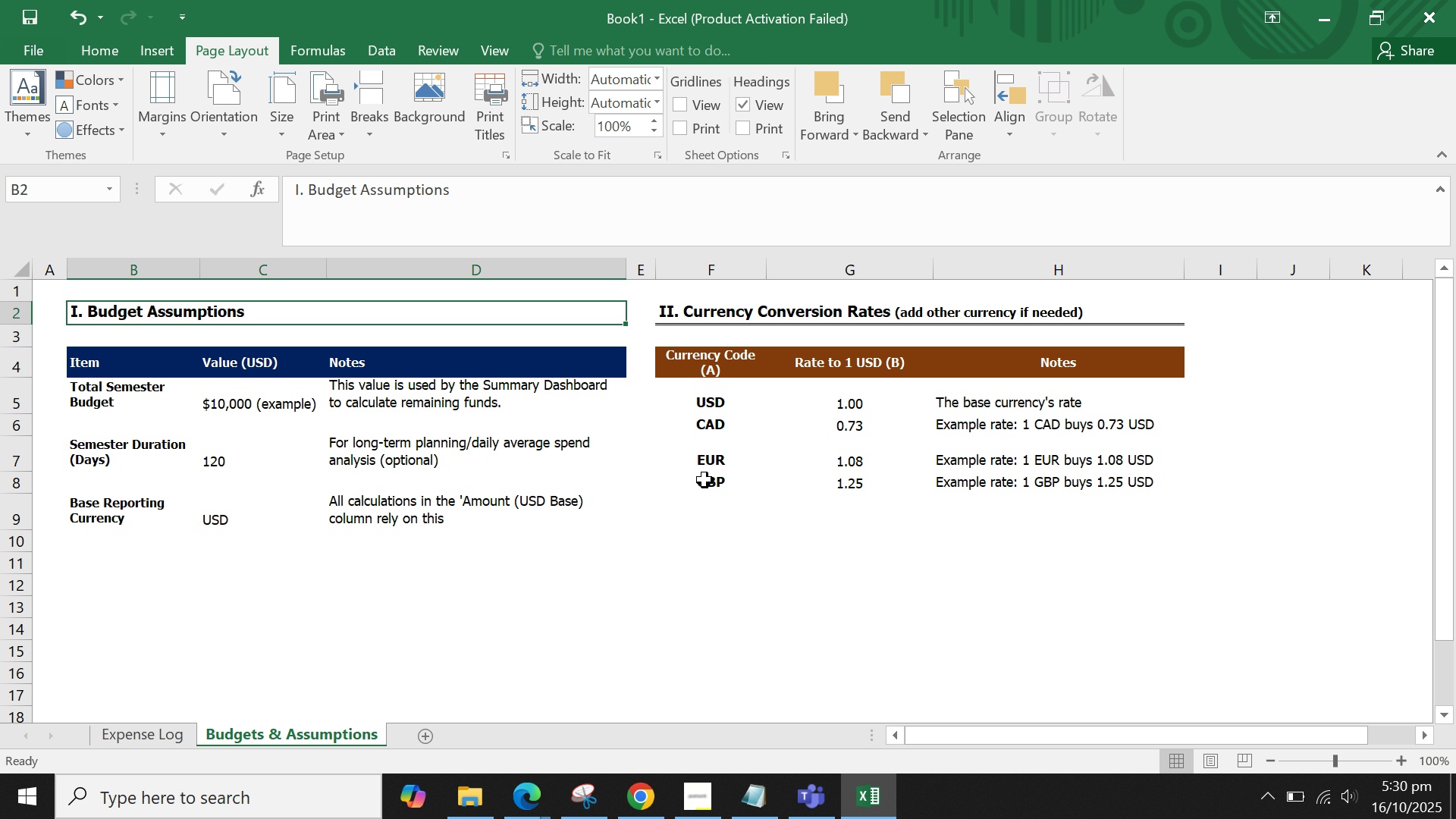 
left_click_drag(start_coordinate=[689, 551], to_coordinate=[692, 551])
 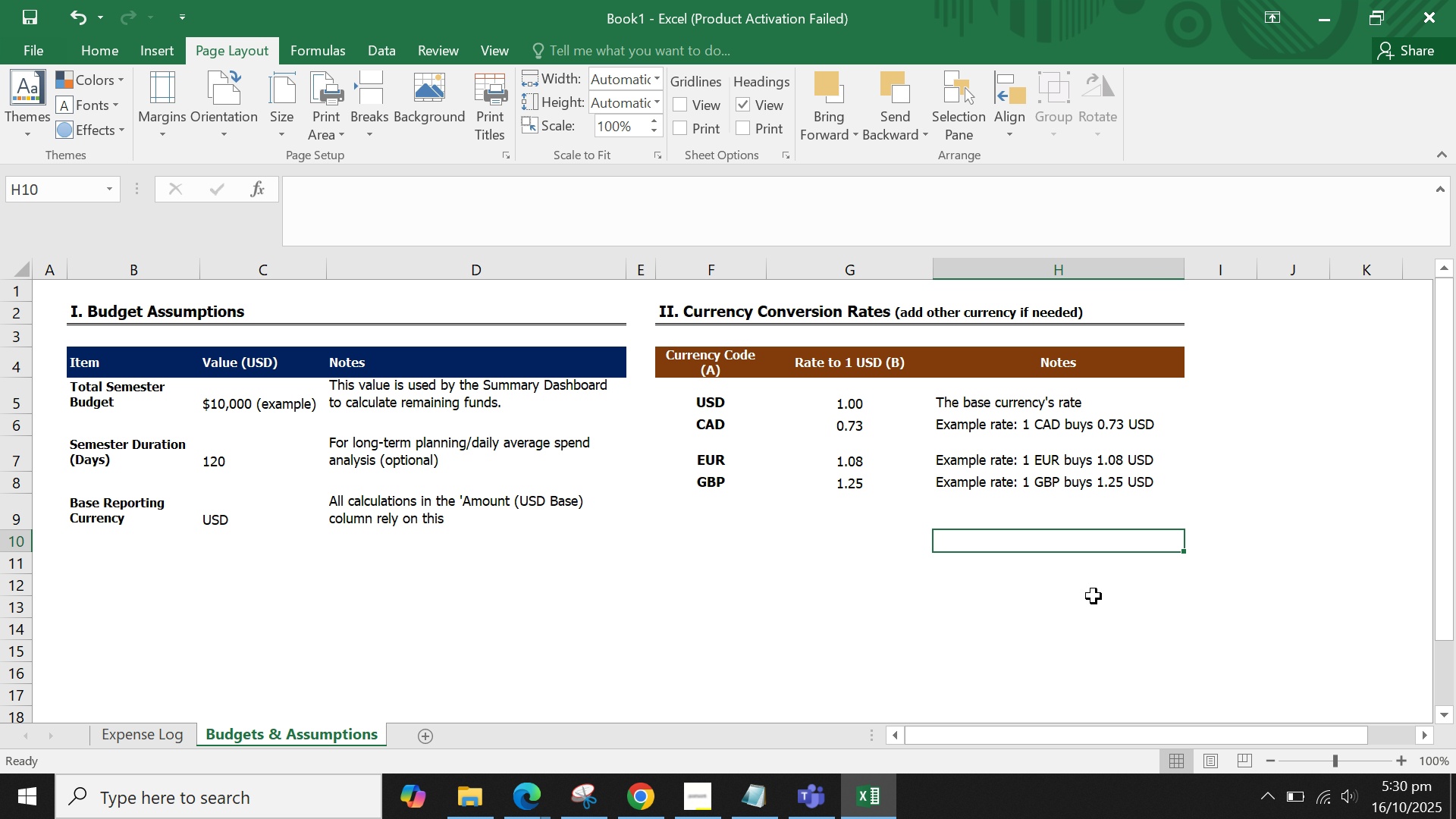 
double_click([1098, 599])
 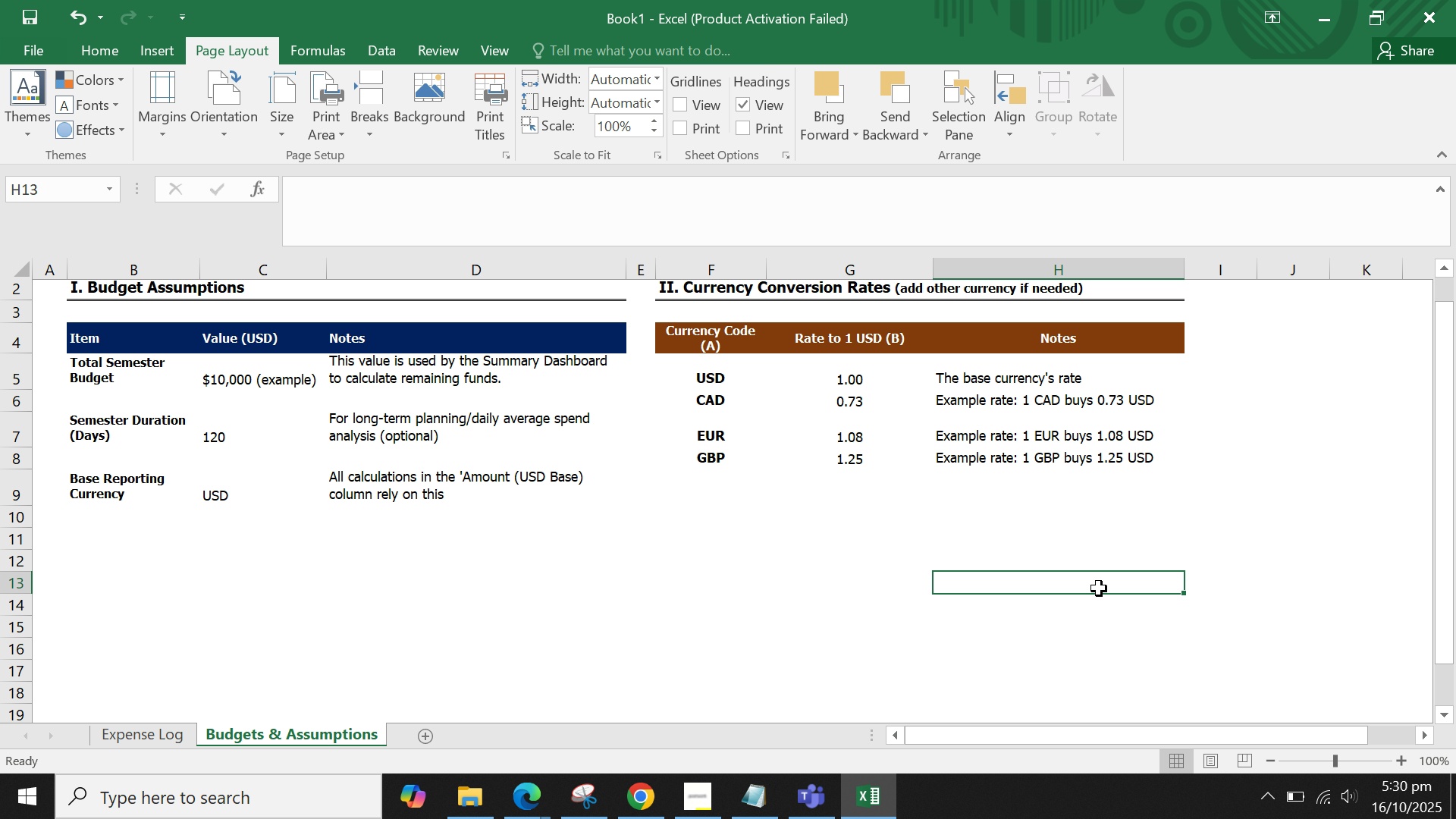 
scroll: coordinate [1099, 585], scroll_direction: up, amount: 1.0
 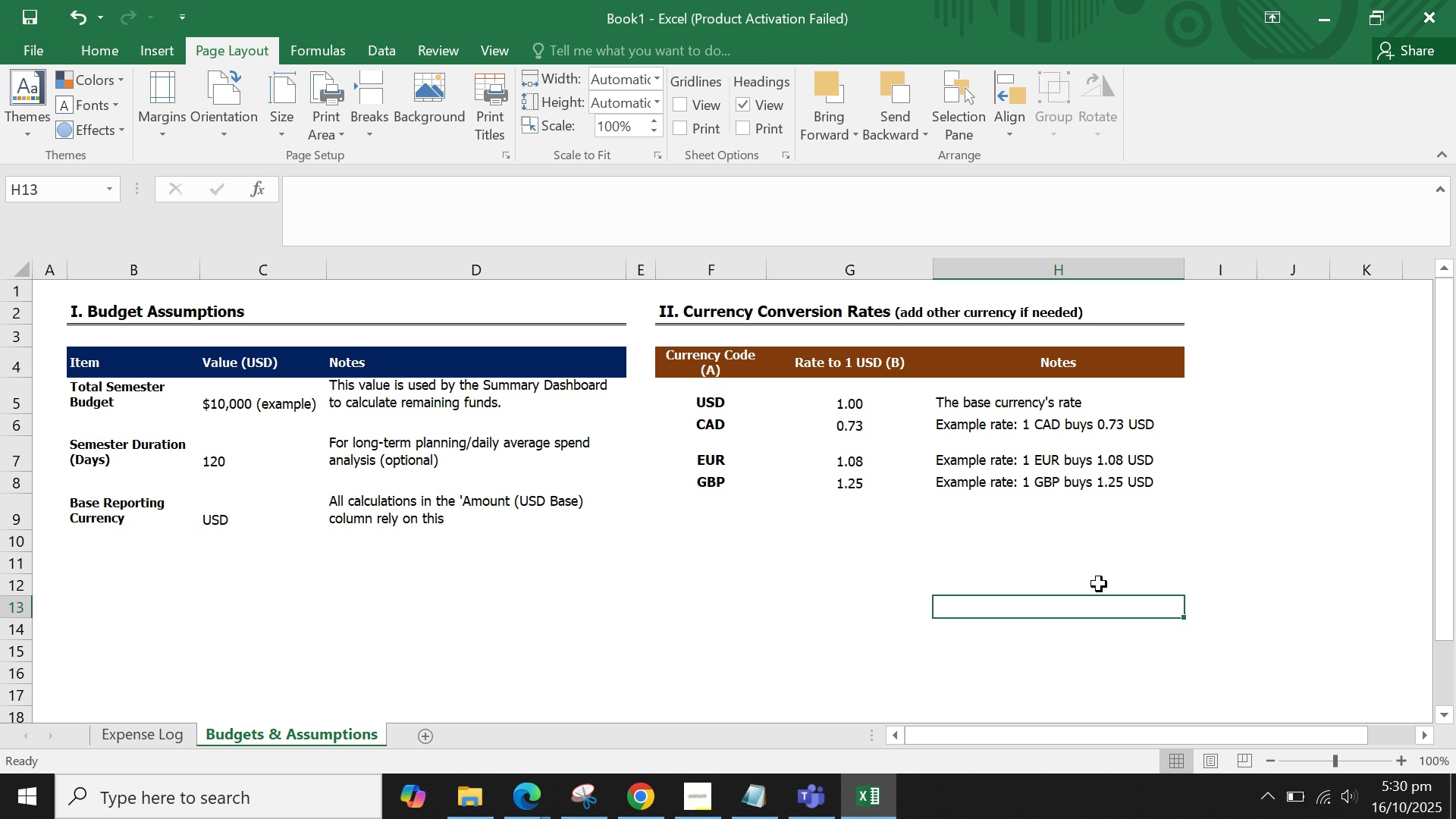 
wait(5.83)
 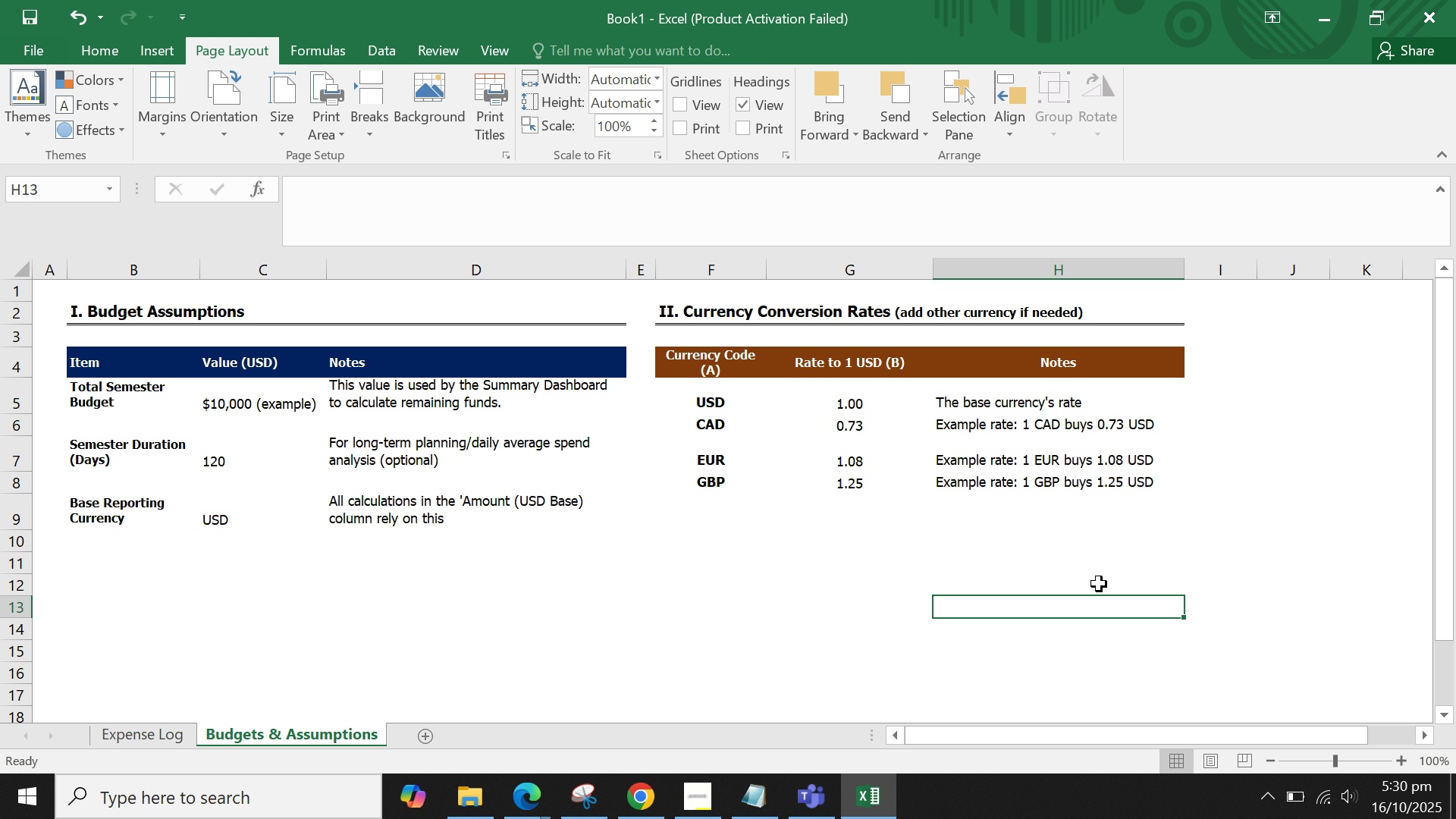 
left_click([723, 511])
 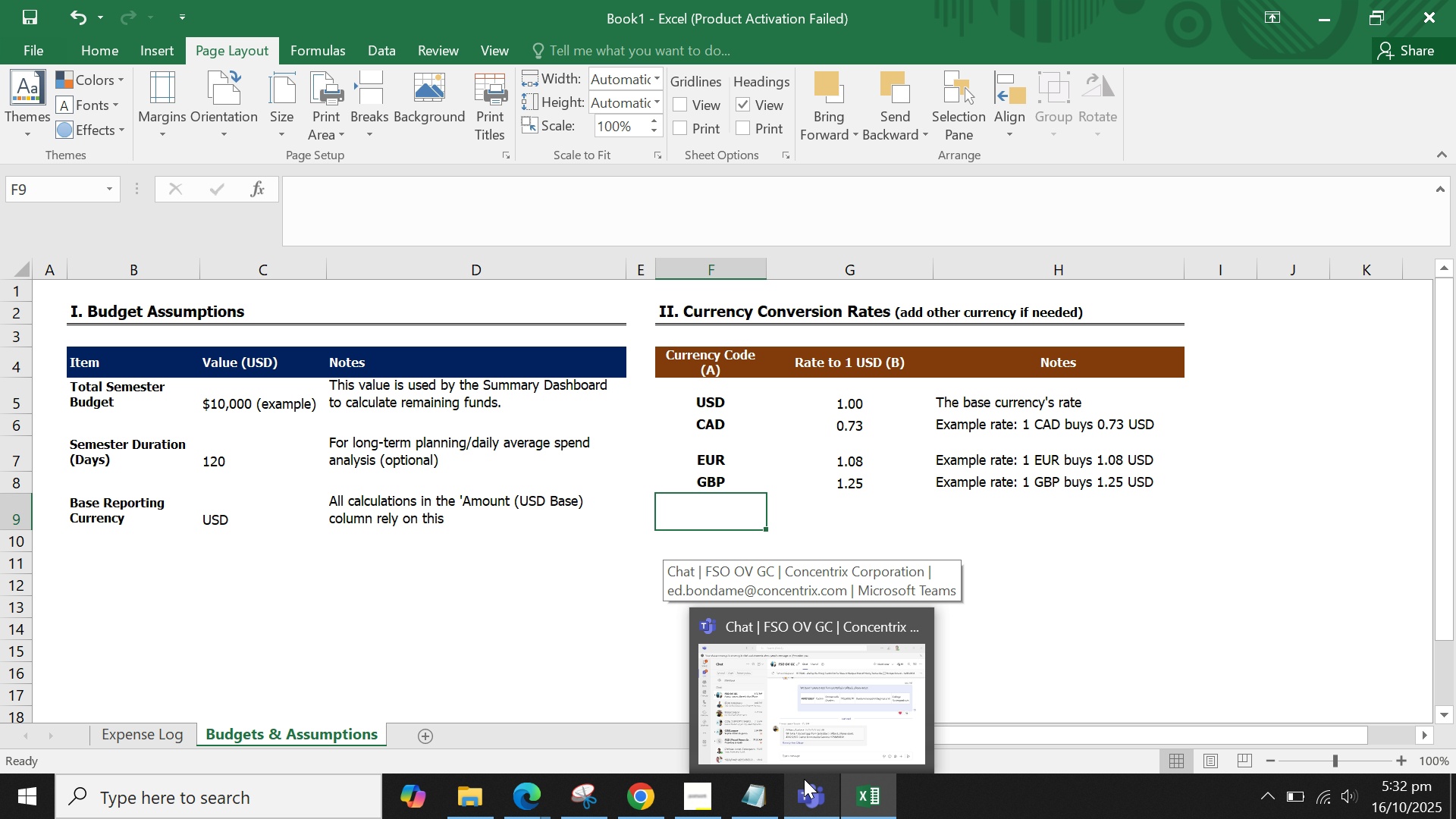 
wait(116.75)
 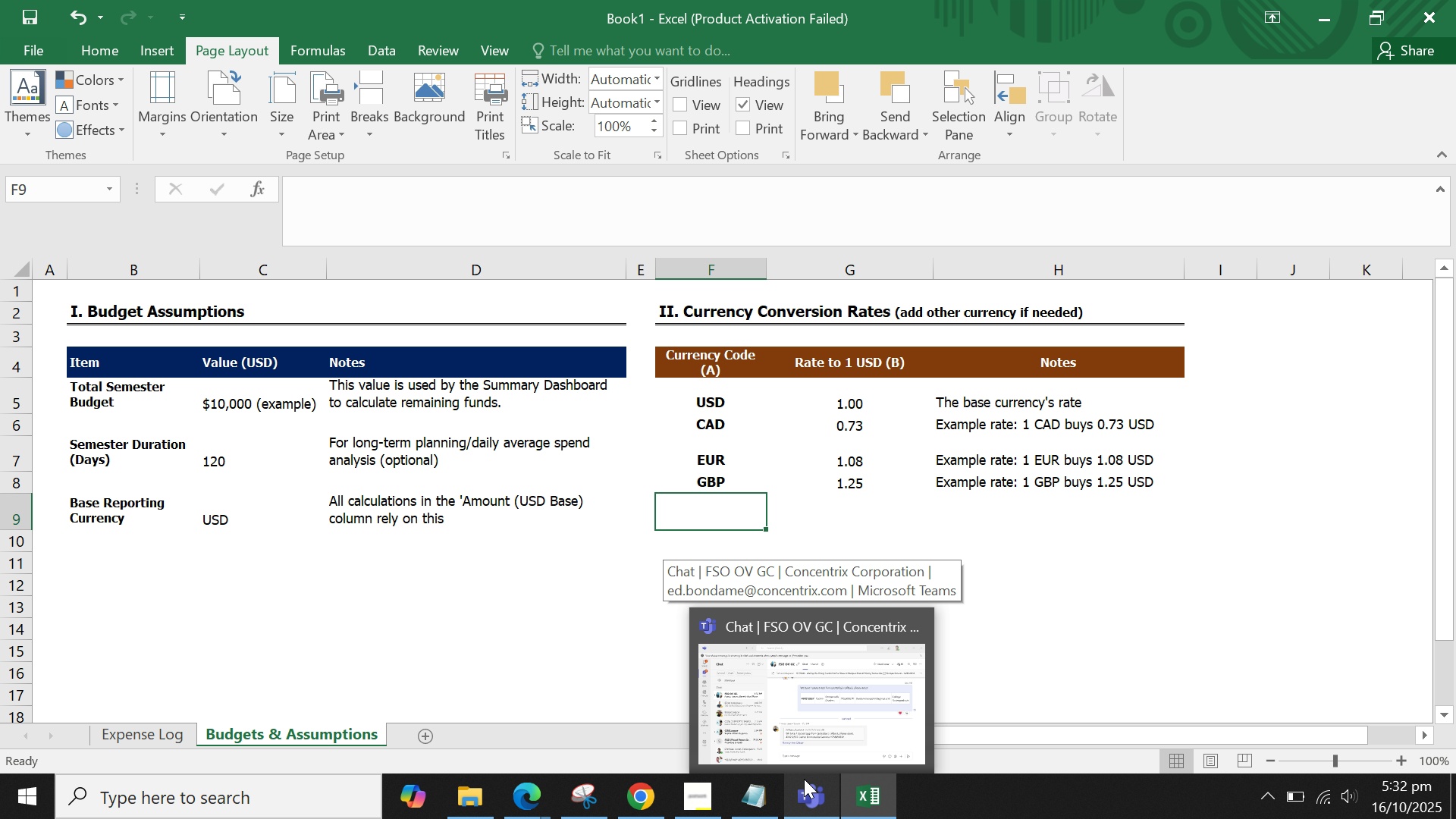 
left_click([427, 729])
 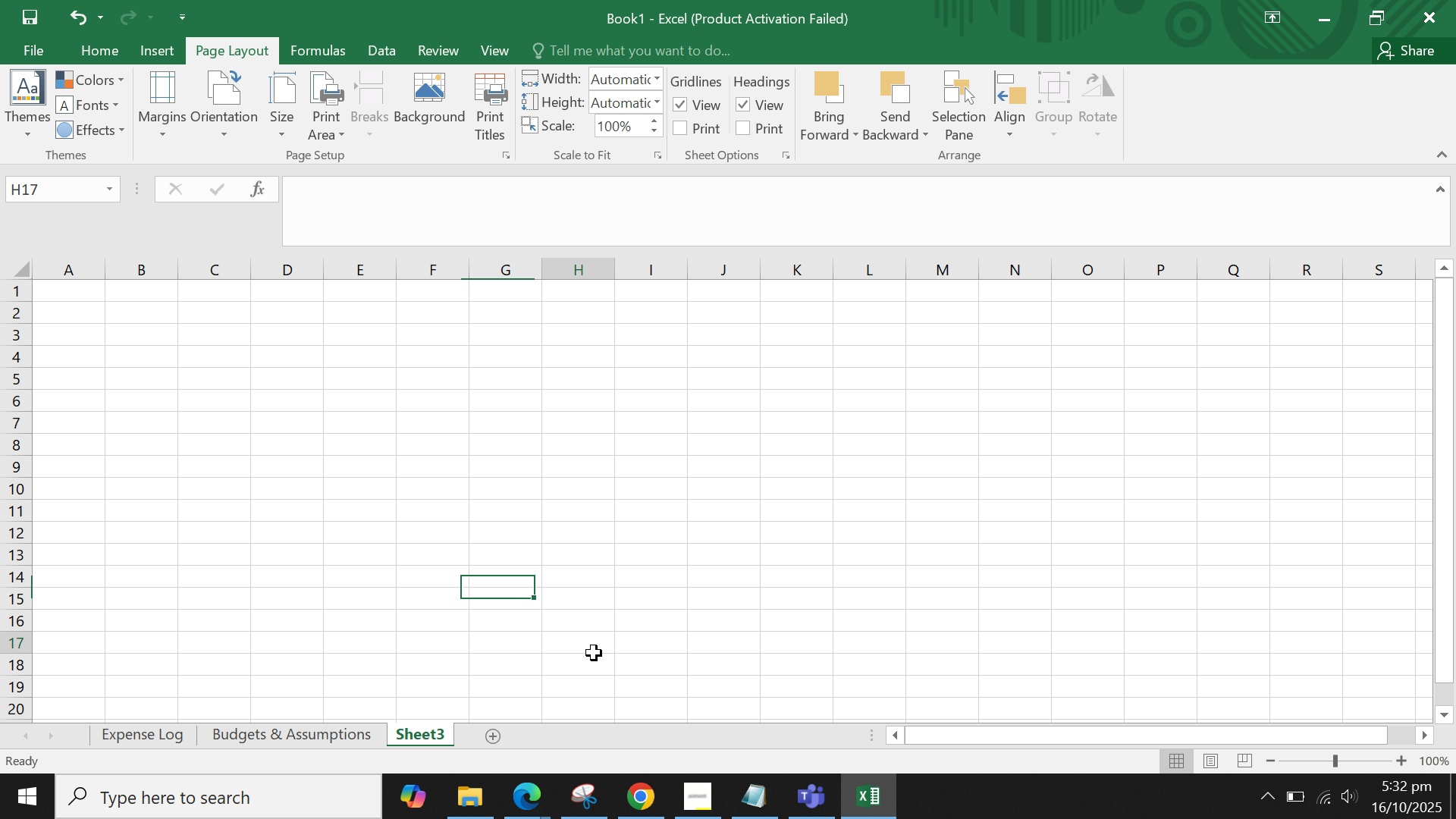 
left_click([594, 653])
 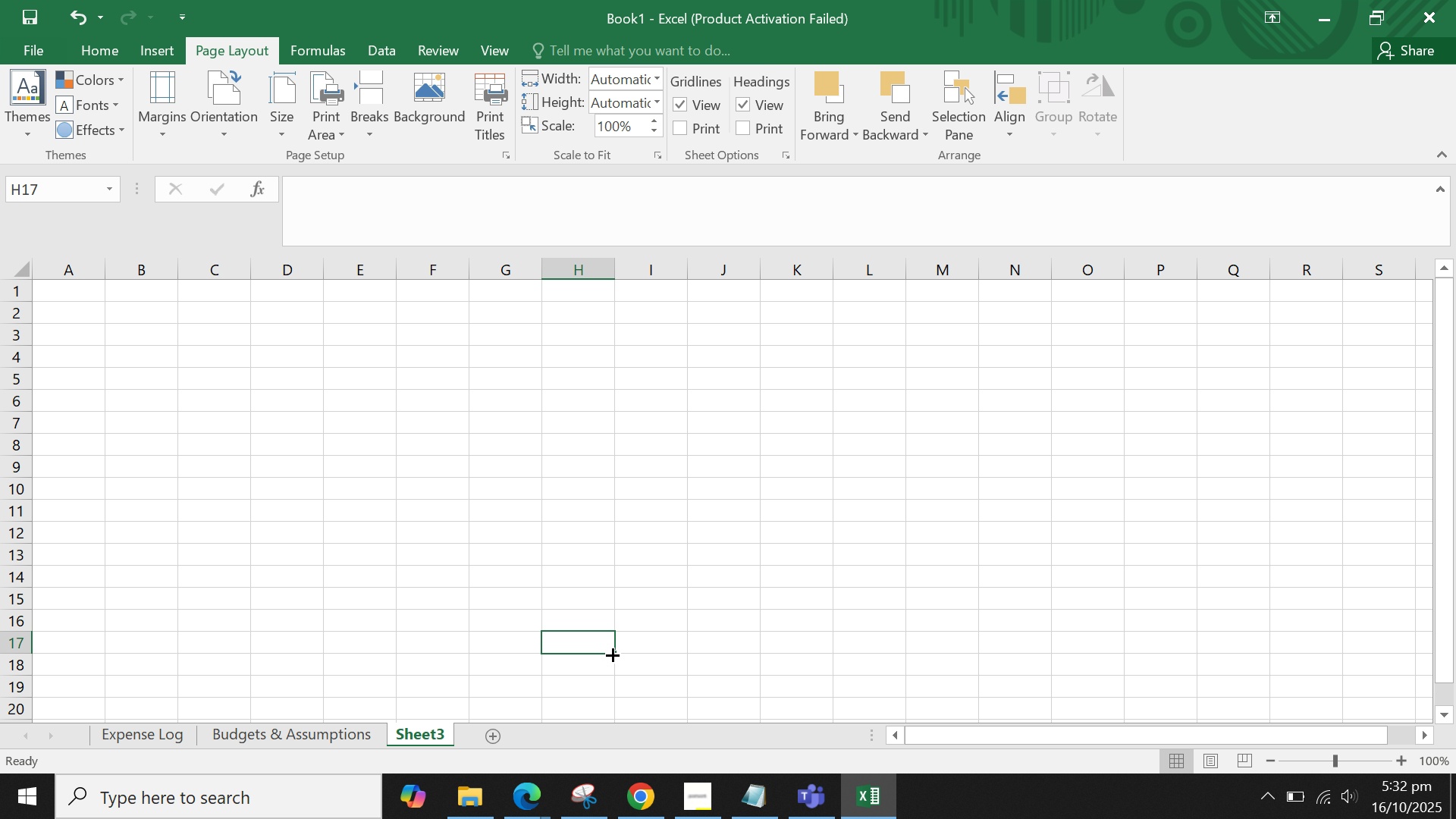 
wait(8.51)
 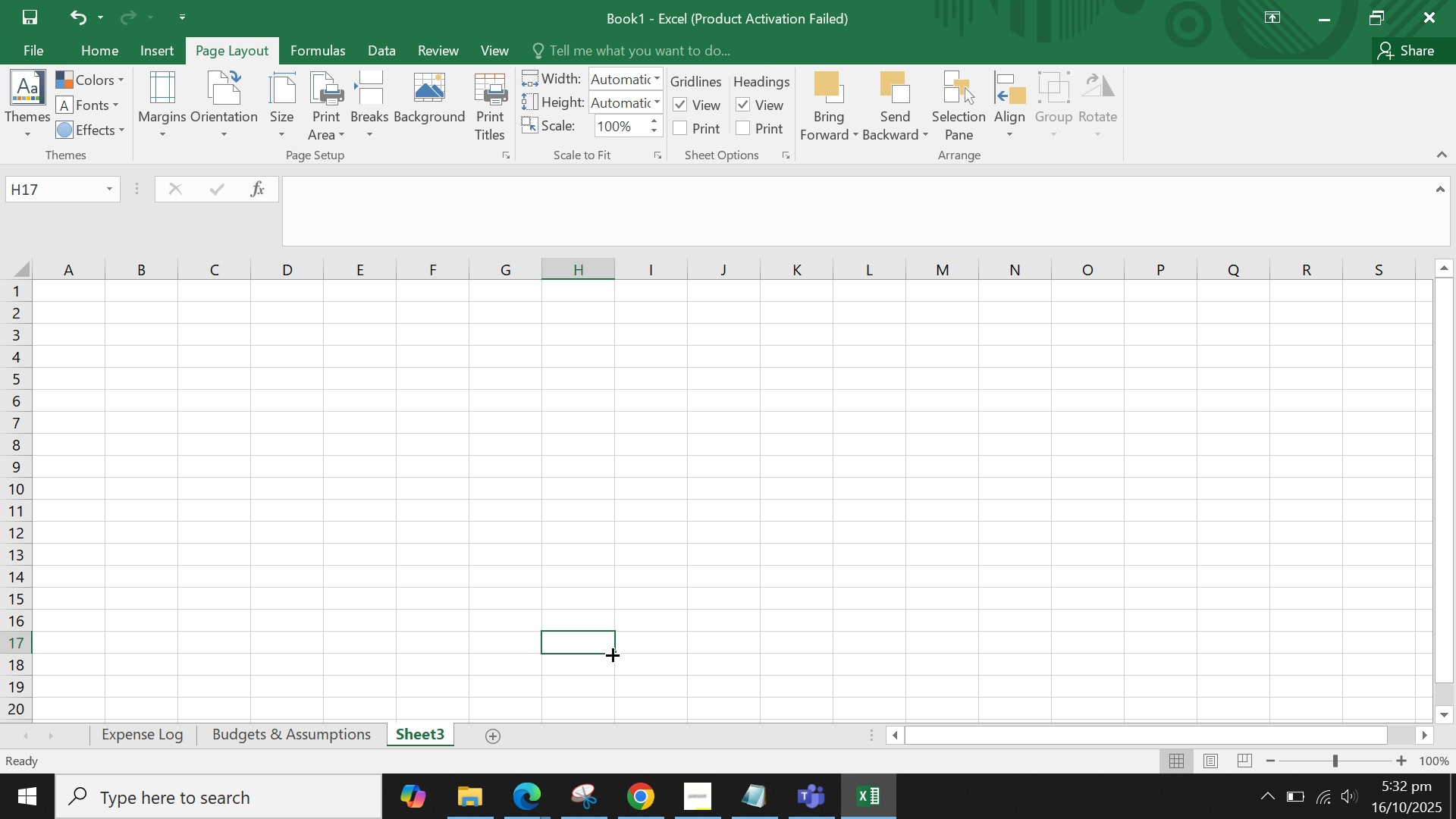 
right_click([420, 726])
 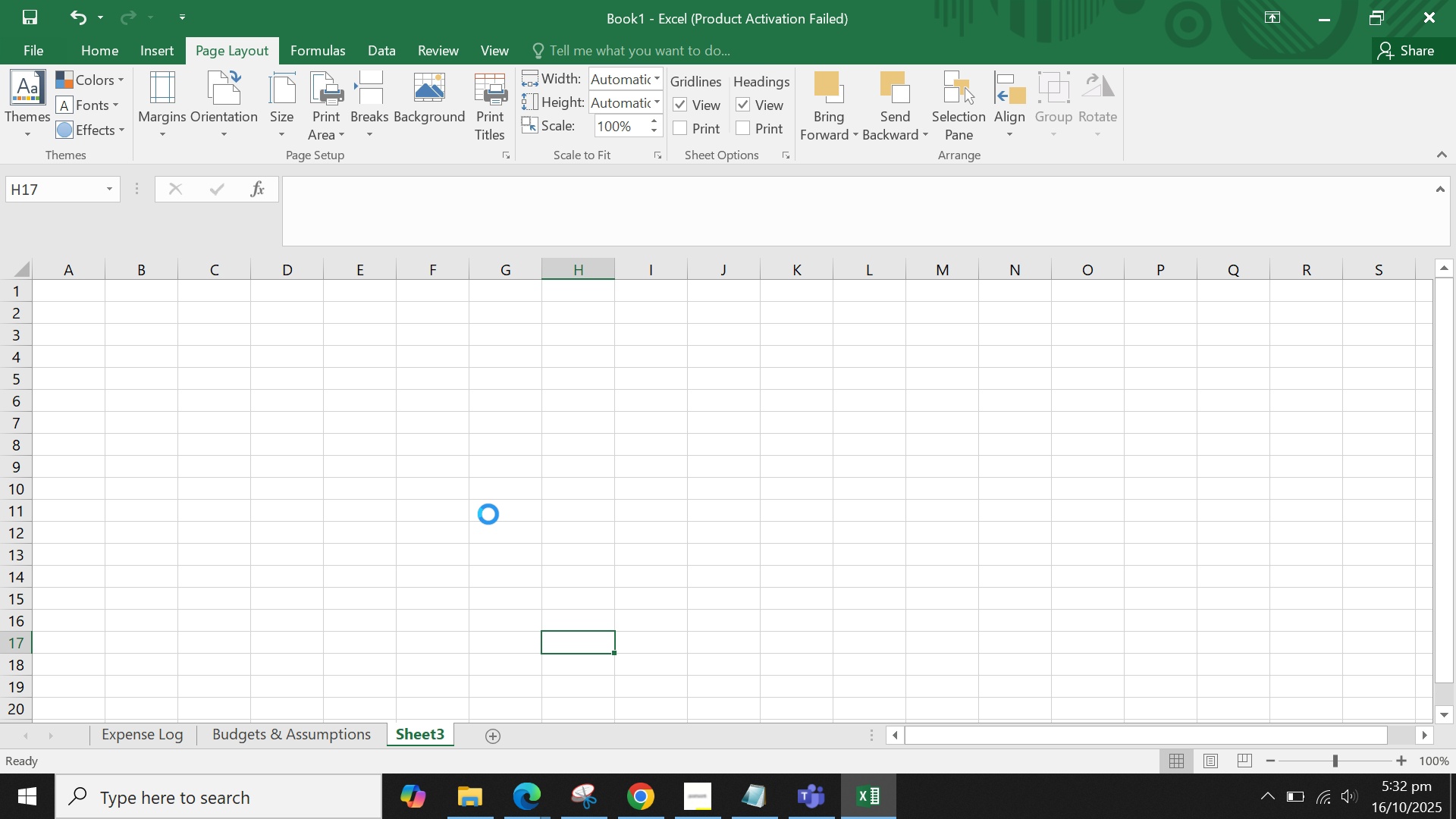 
left_click([488, 514])
 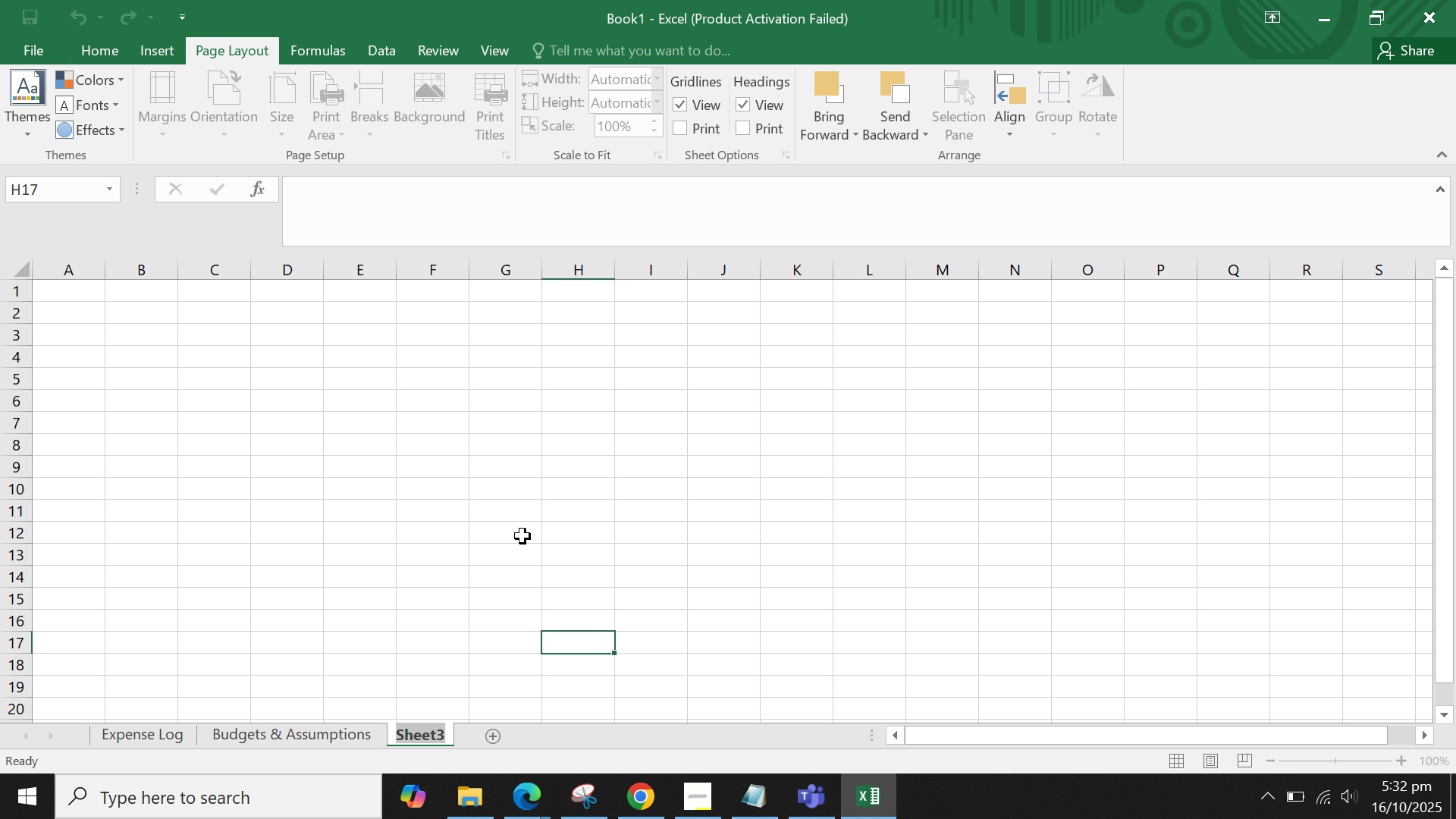 
type(Summary)
 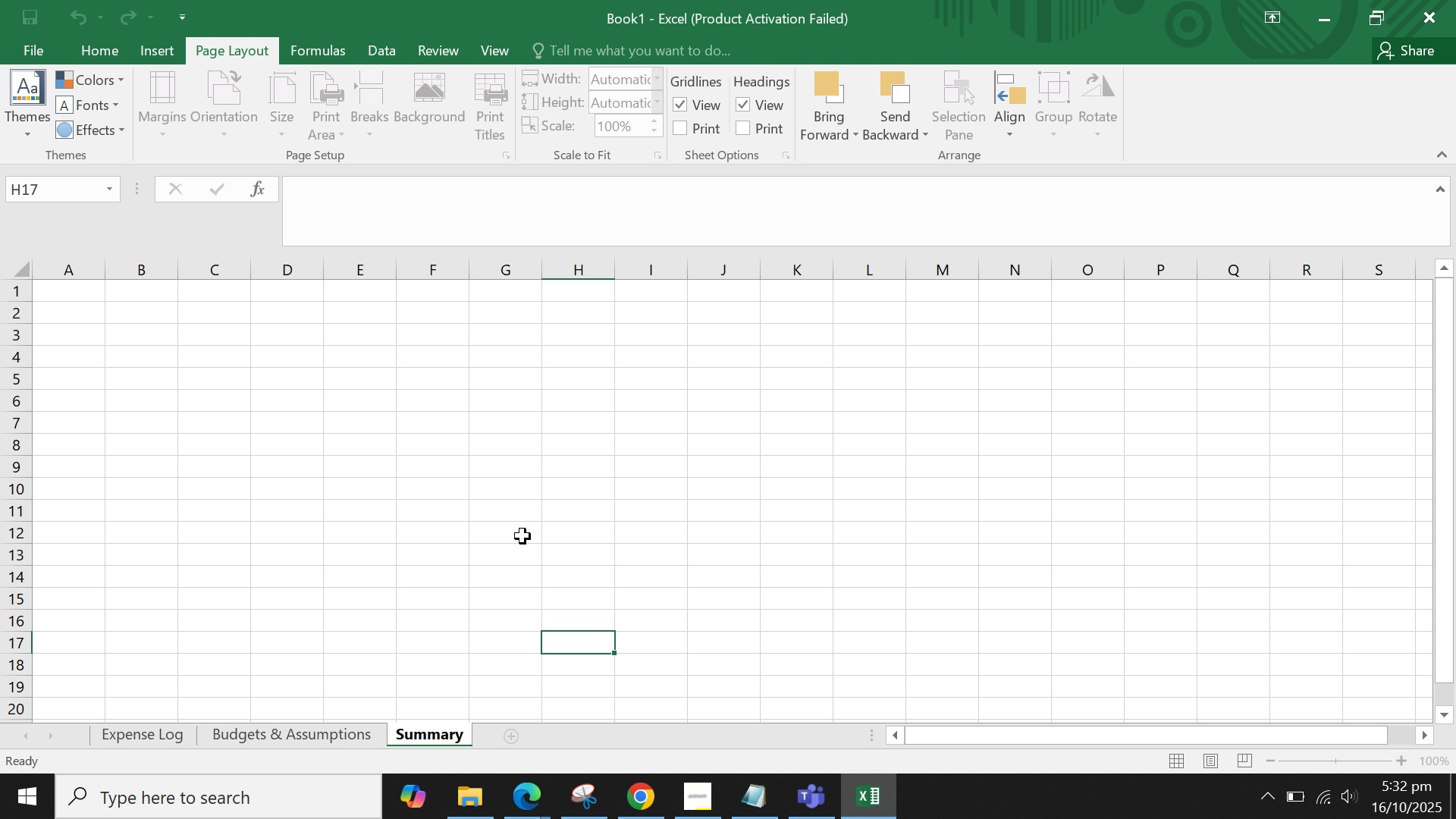 
left_click([522, 536])
 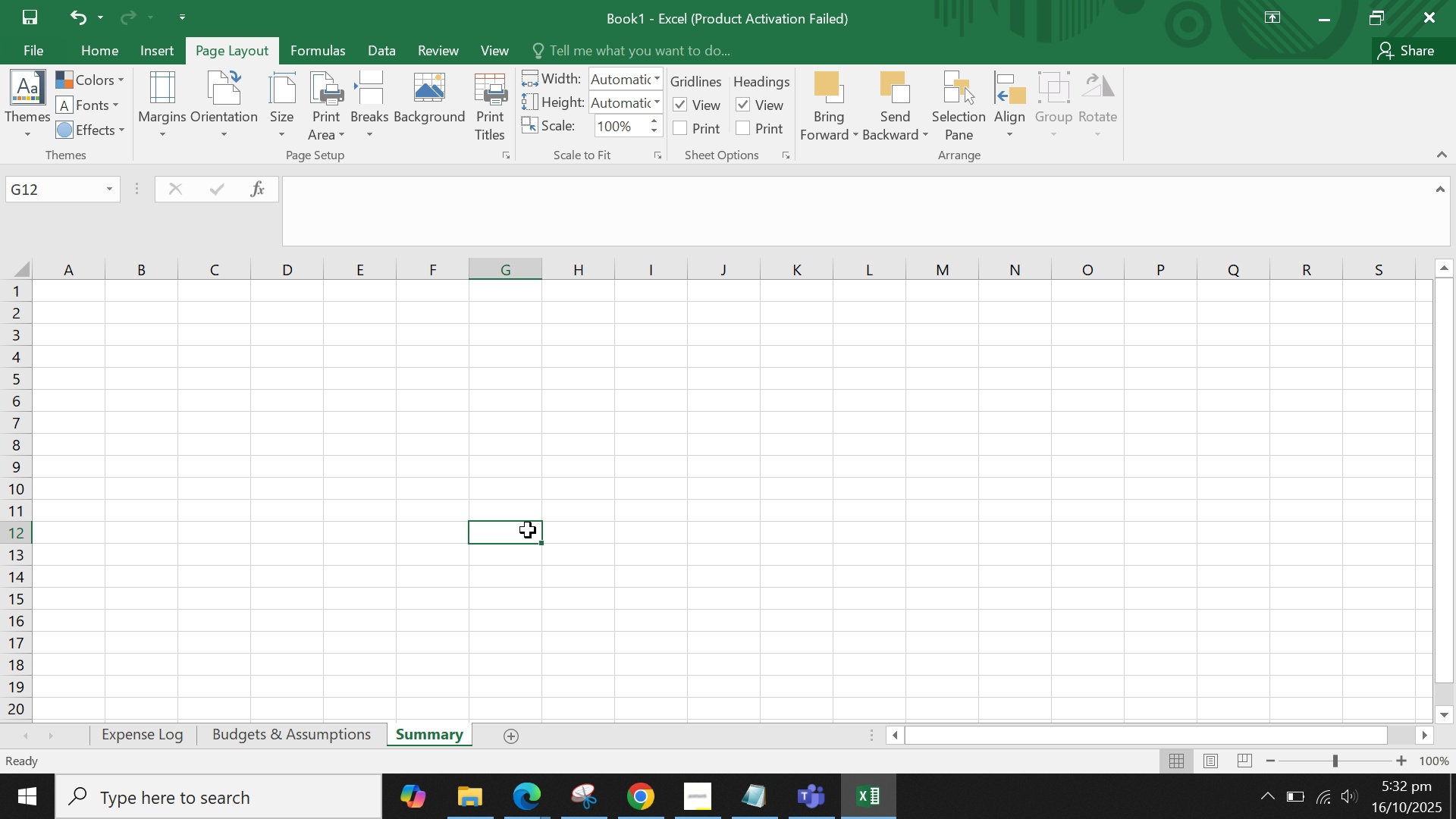 
left_click([528, 530])
 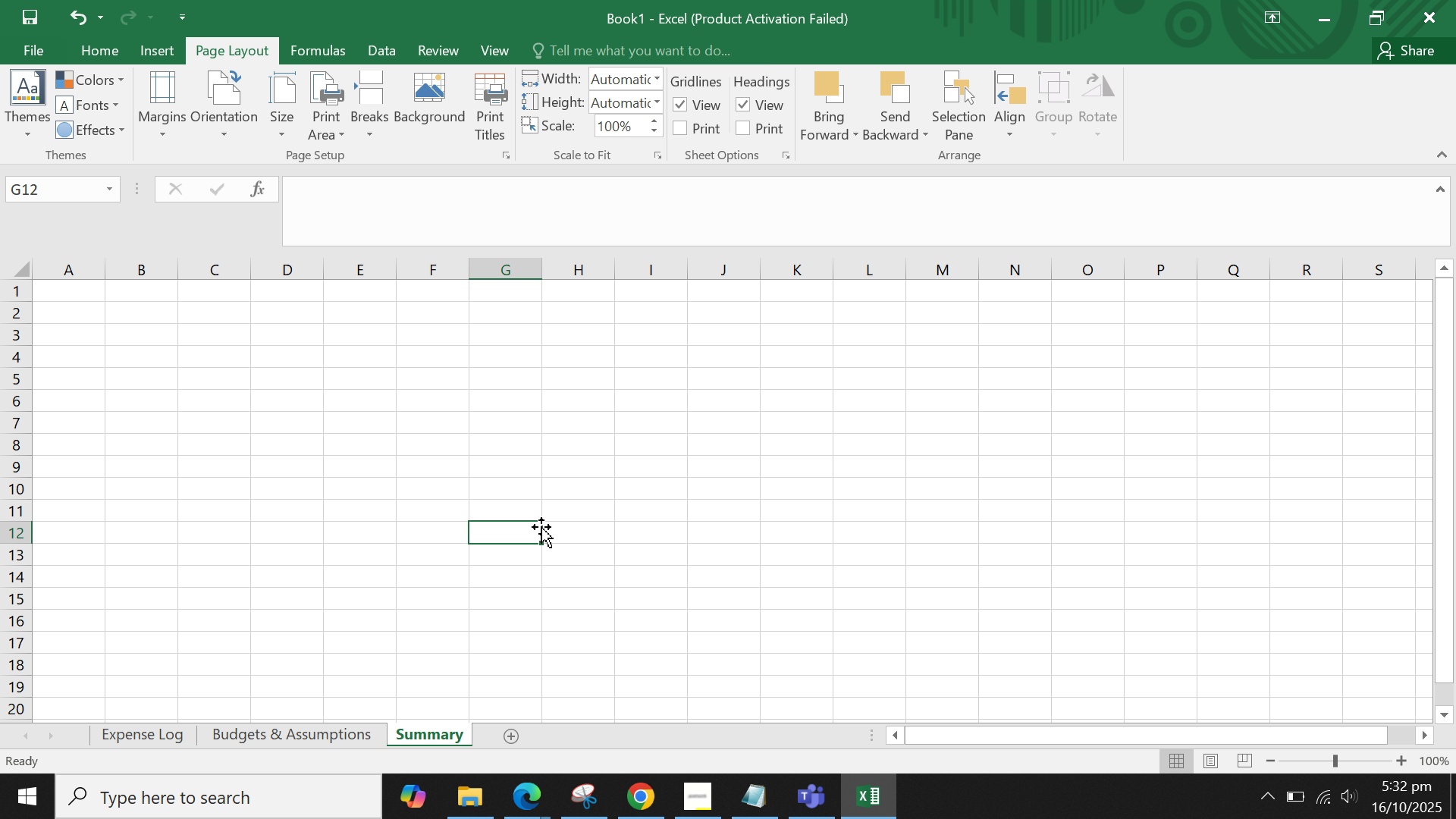 
wait(7.87)
 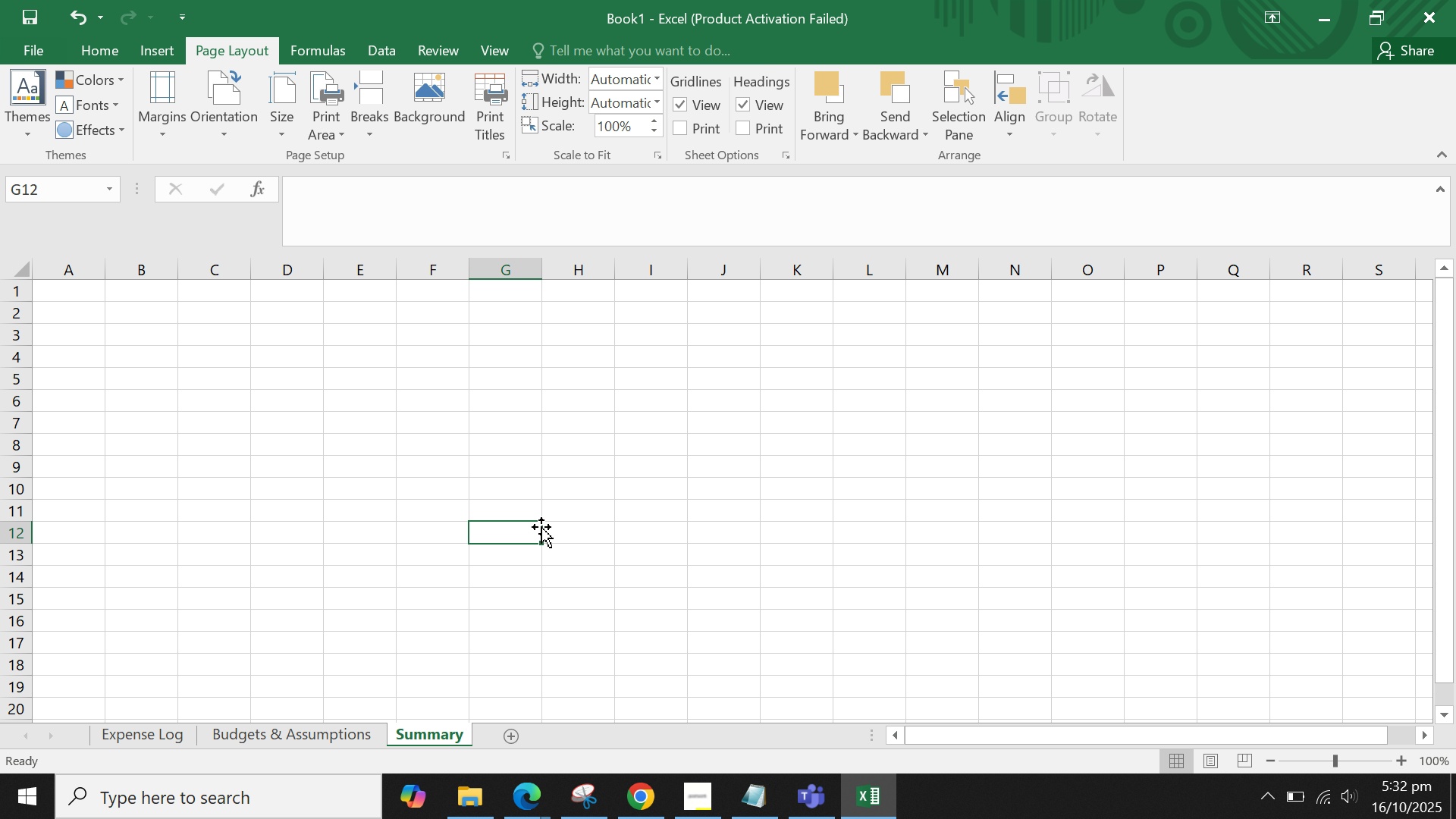 
left_click([83, 308])
 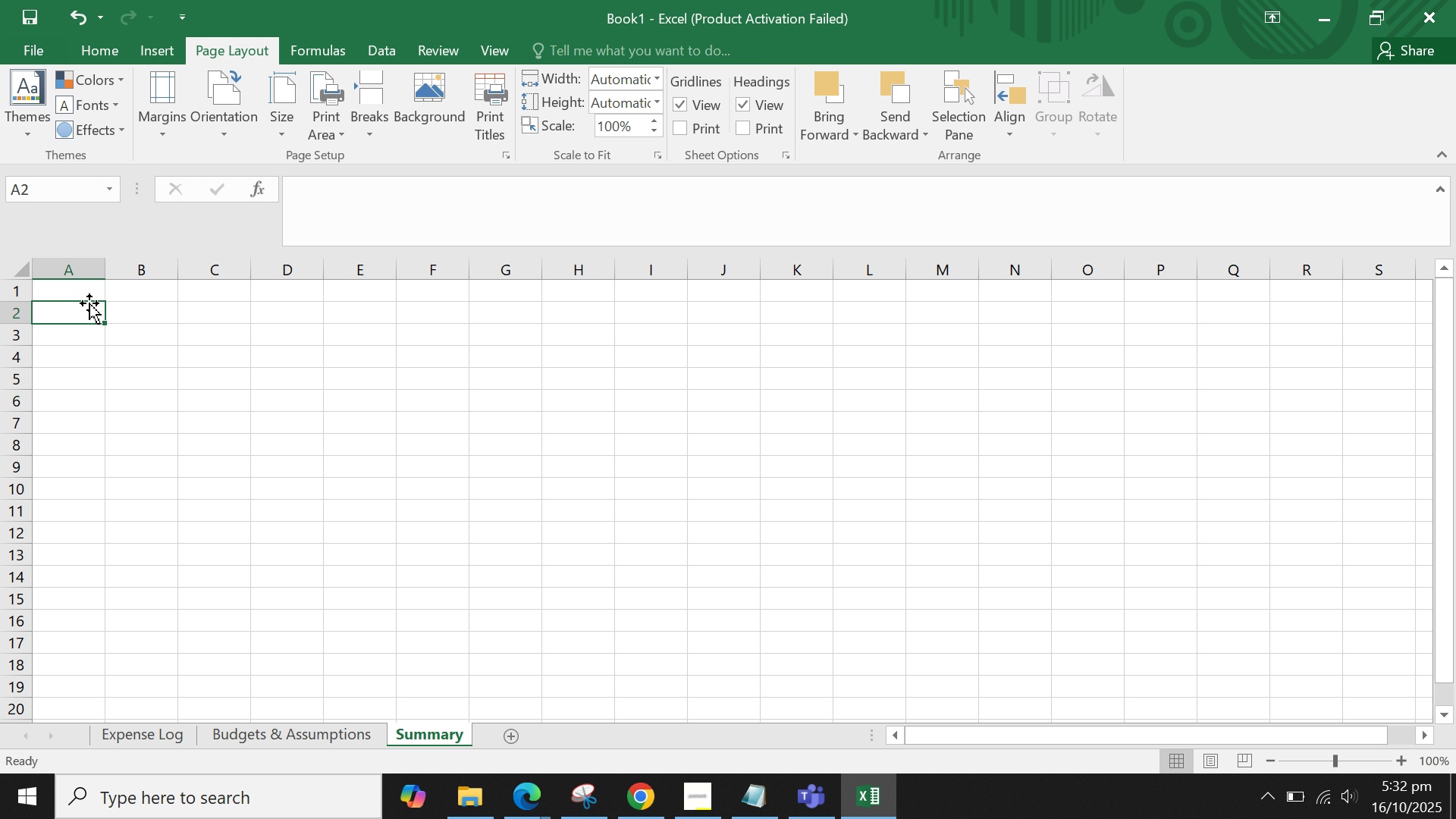 
wait(11.01)
 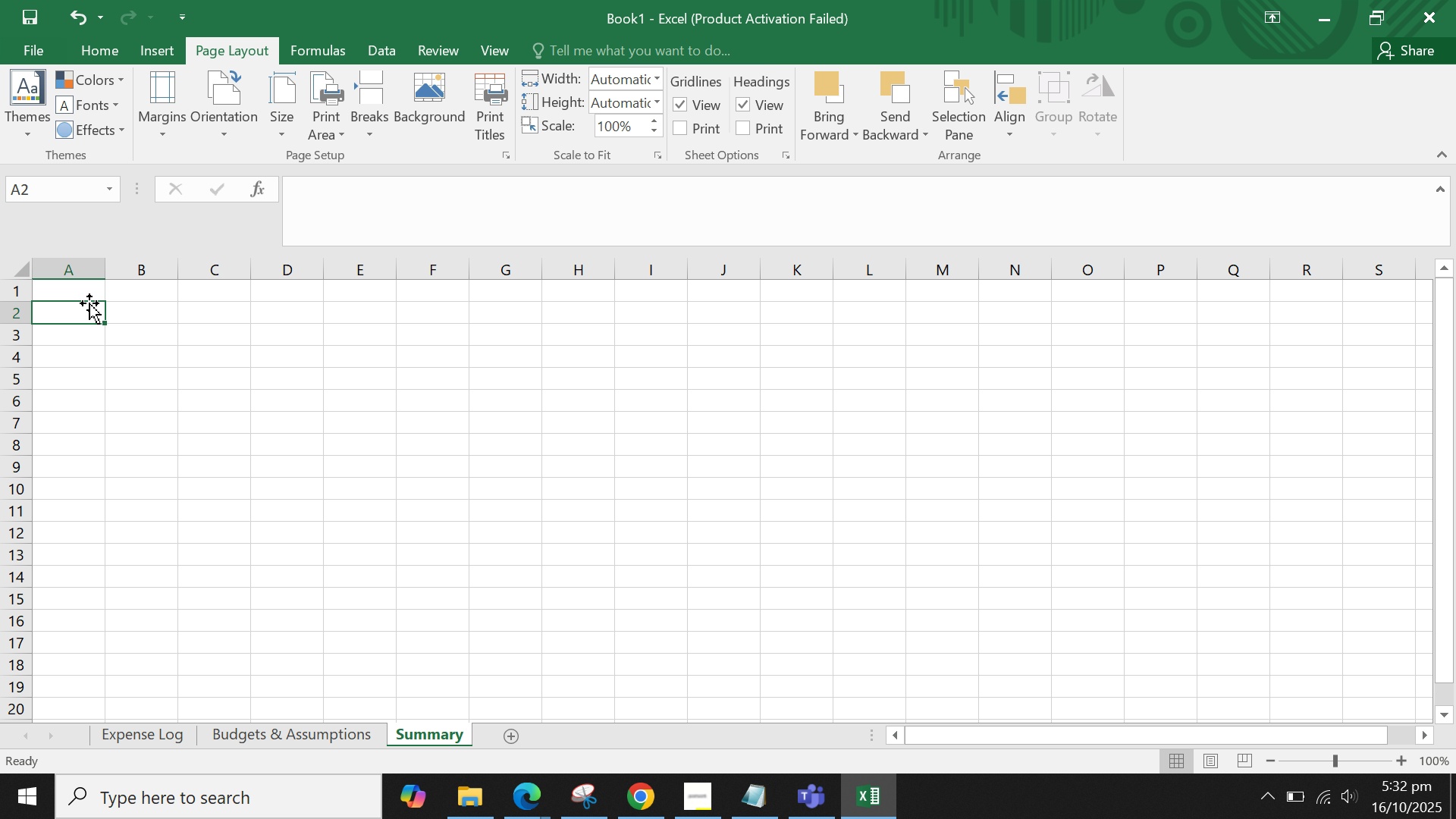 
type(Ca)
key(Backspace)
key(Backspace)
 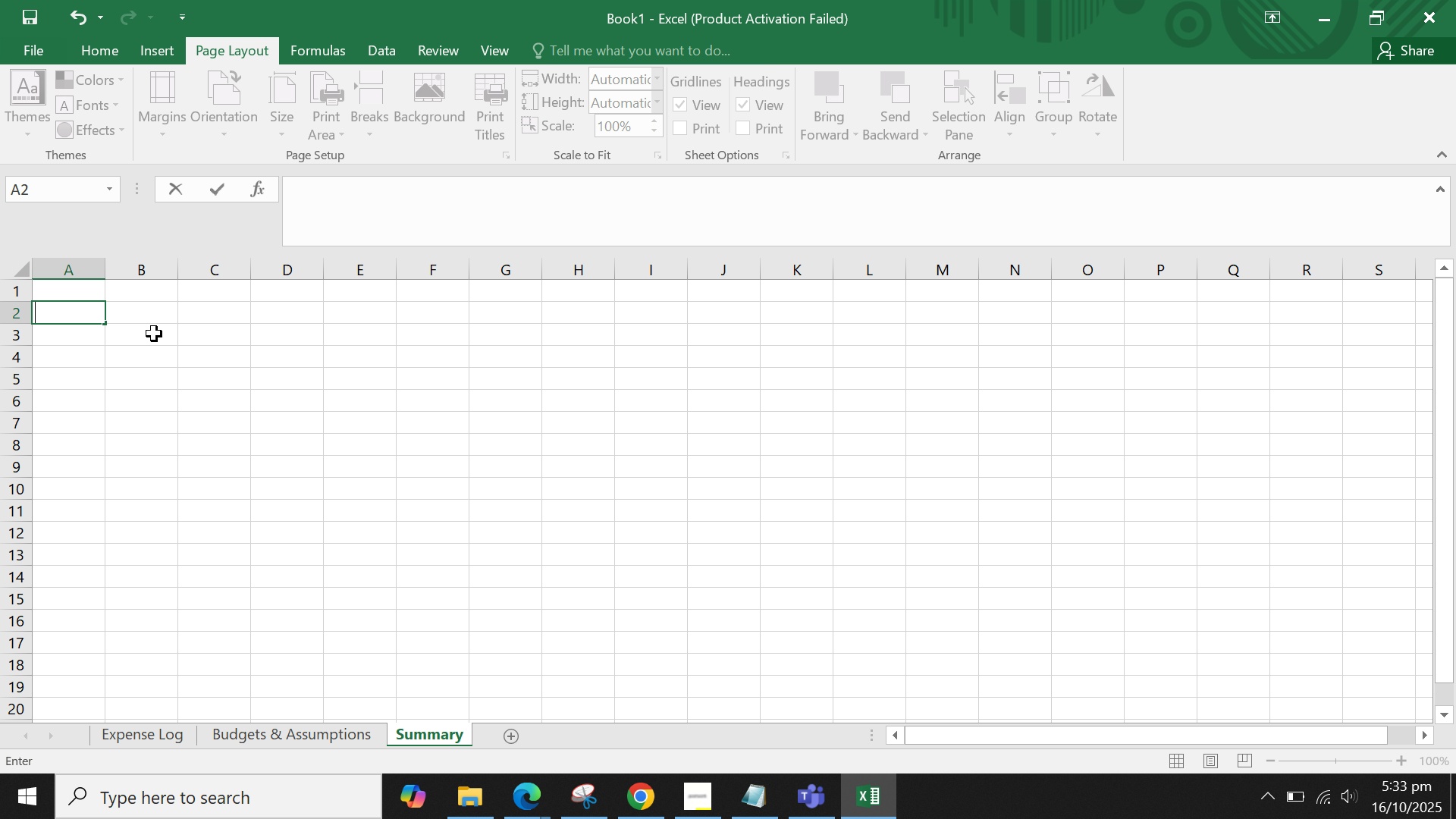 
key(Enter)
 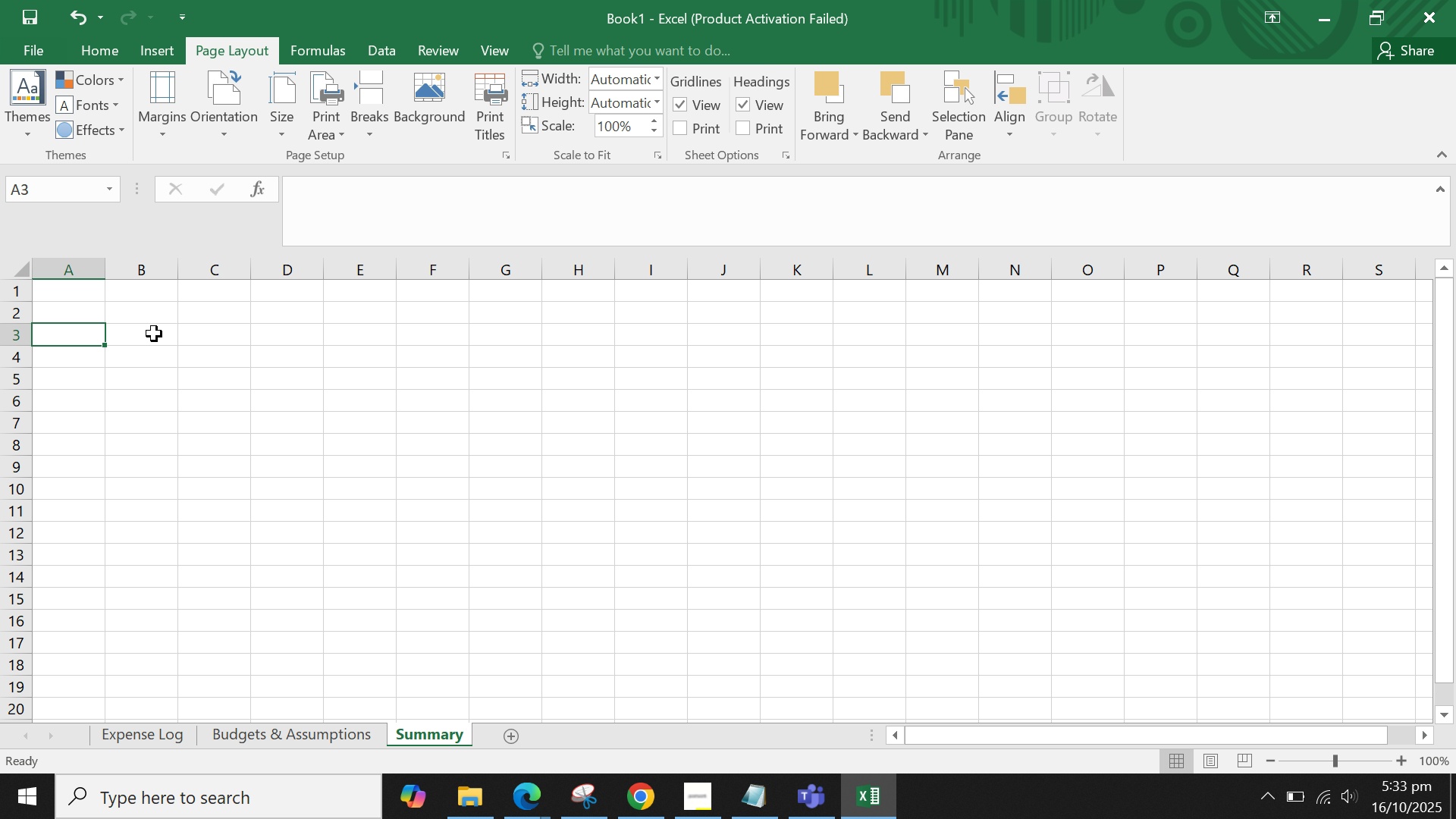 
type(Category)
 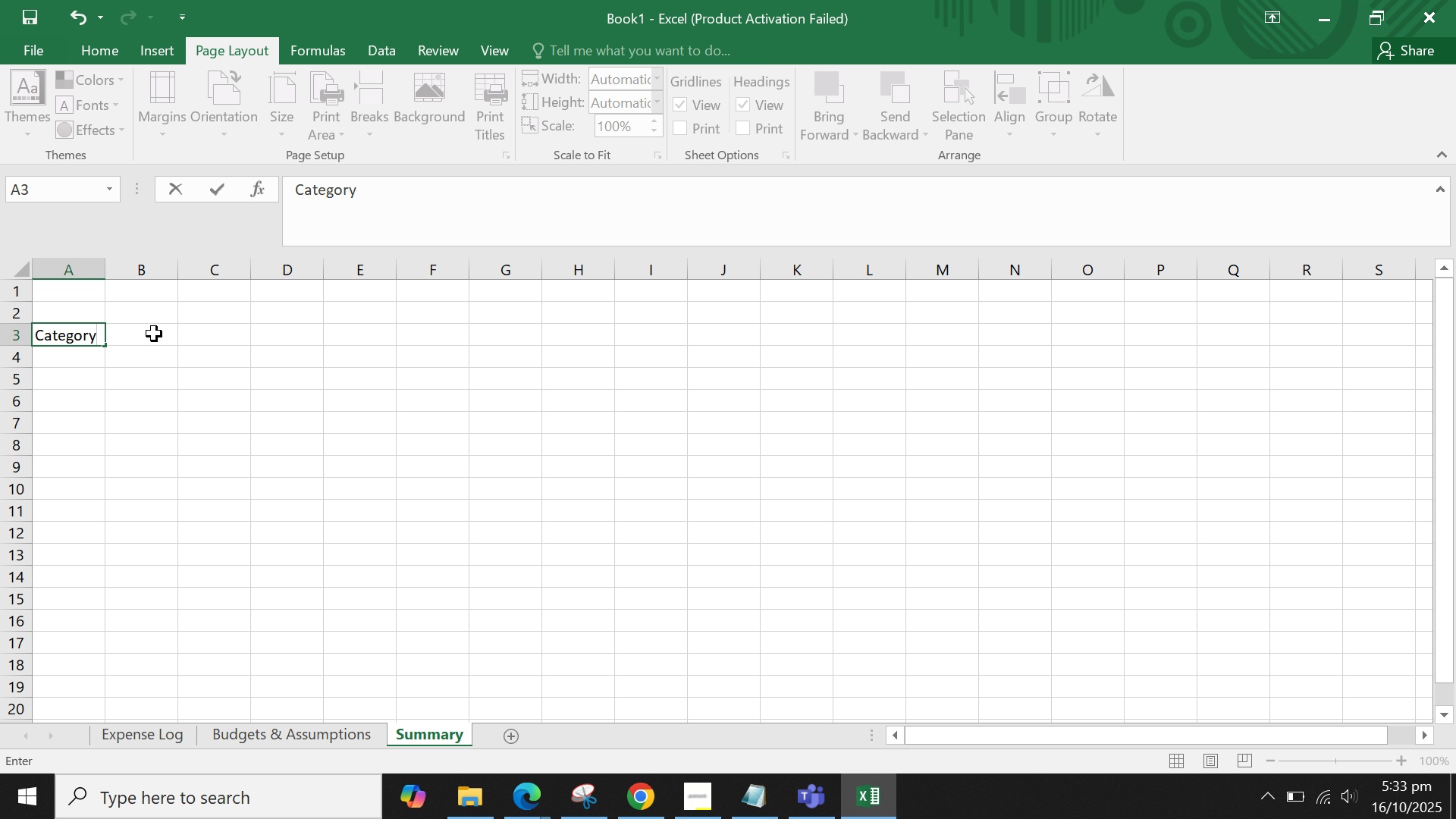 
key(Enter)
 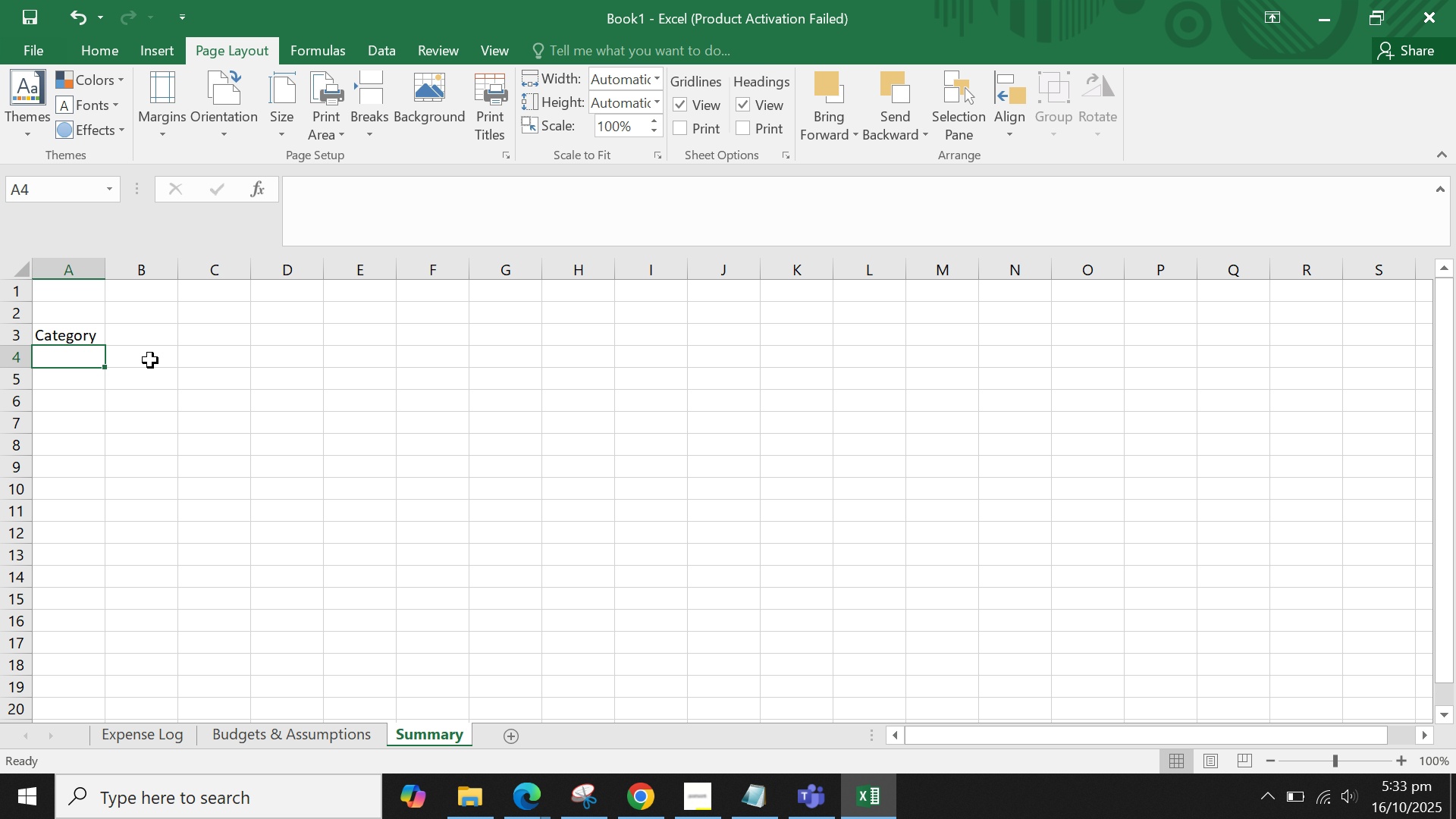 
wait(5.84)
 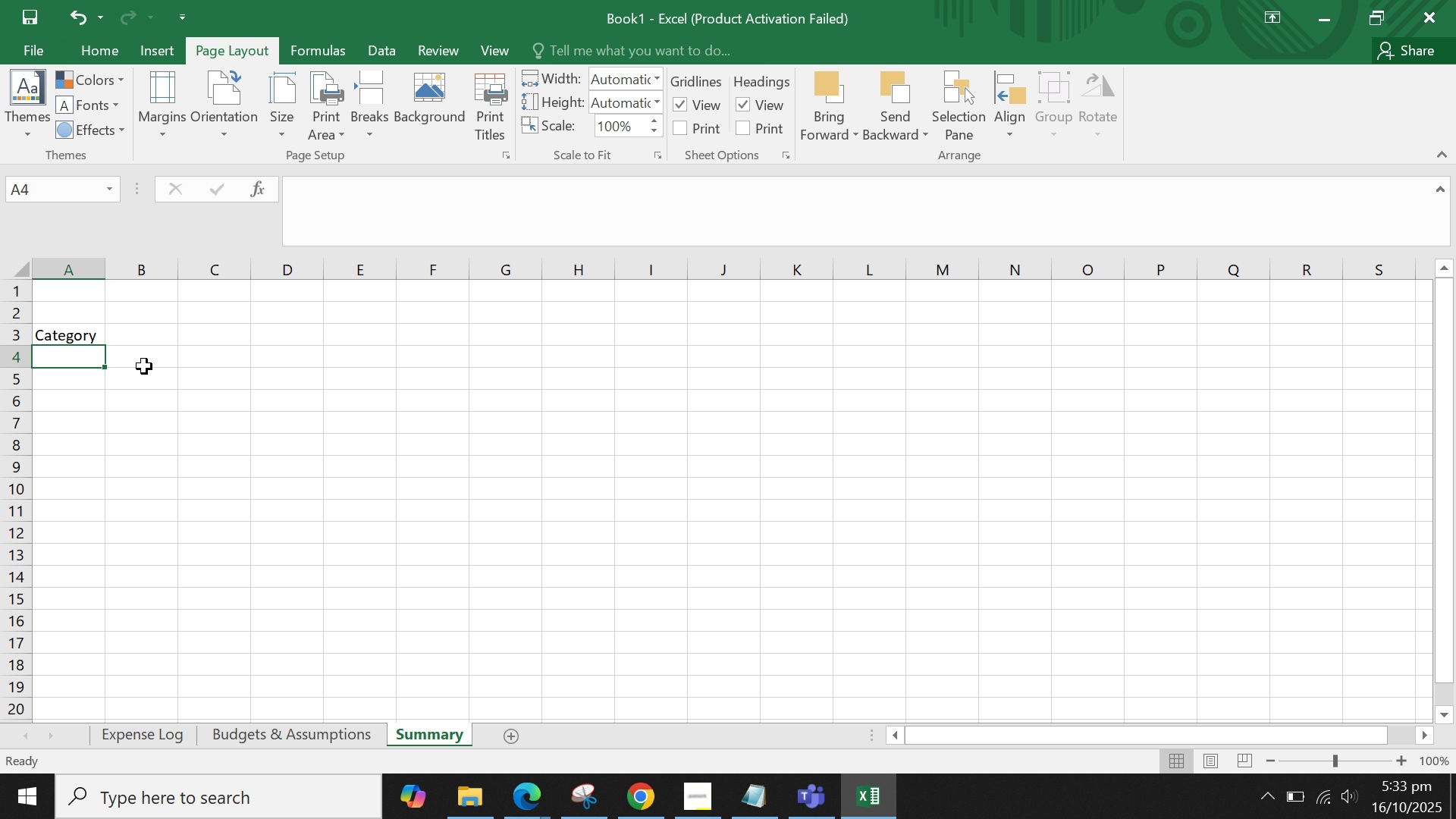 
type(Tuitio)
 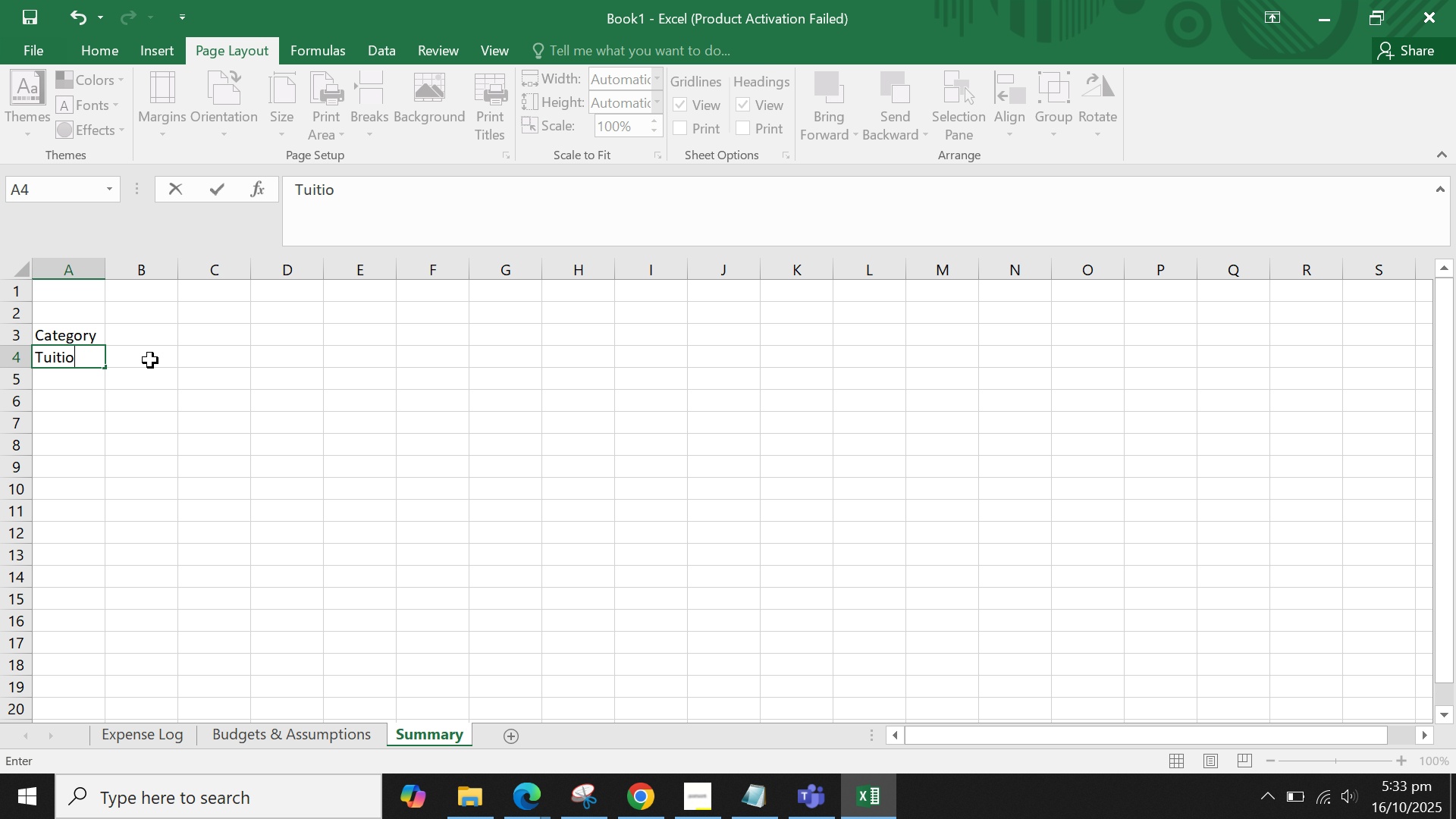 
type(n Total)
 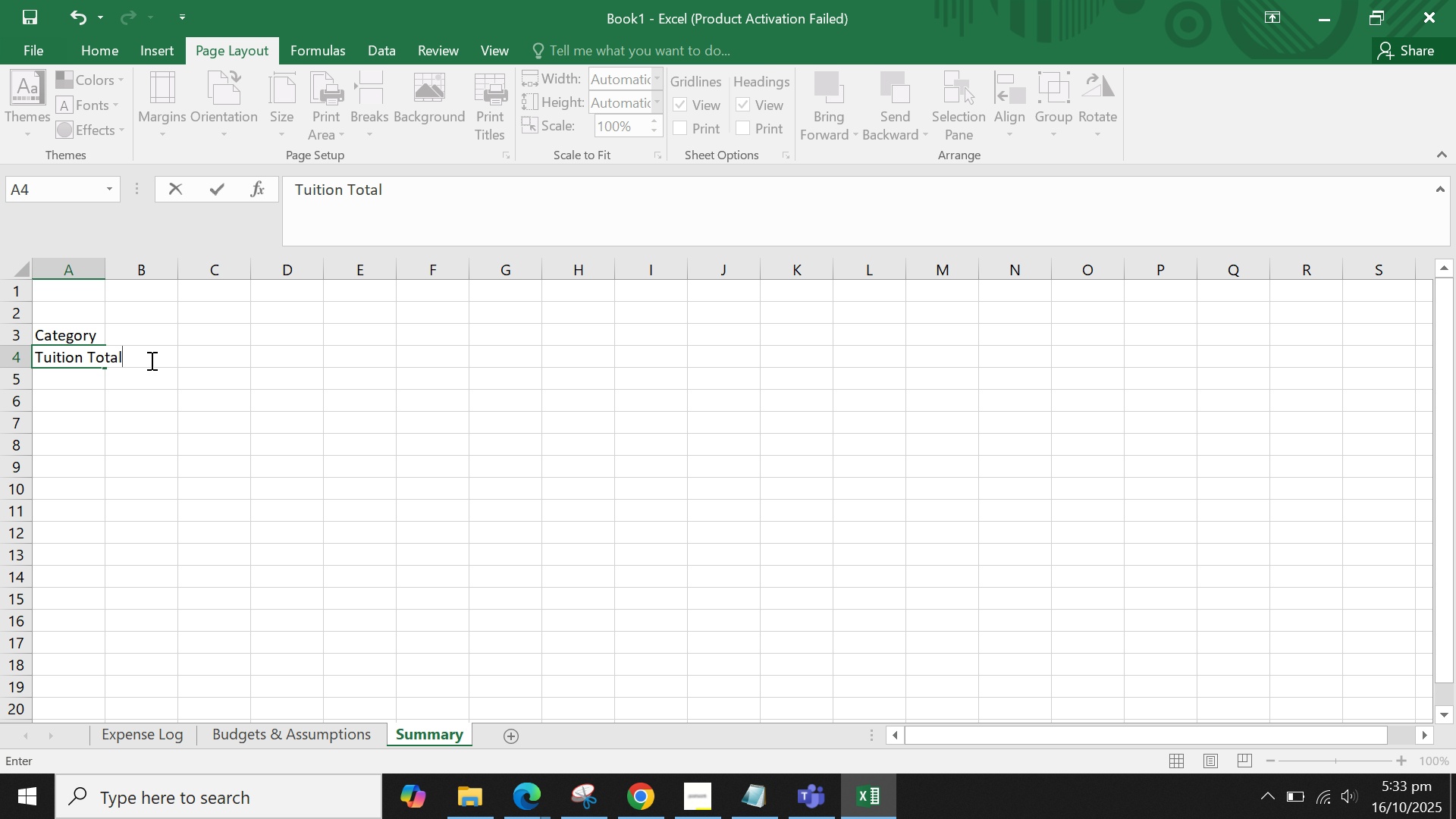 
key(Enter)
 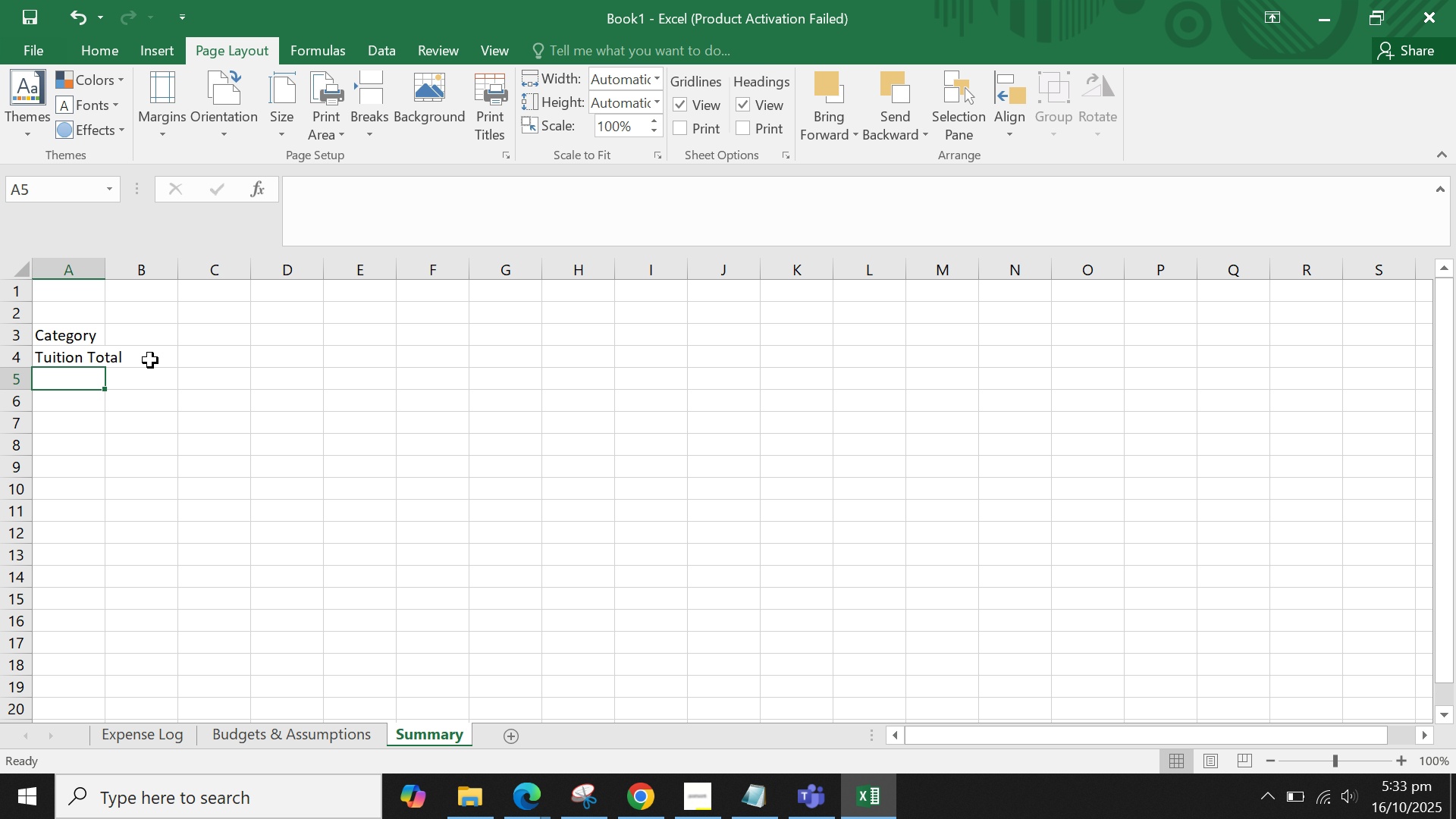 
type(Textbooklsd)
key(Backspace)
key(Backspace)
key(Backspace)
type(s Total)
 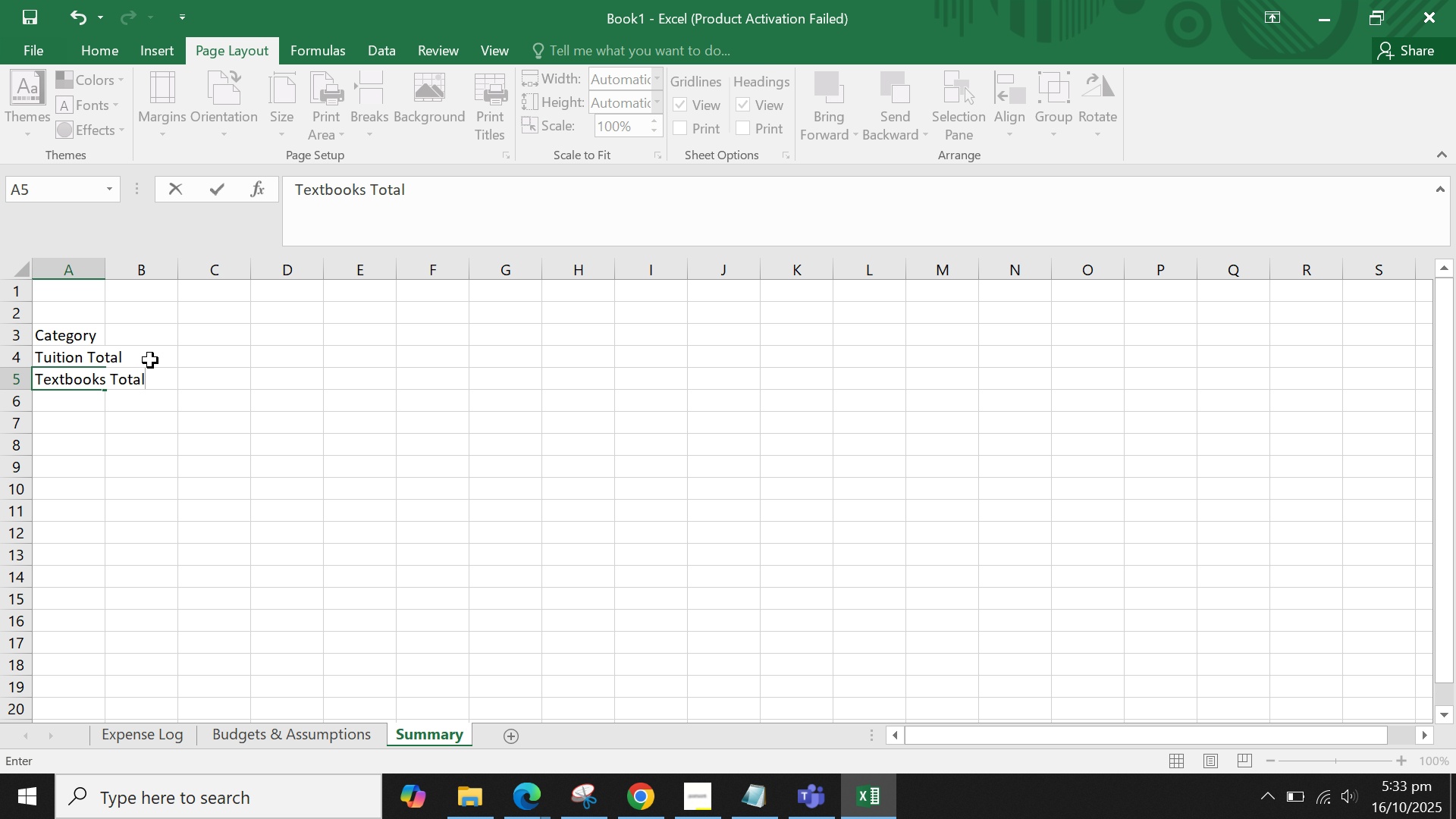 
 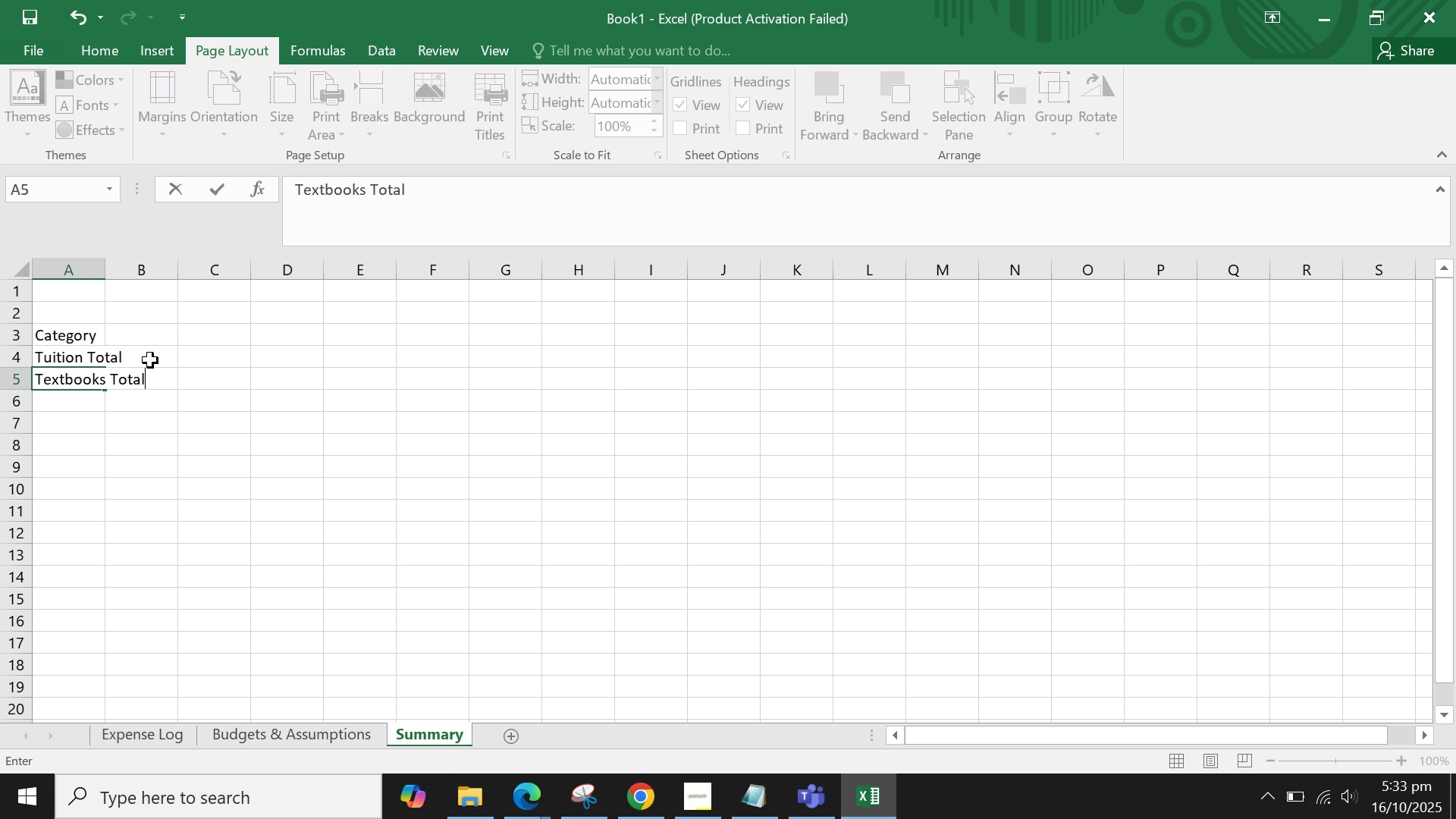 
key(Enter)
 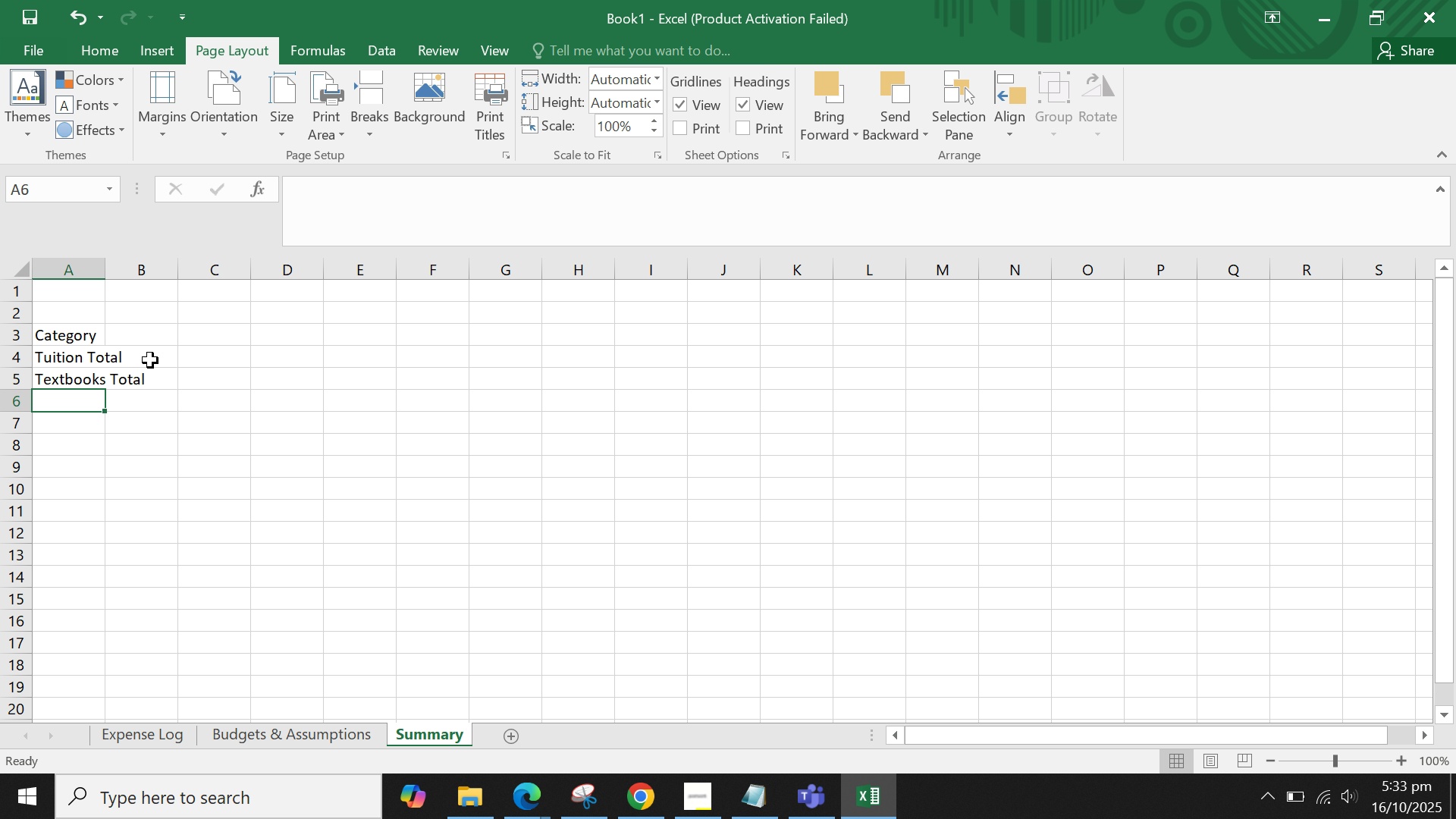 
type(Daily Expenses )
 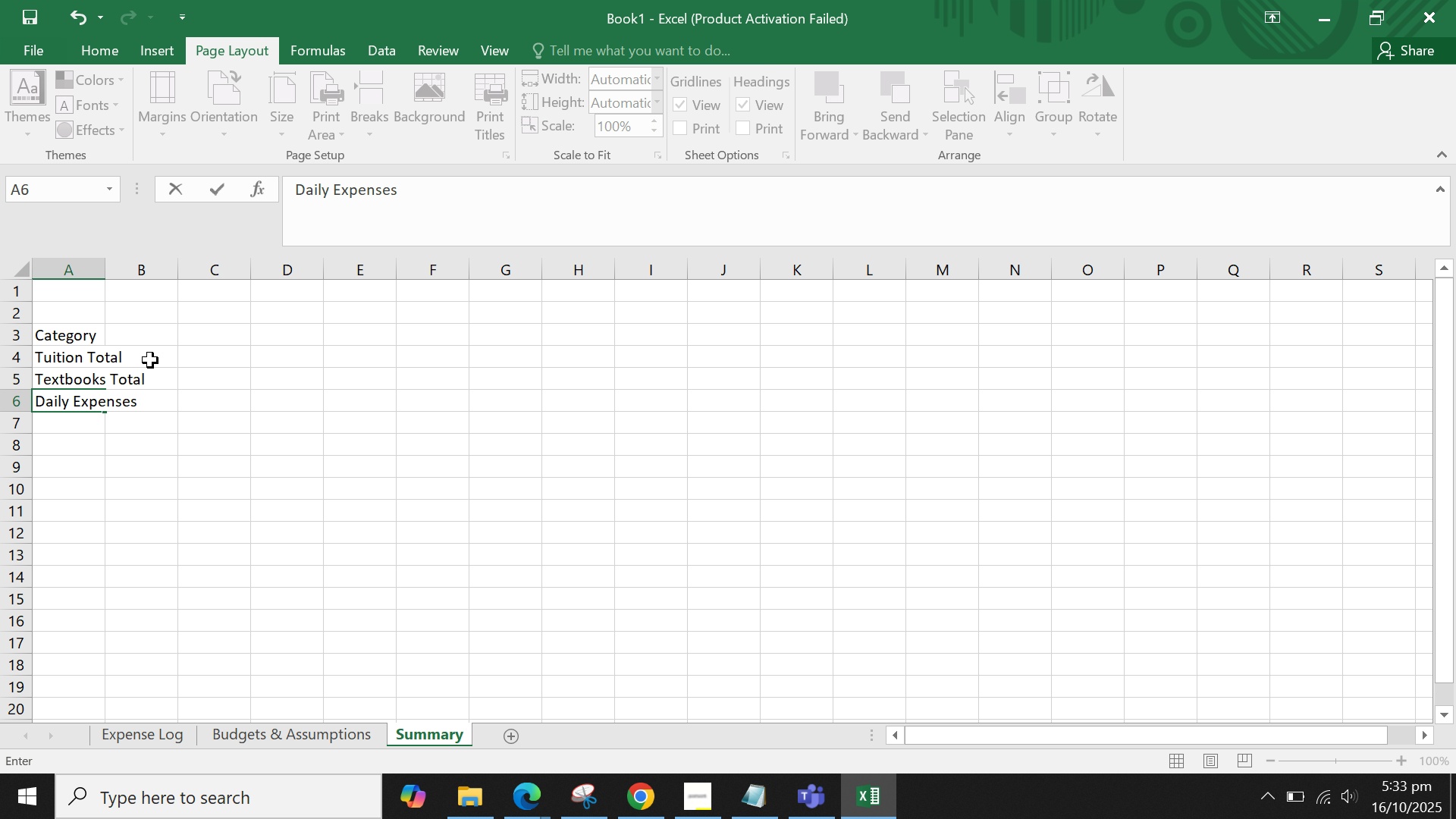 
hold_key(key=ShiftLeft, duration=1.54)
 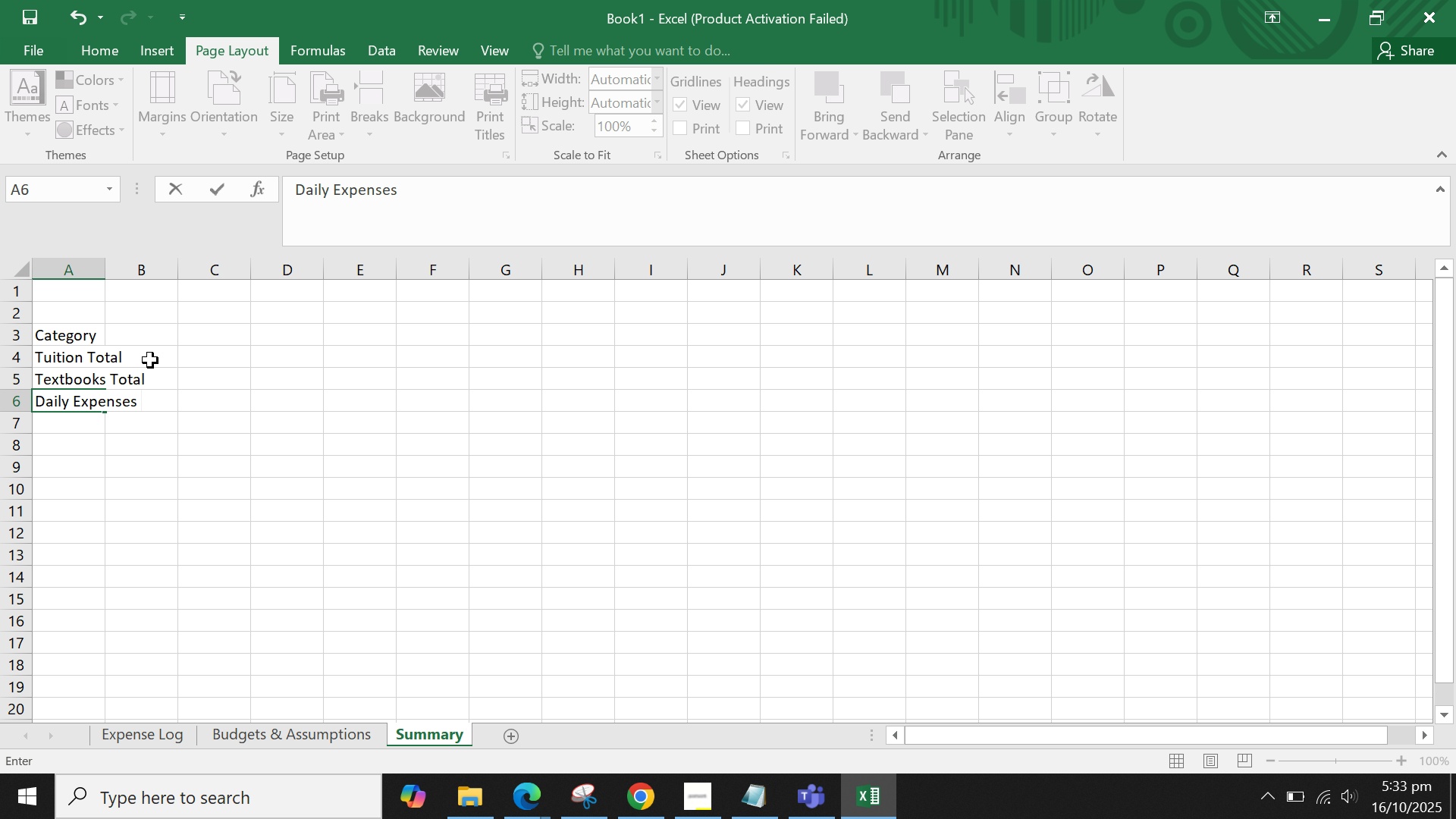 
hold_key(key=ShiftLeft, duration=1.15)
 